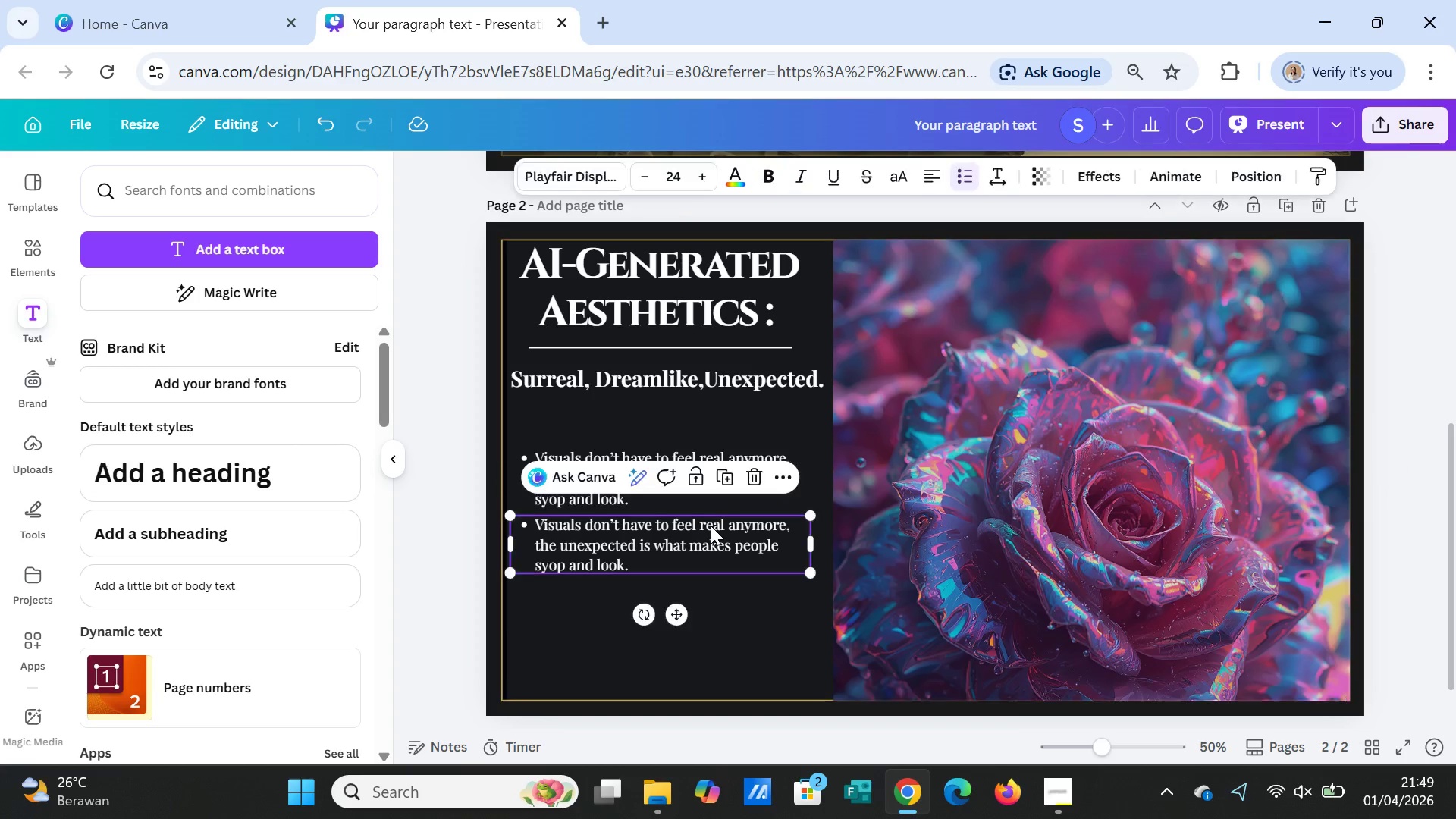 
double_click([711, 526])
 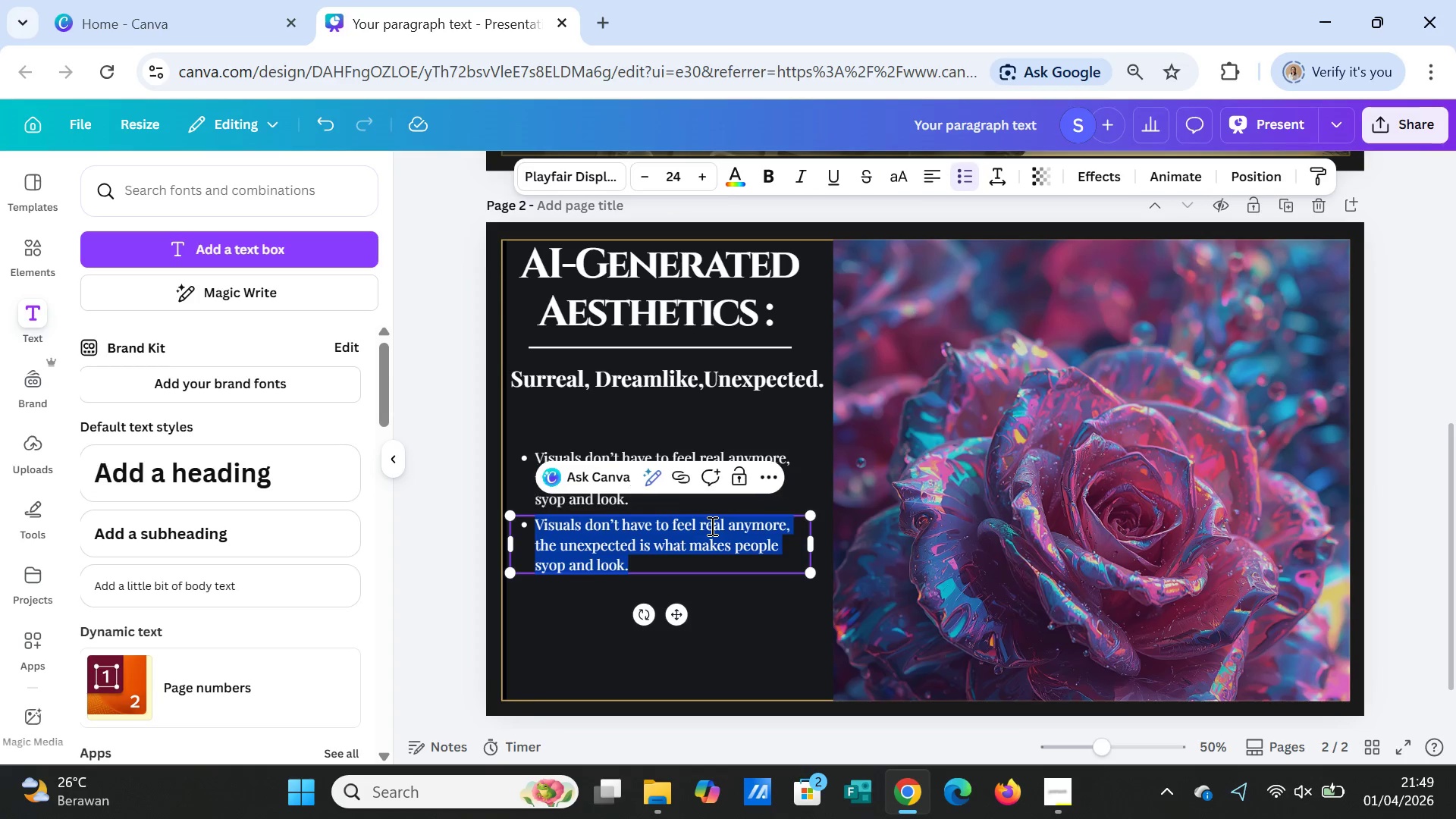 
triple_click([711, 526])
 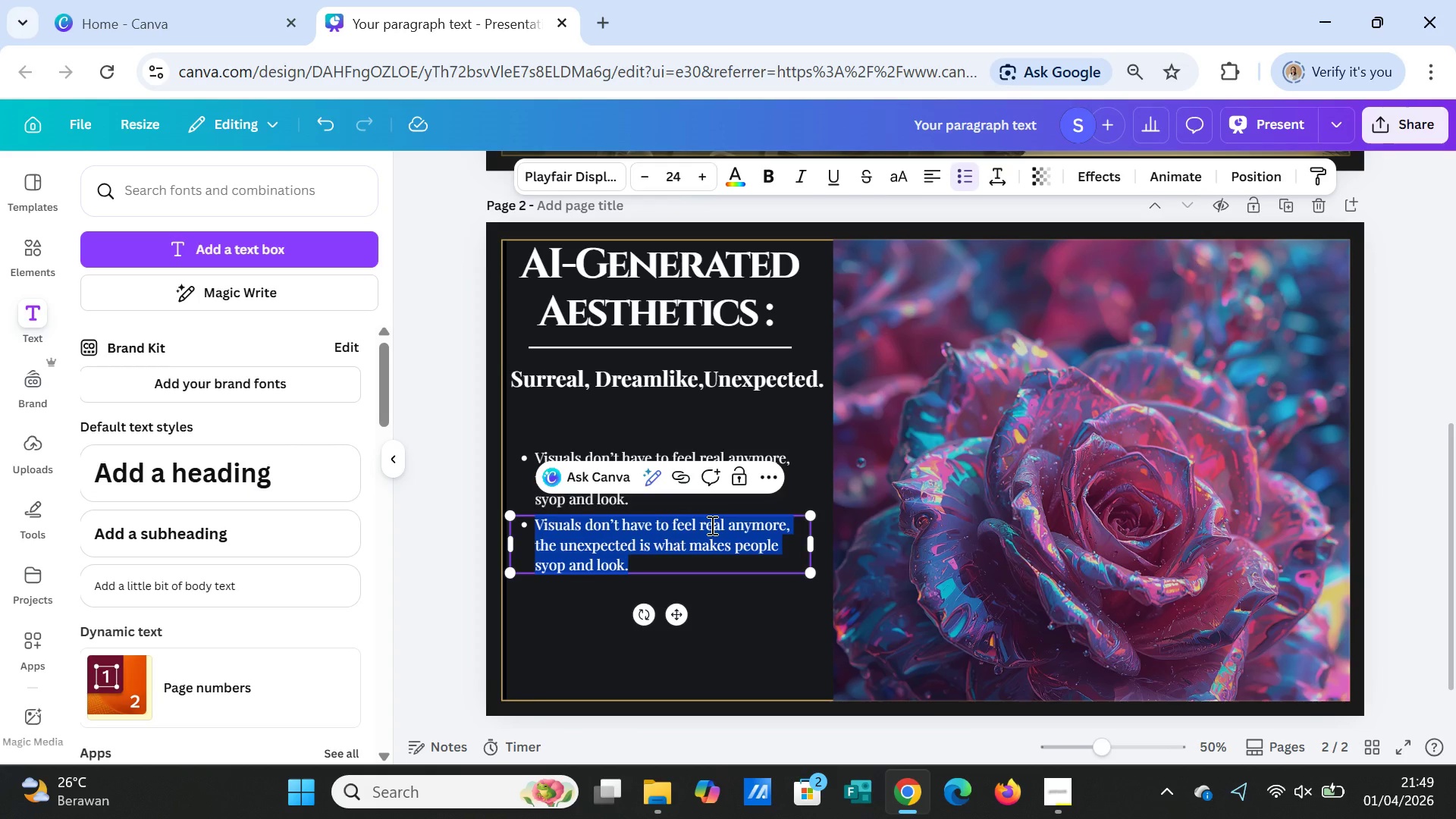 
type(Glitch)
 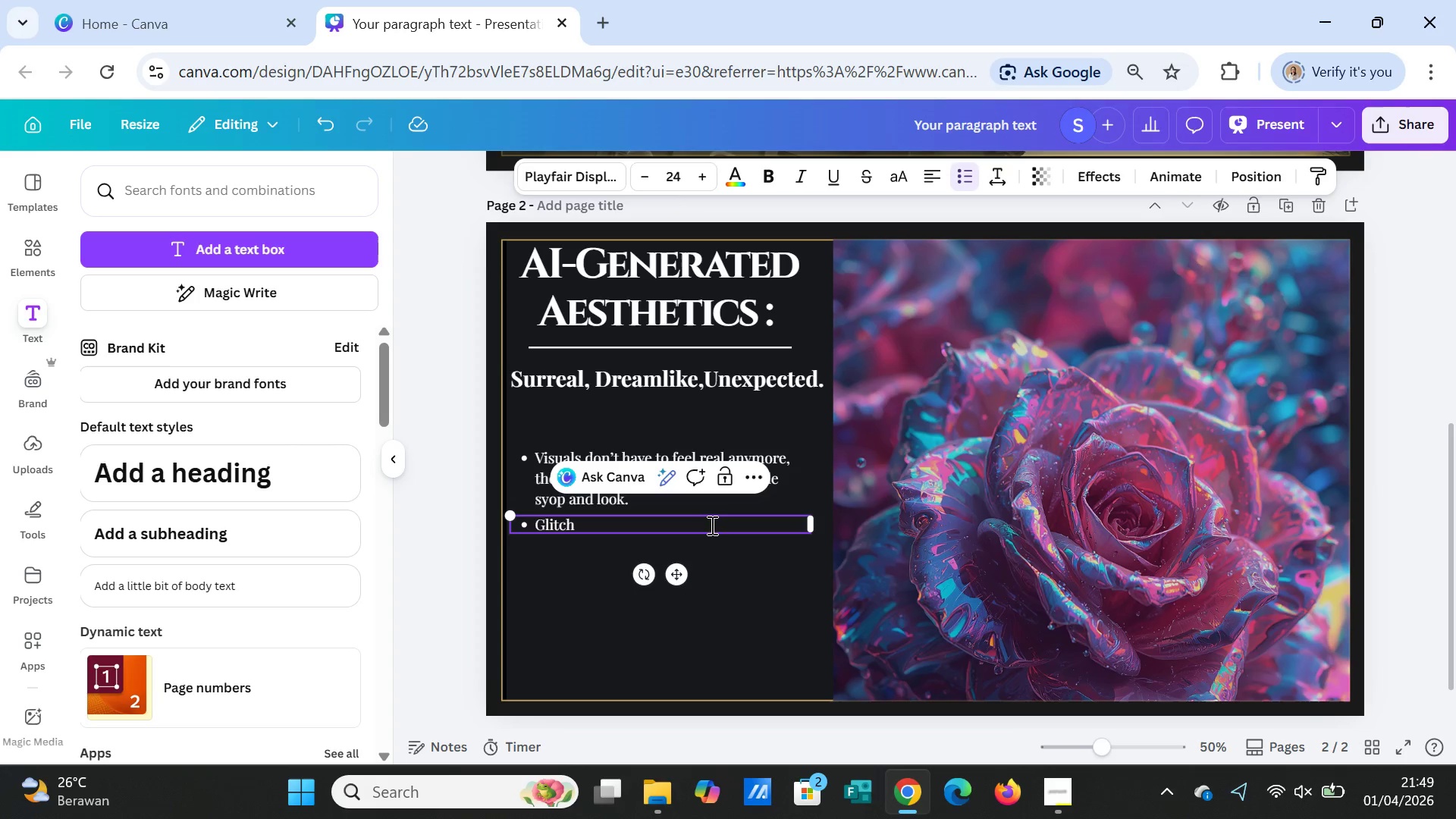 
type( effects, iridescent tones, and slight distortions add a more)
 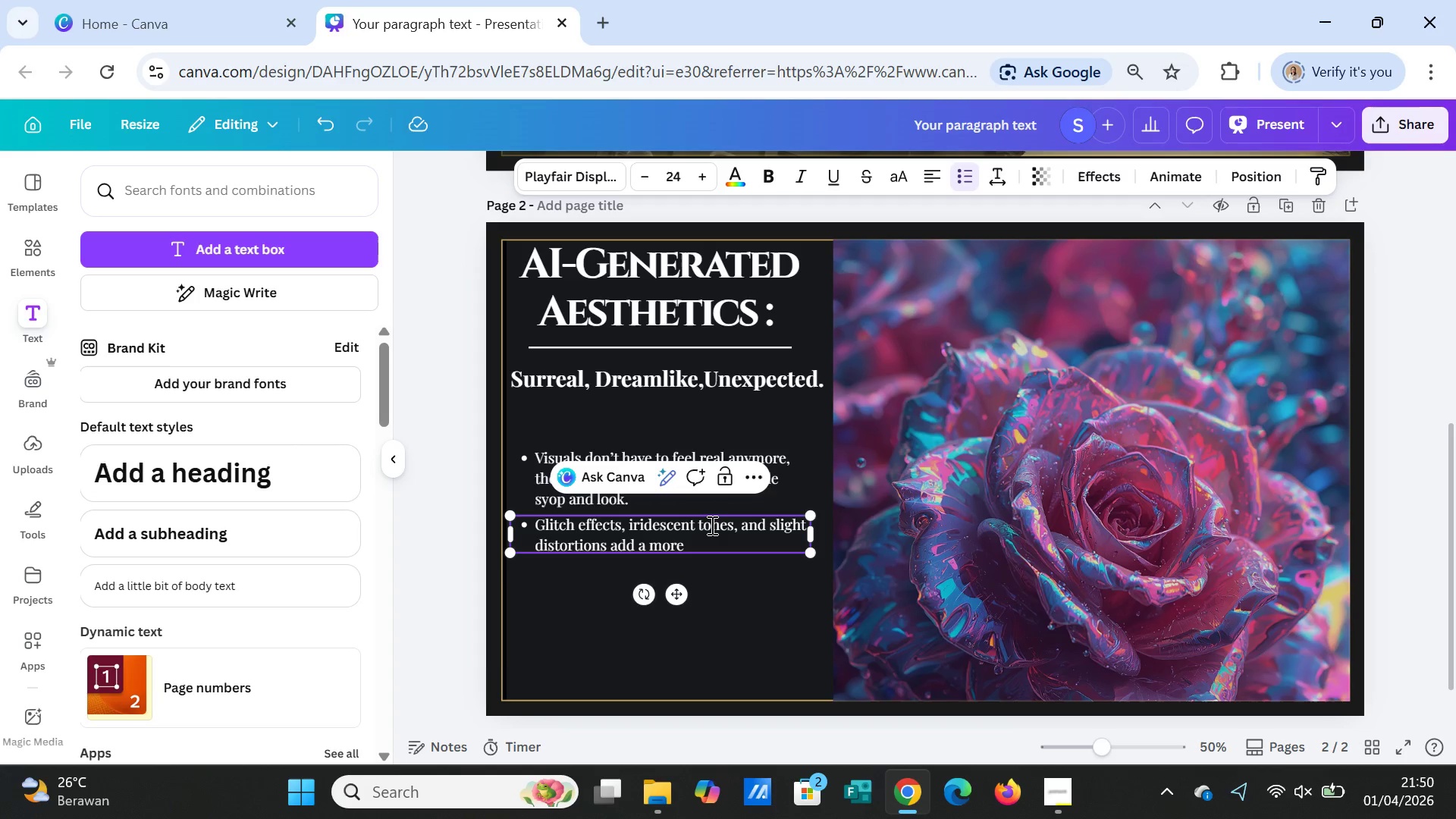 
wait(8.55)
 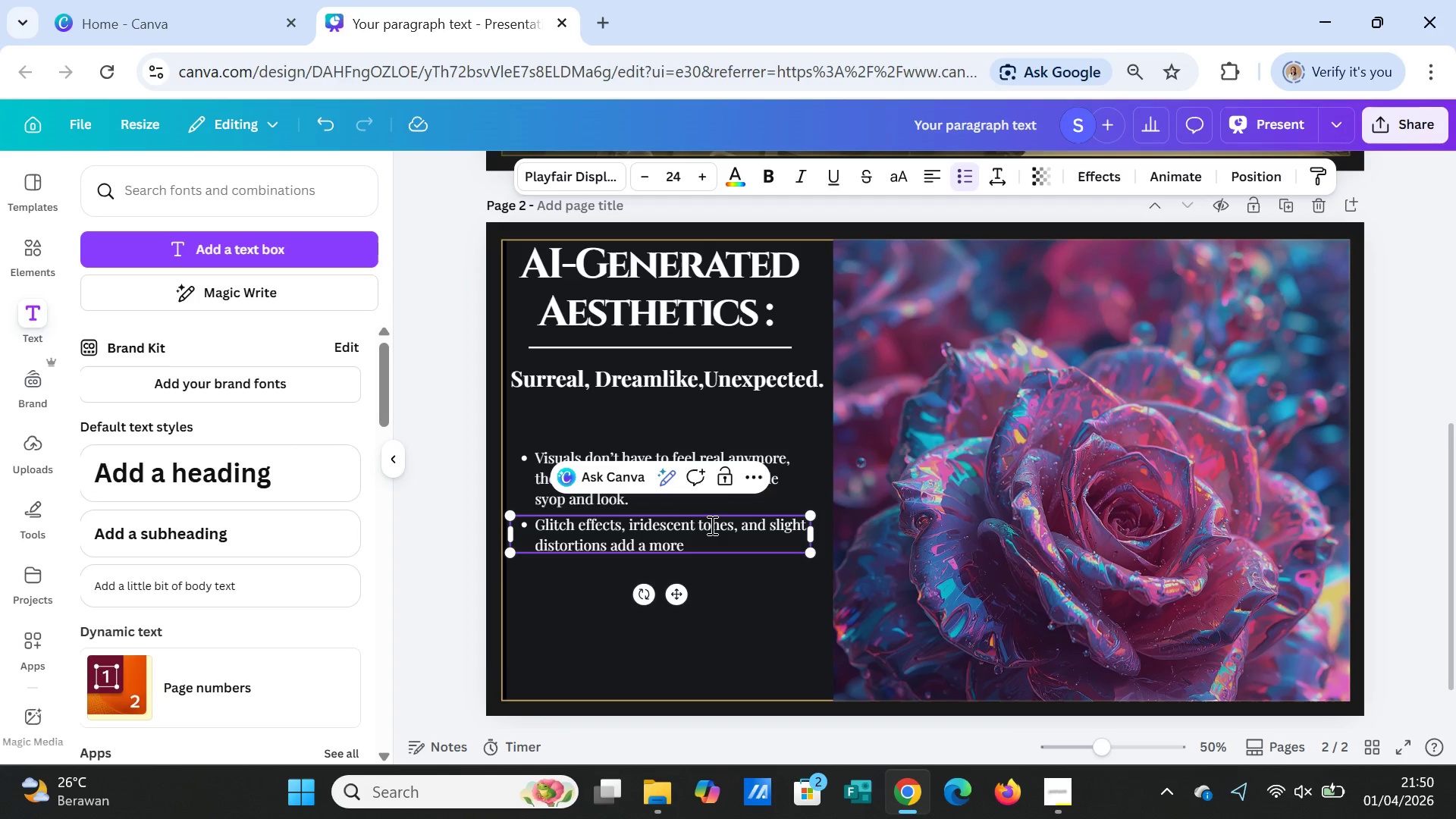 
type( magical, elevated feel.)
 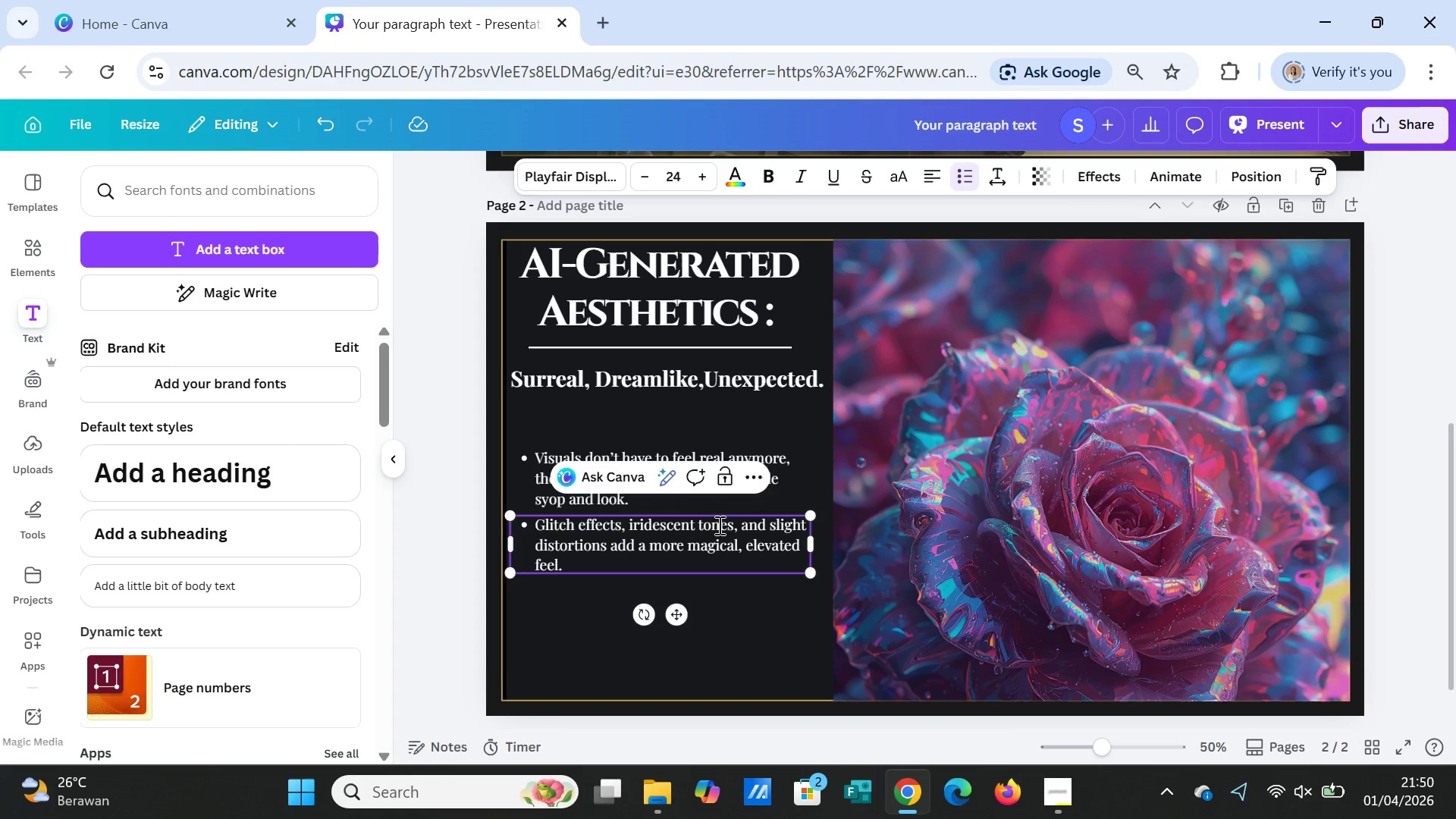 
left_click([965, 576])
 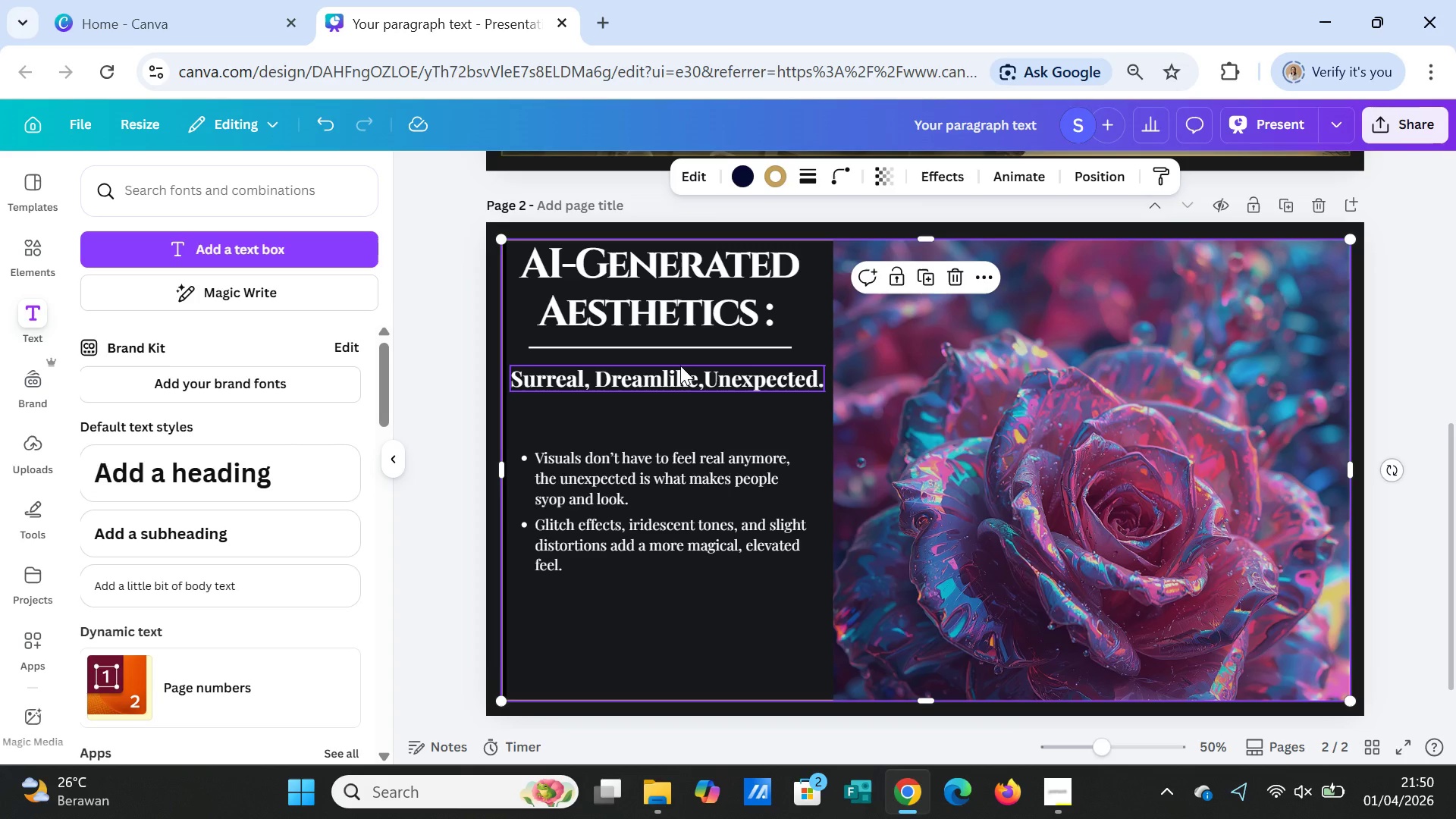 
left_click([905, 507])
 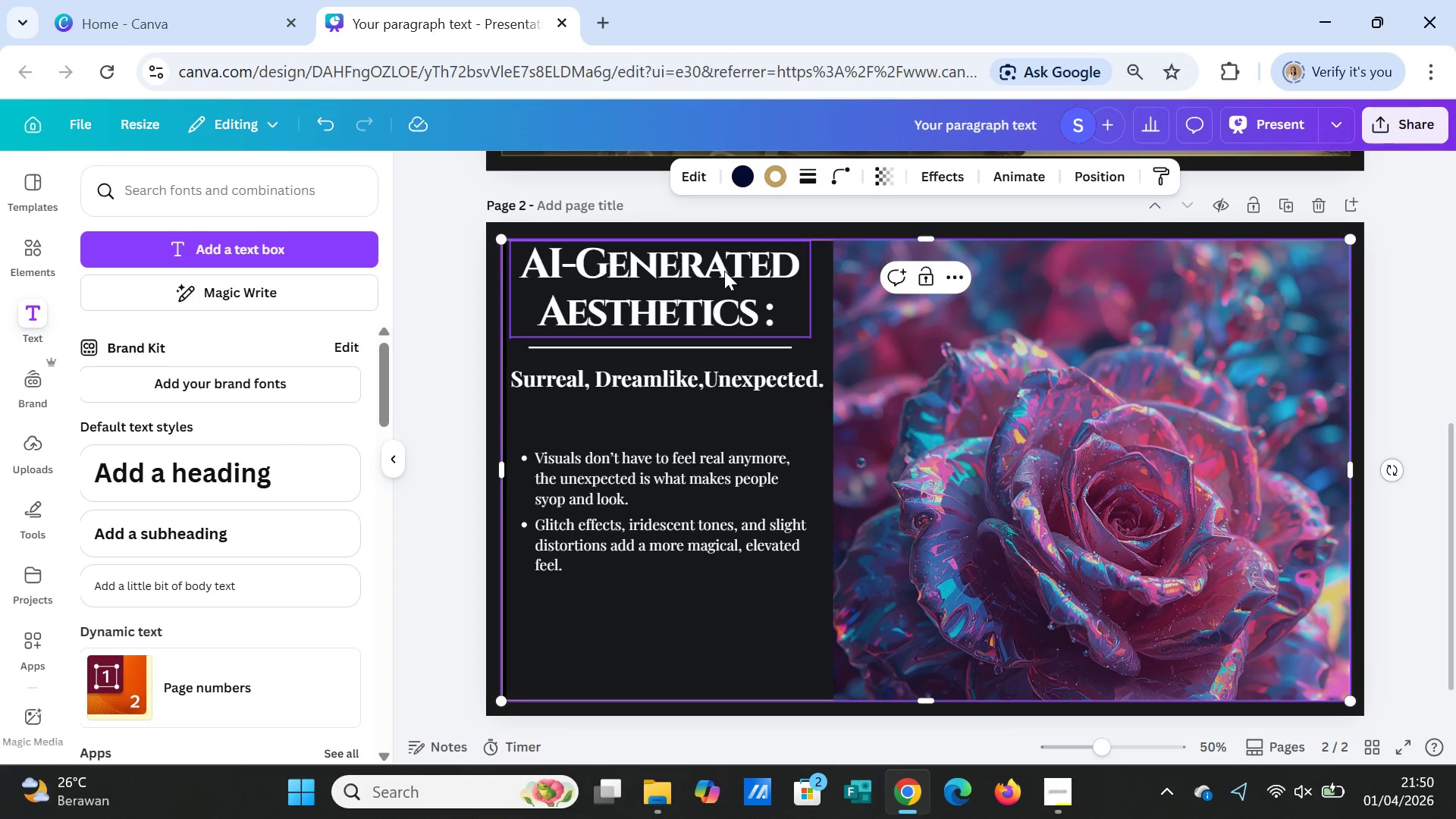 
left_click_drag(start_coordinate=[724, 271], to_coordinate=[732, 292])
 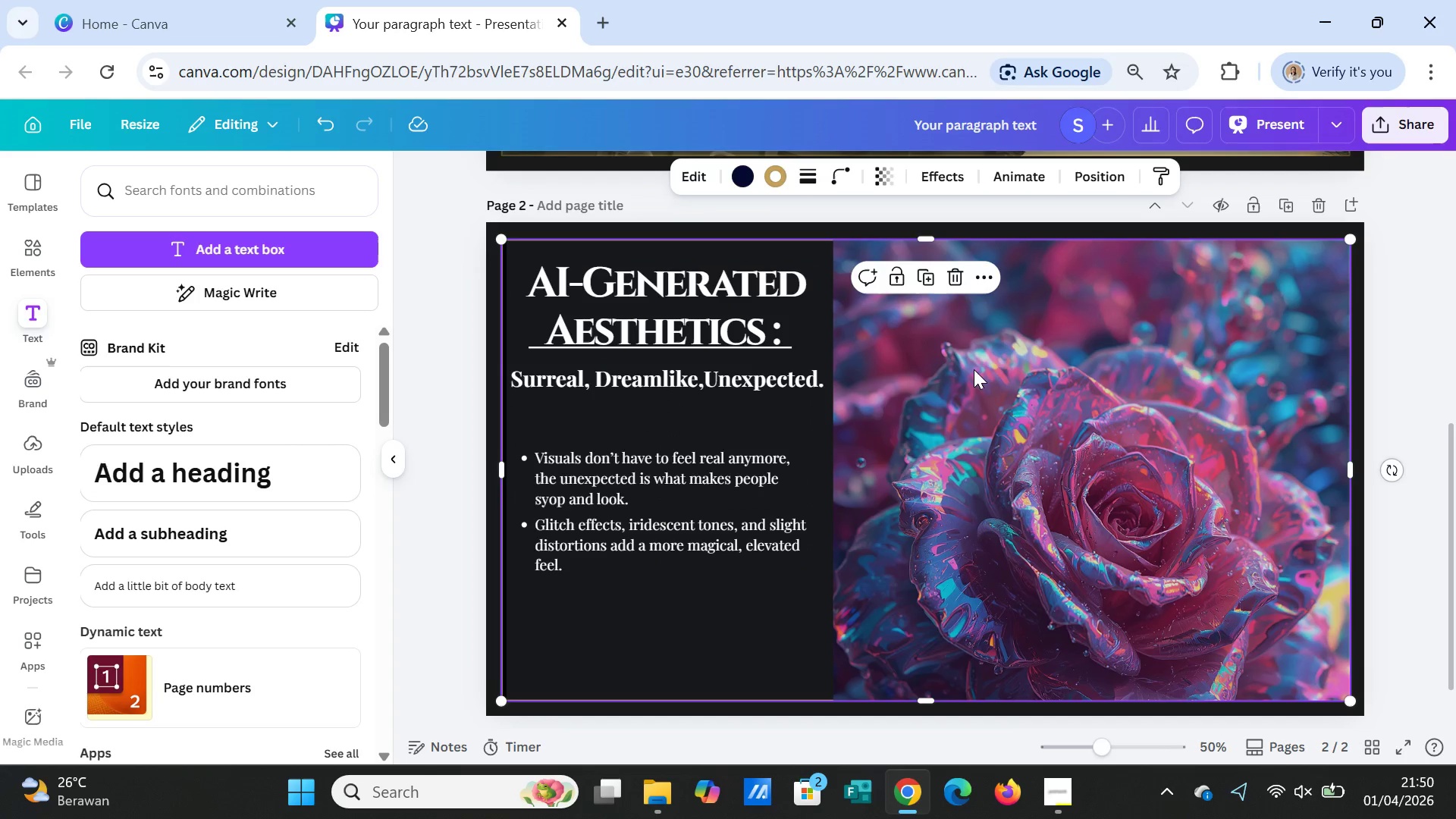 
left_click([974, 369])
 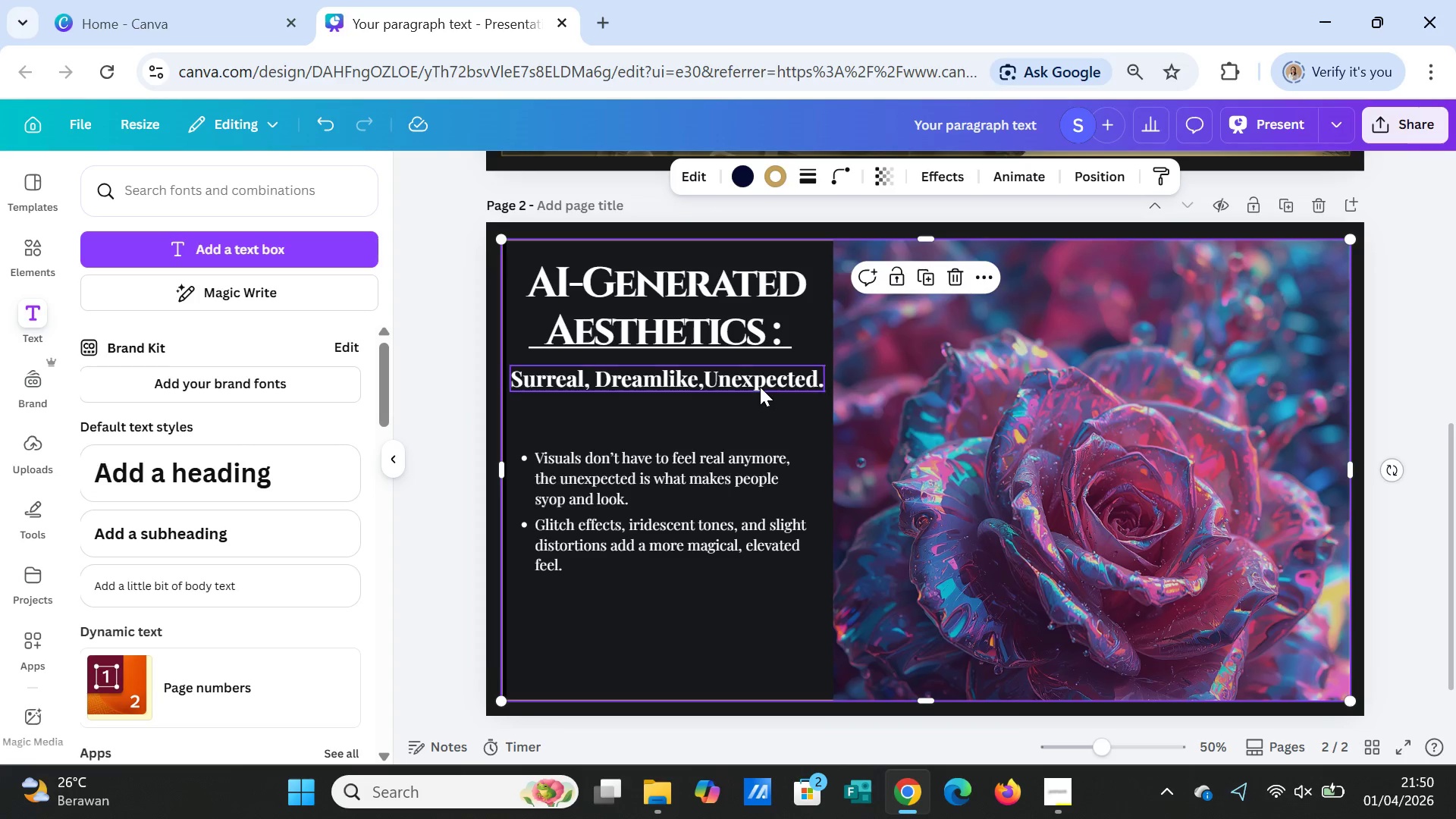 
left_click([760, 387])
 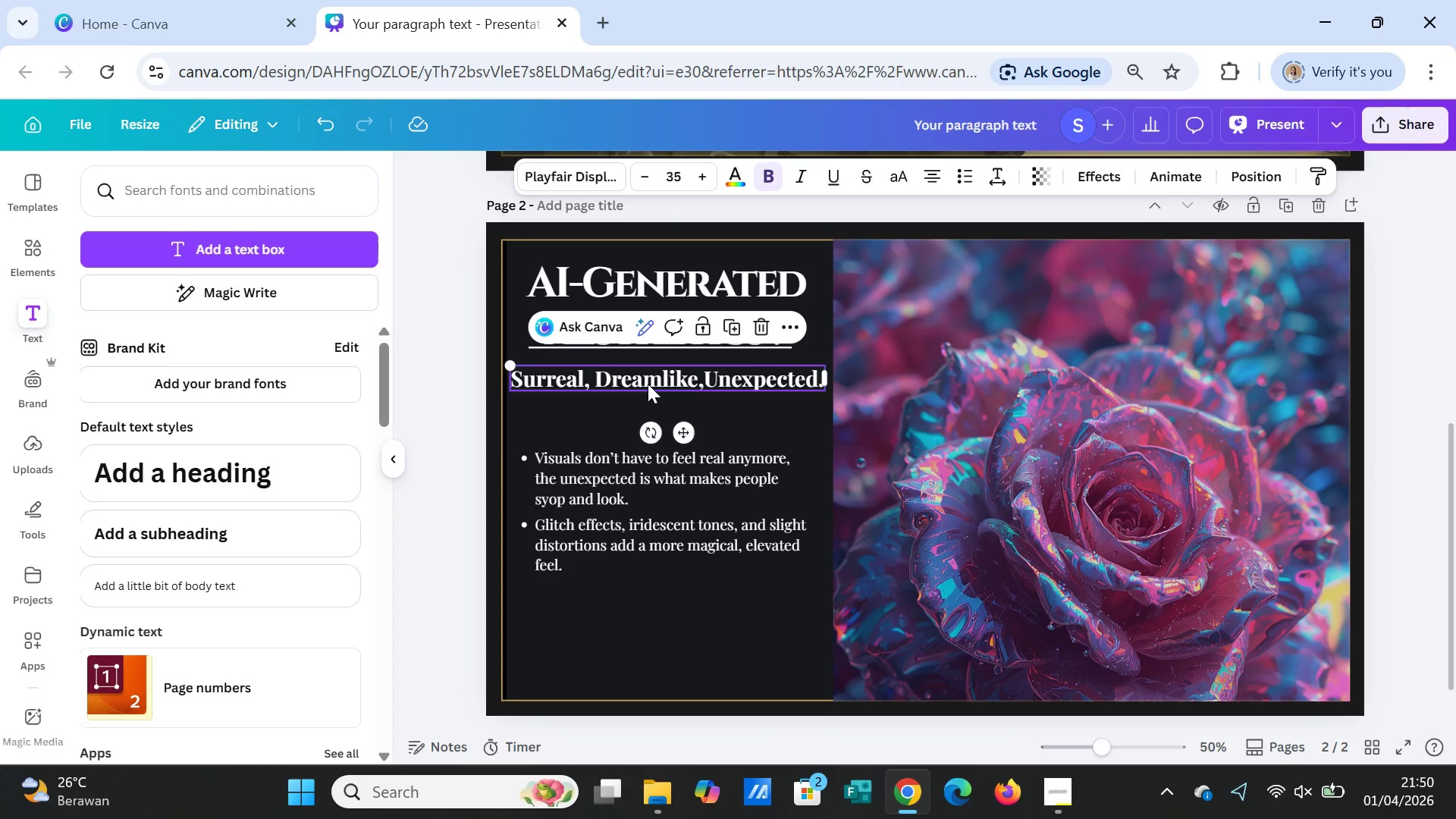 
left_click_drag(start_coordinate=[648, 384], to_coordinate=[651, 382])
 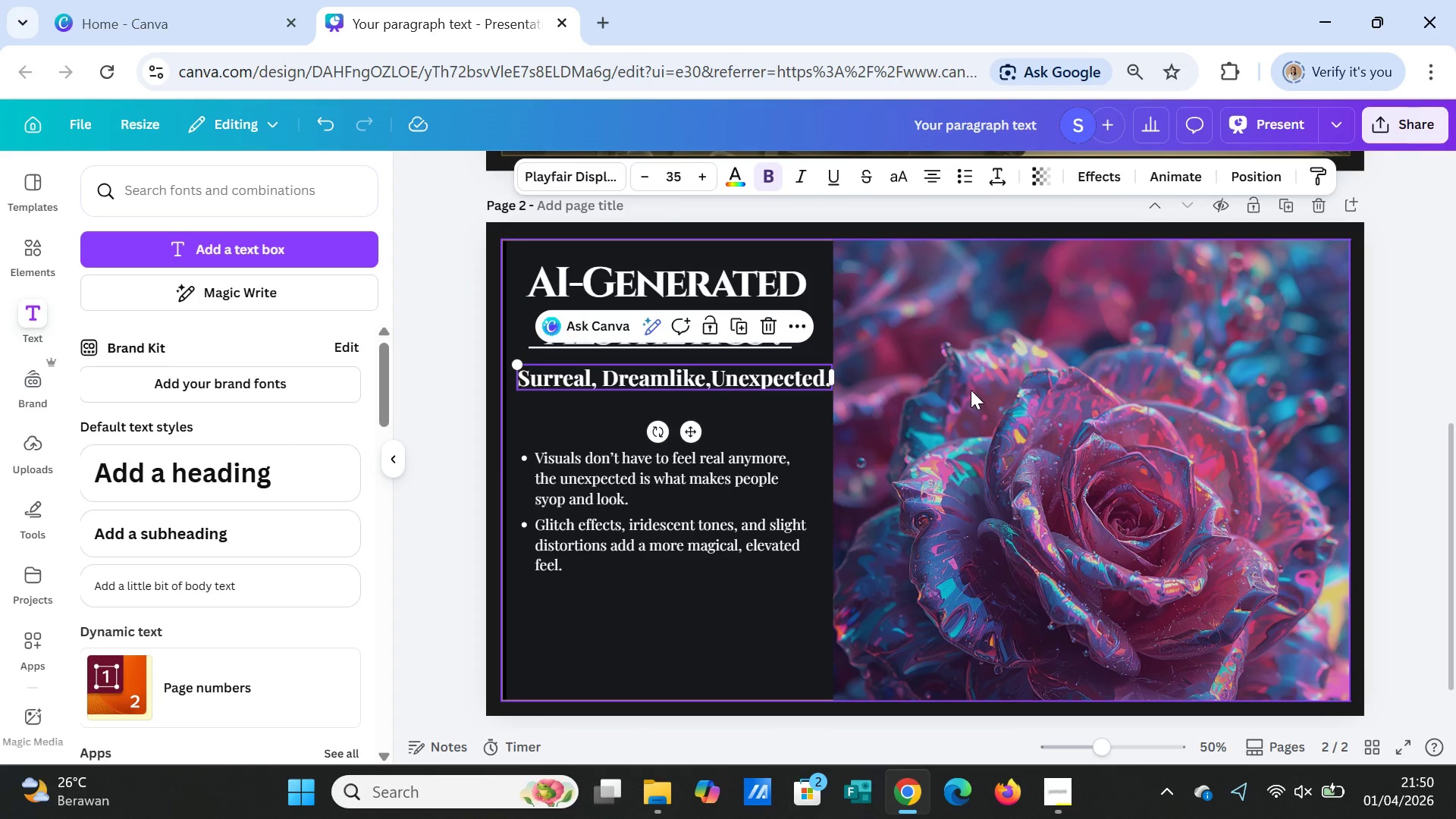 
left_click([971, 390])
 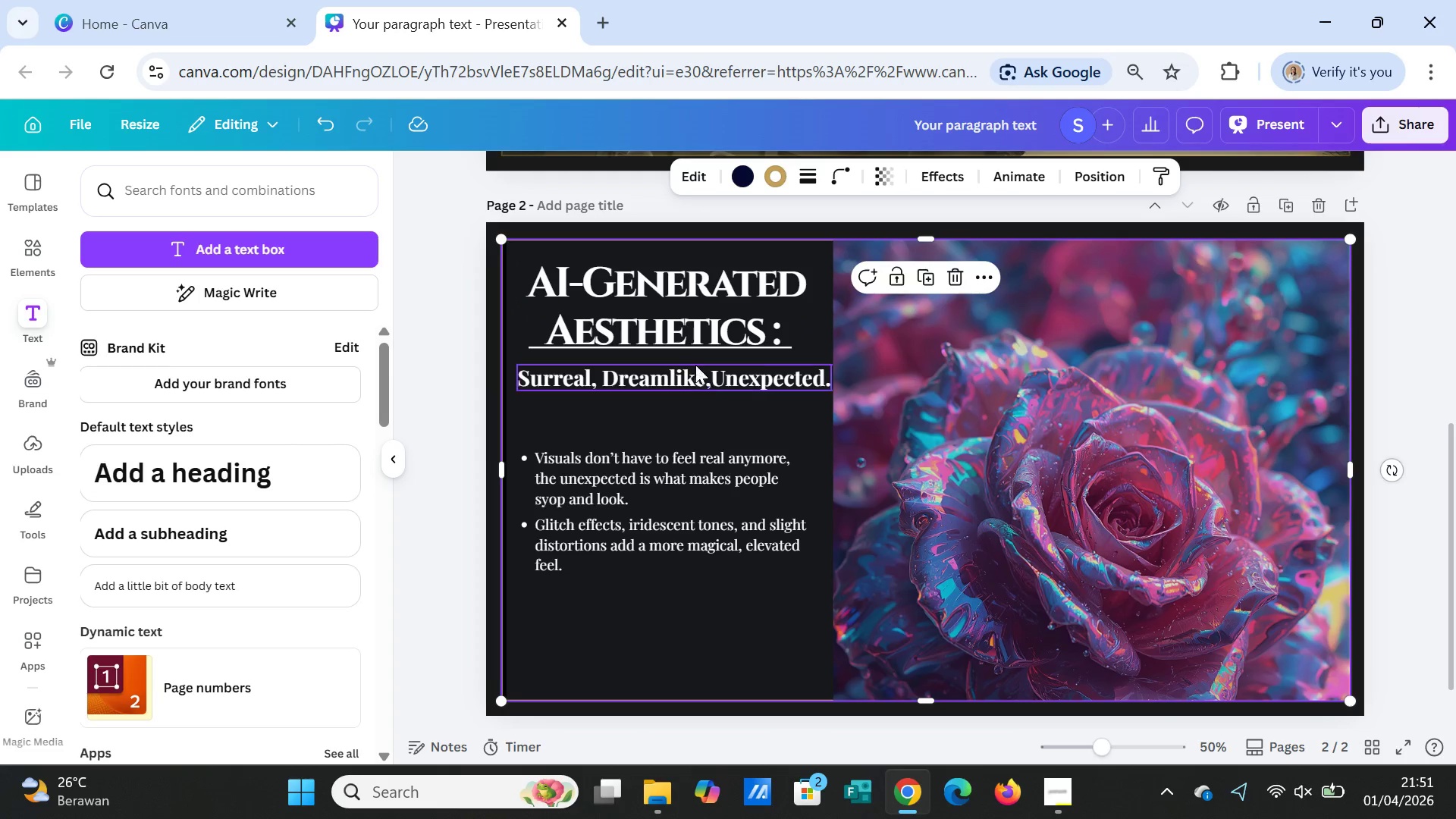 
left_click([690, 346])
 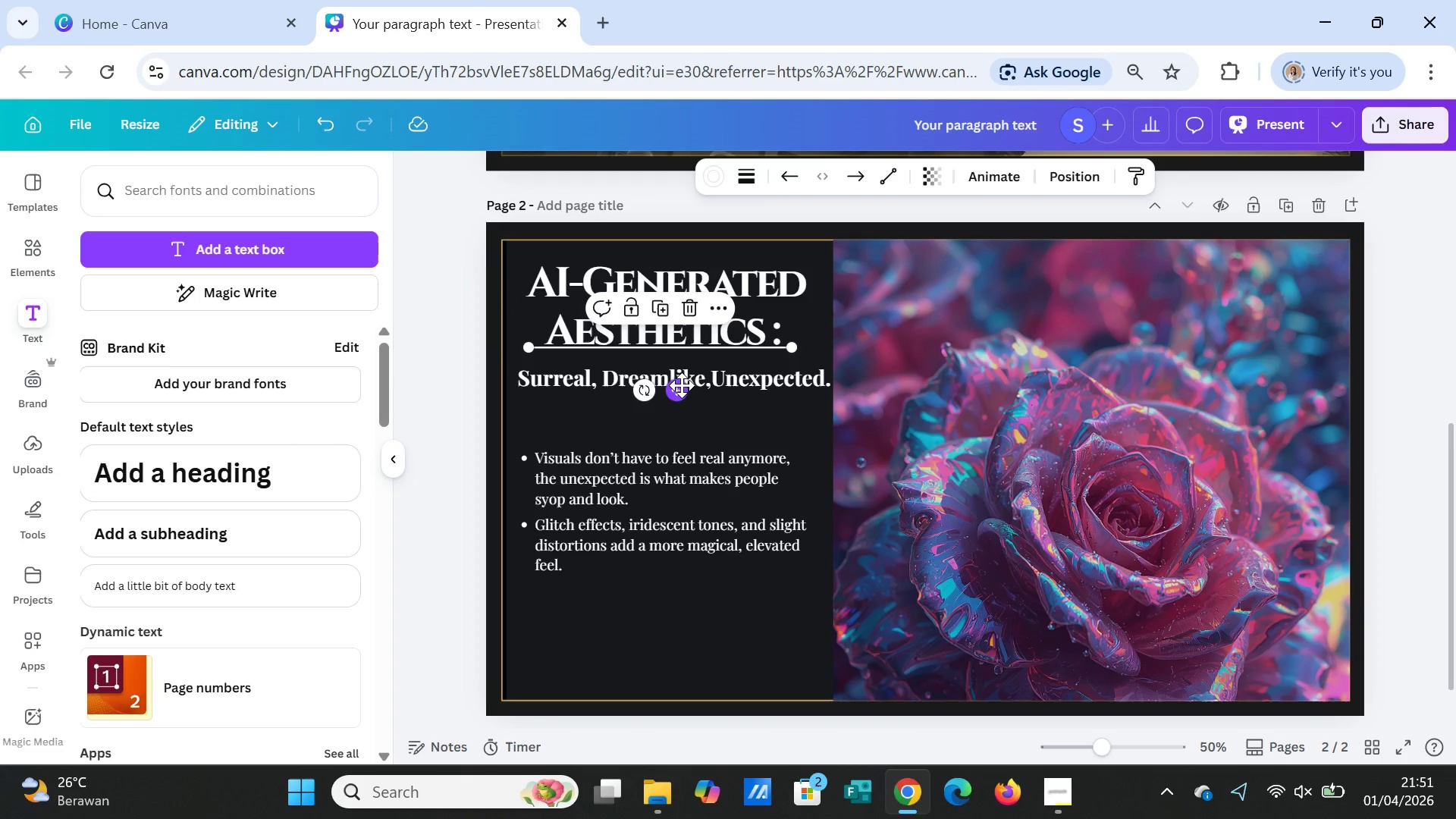 
left_click_drag(start_coordinate=[682, 385], to_coordinate=[682, 395])
 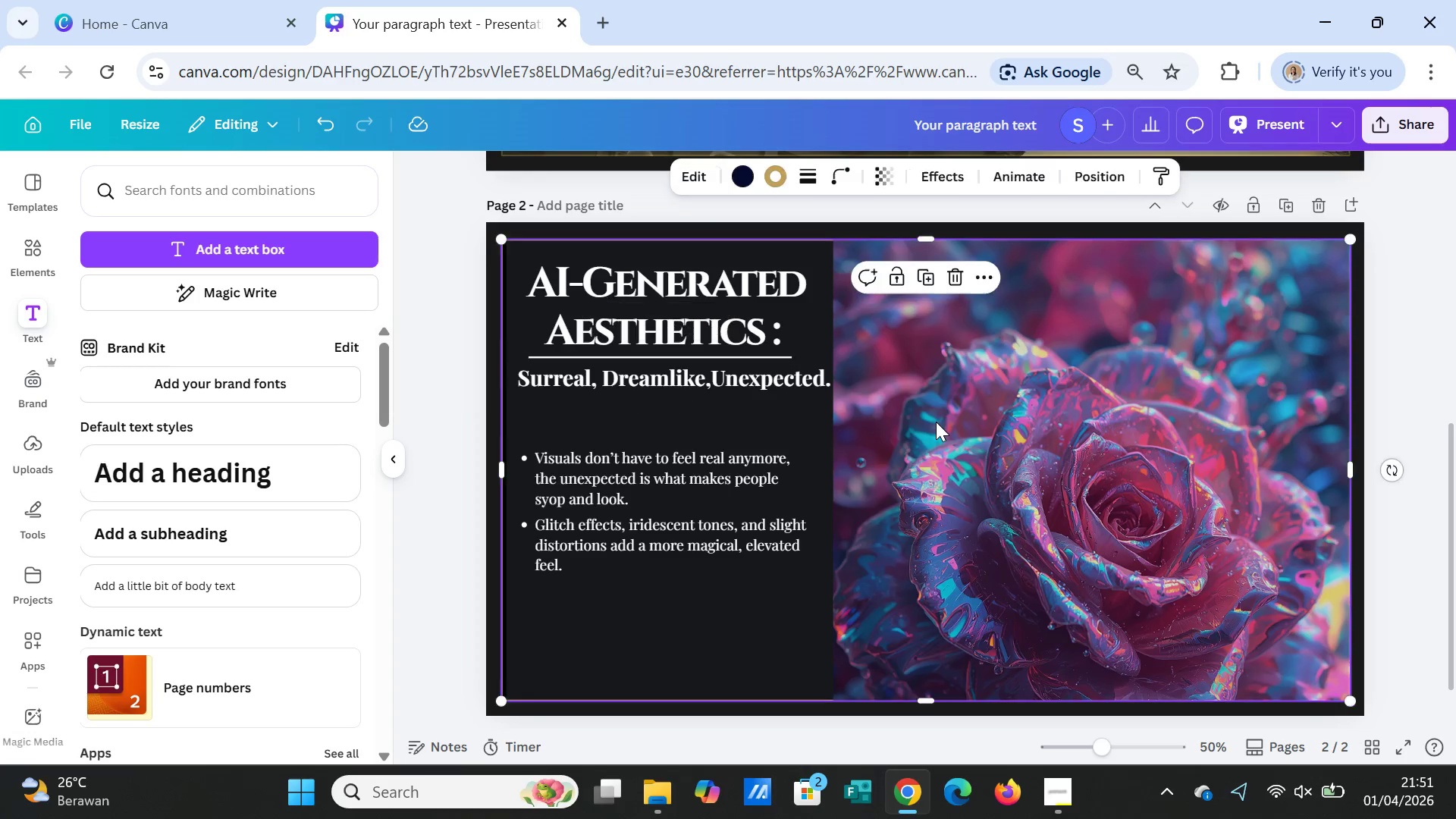 
left_click([936, 422])
 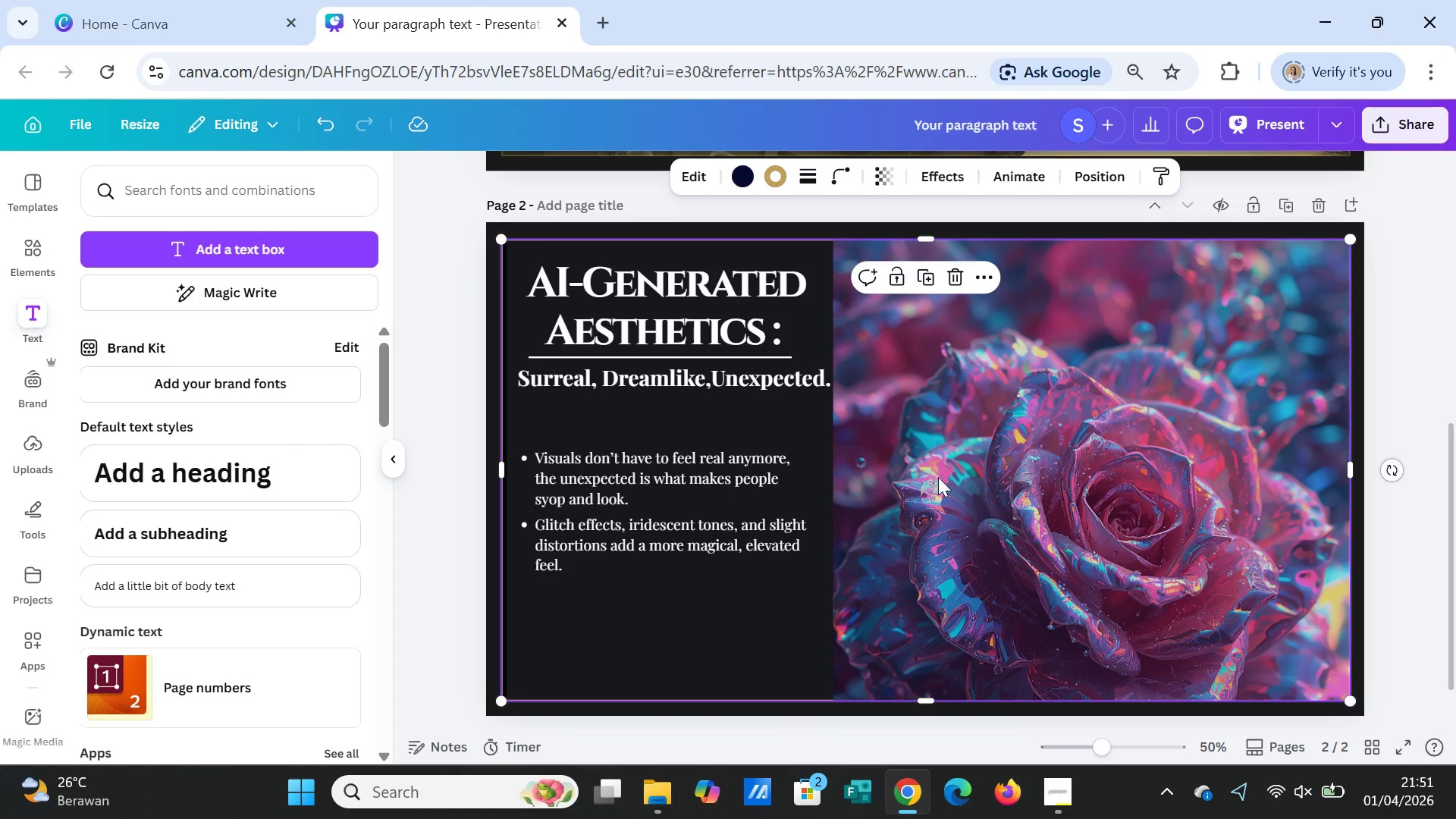 
wait(6.08)
 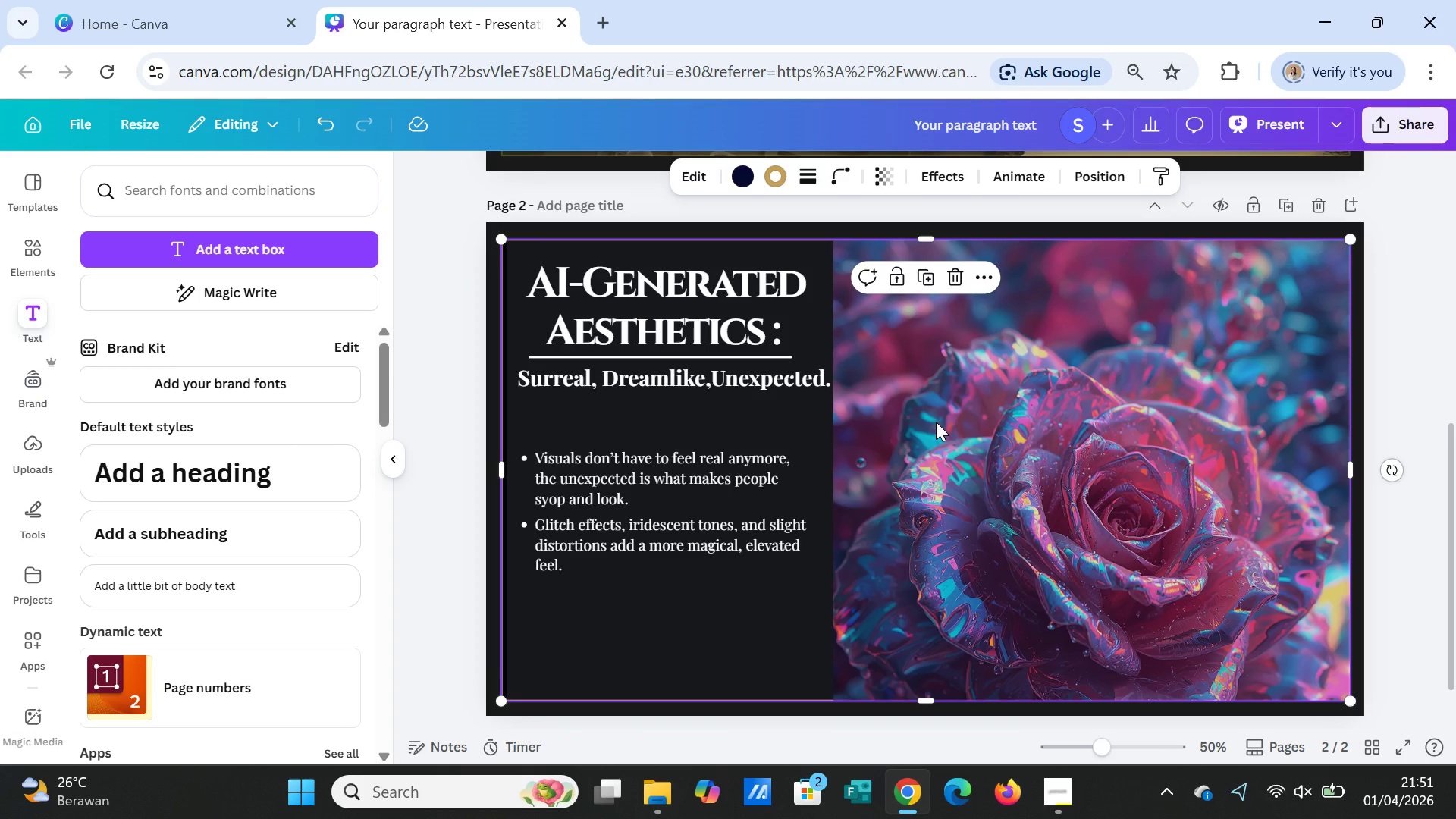 
left_click([607, 555])
 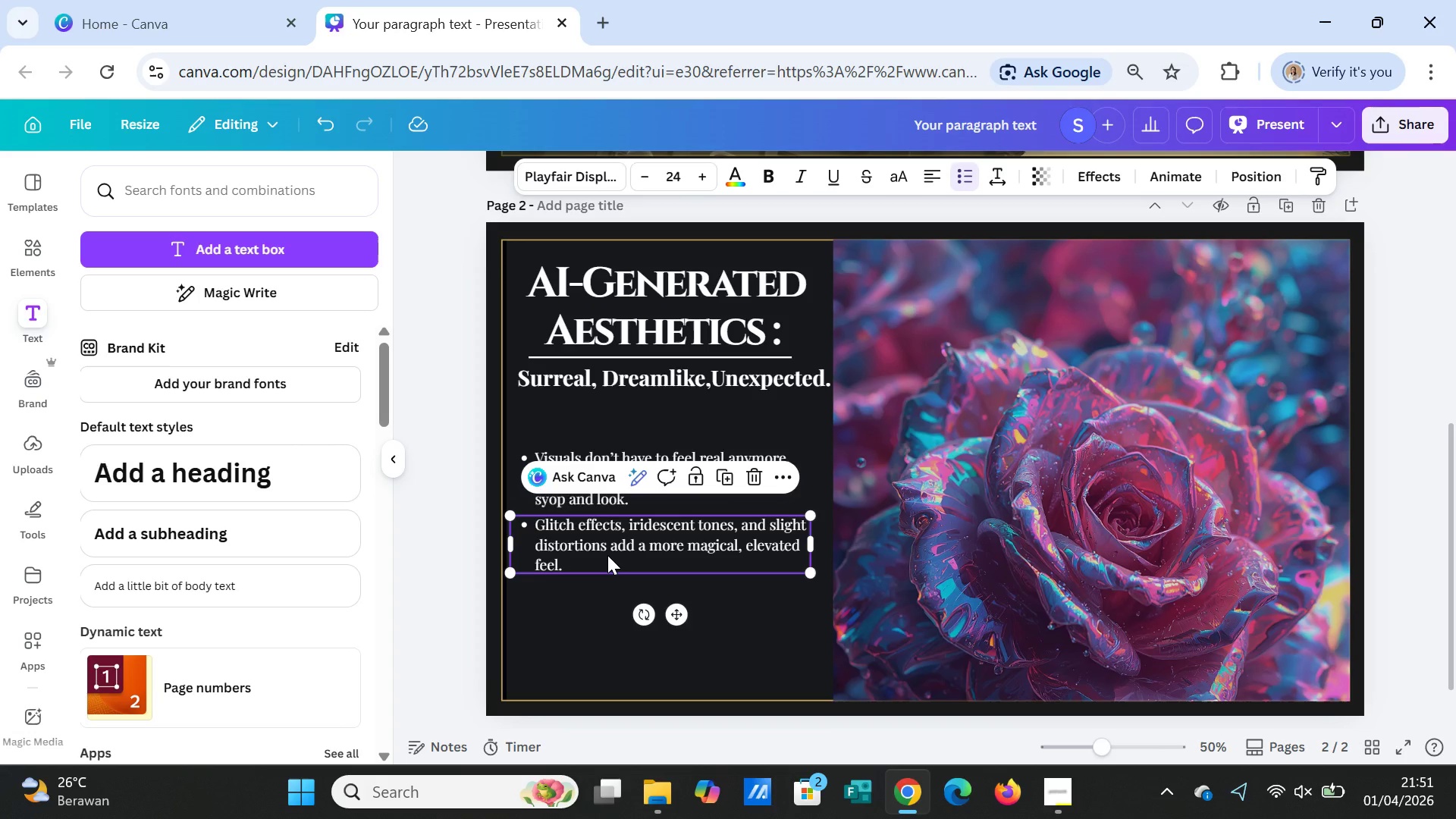 
key(Control+D)
 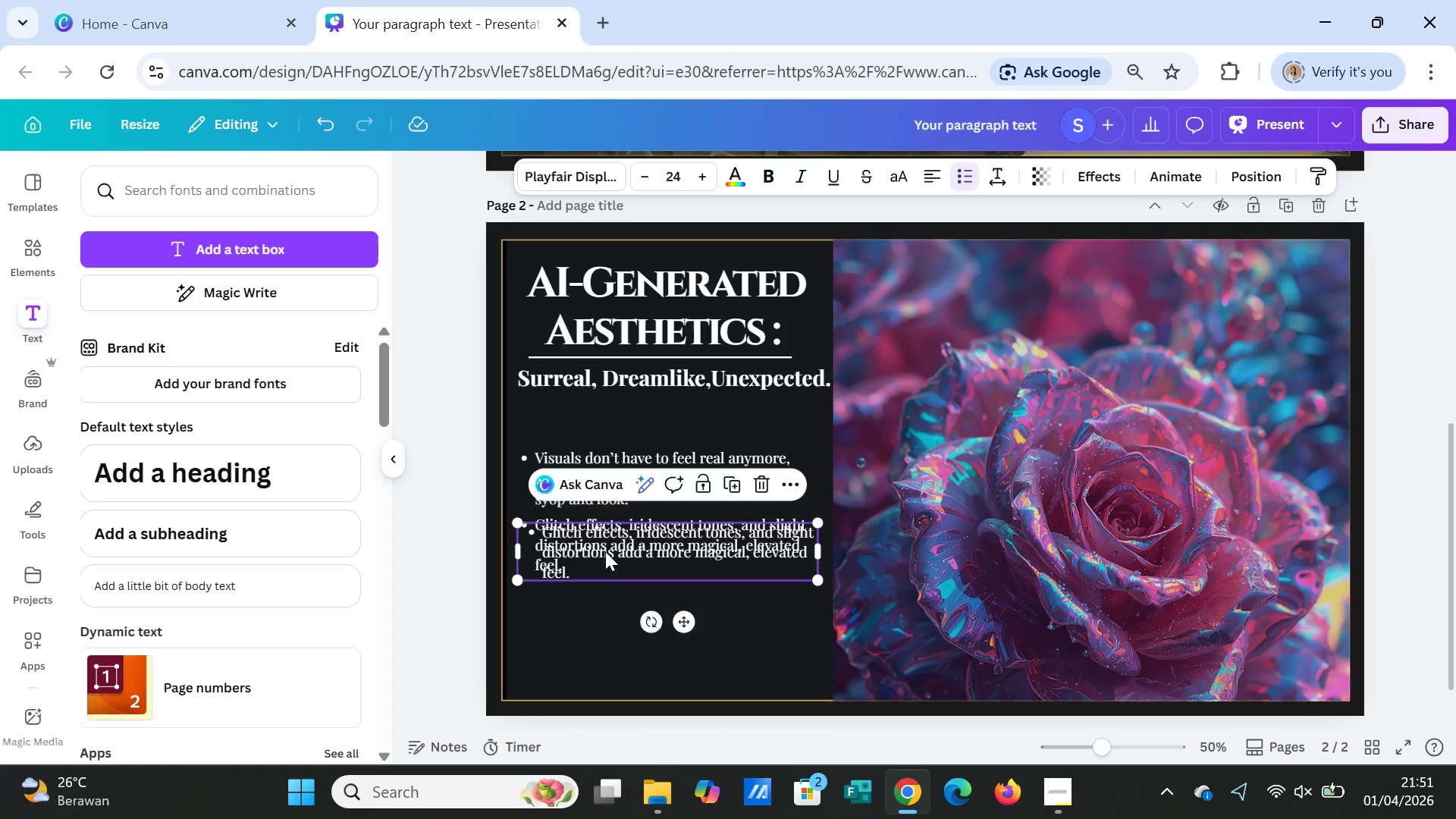 
left_click_drag(start_coordinate=[605, 547], to_coordinate=[599, 608])
 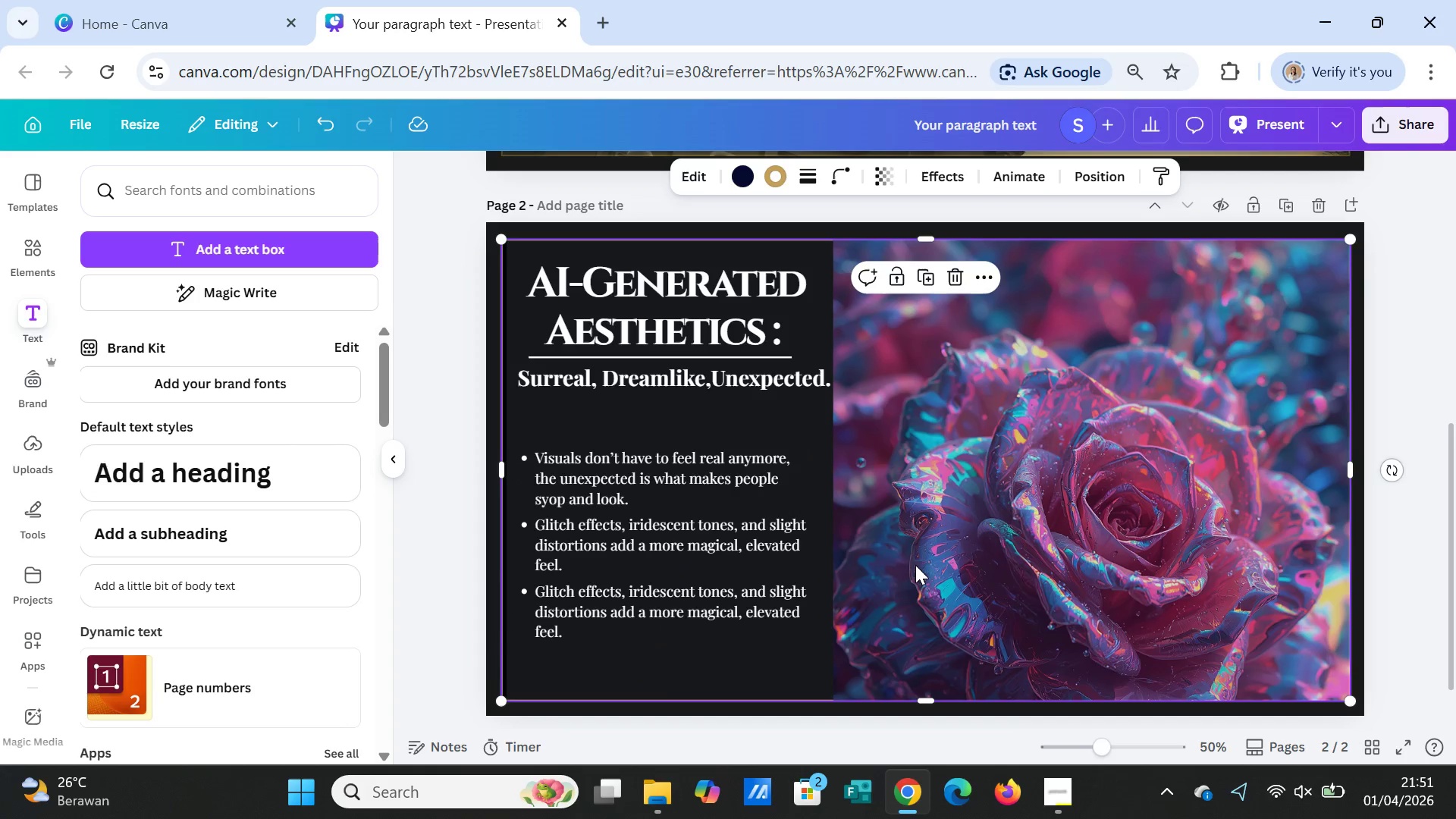 
left_click([915, 565])
 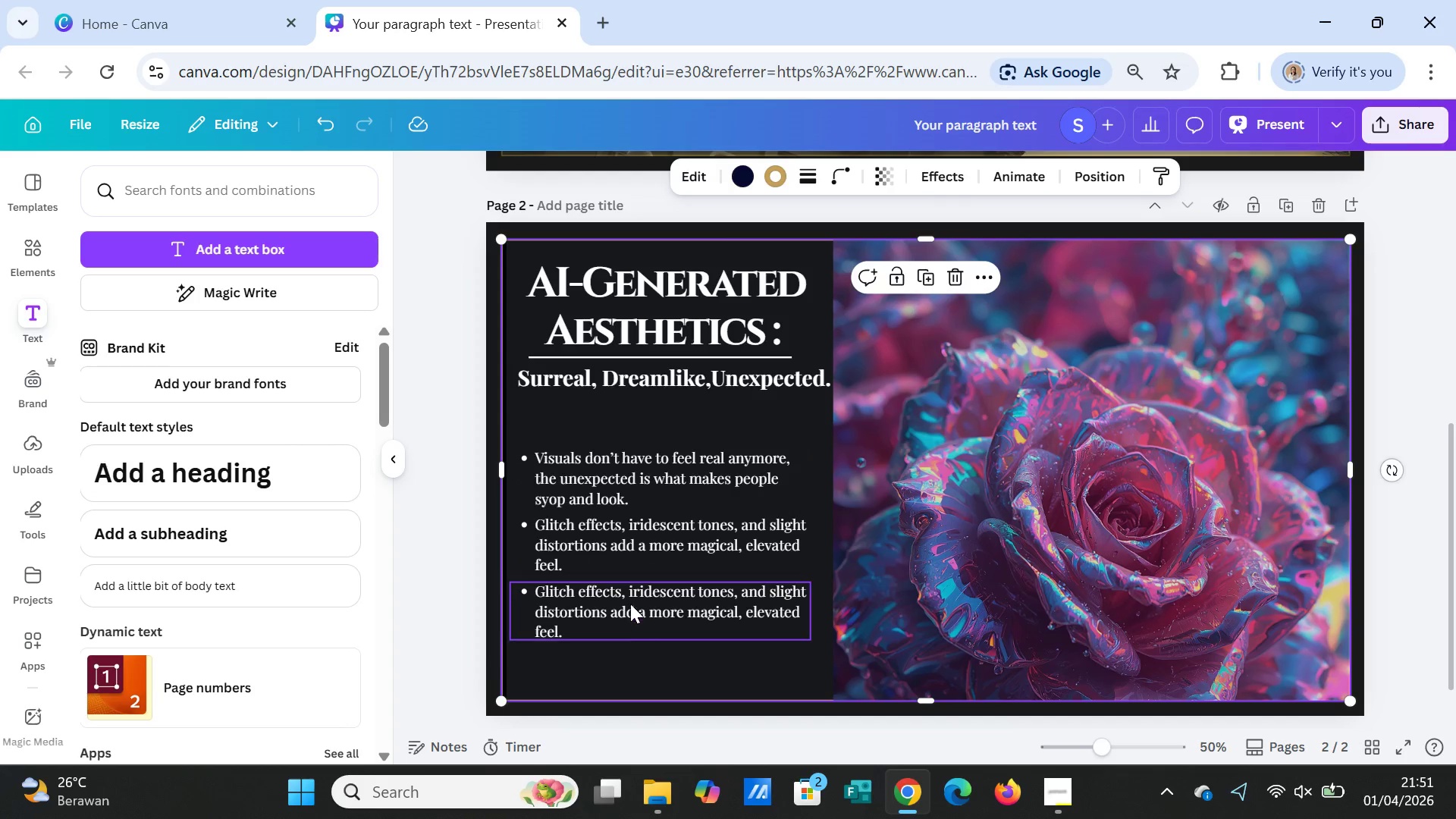 
double_click([626, 596])
 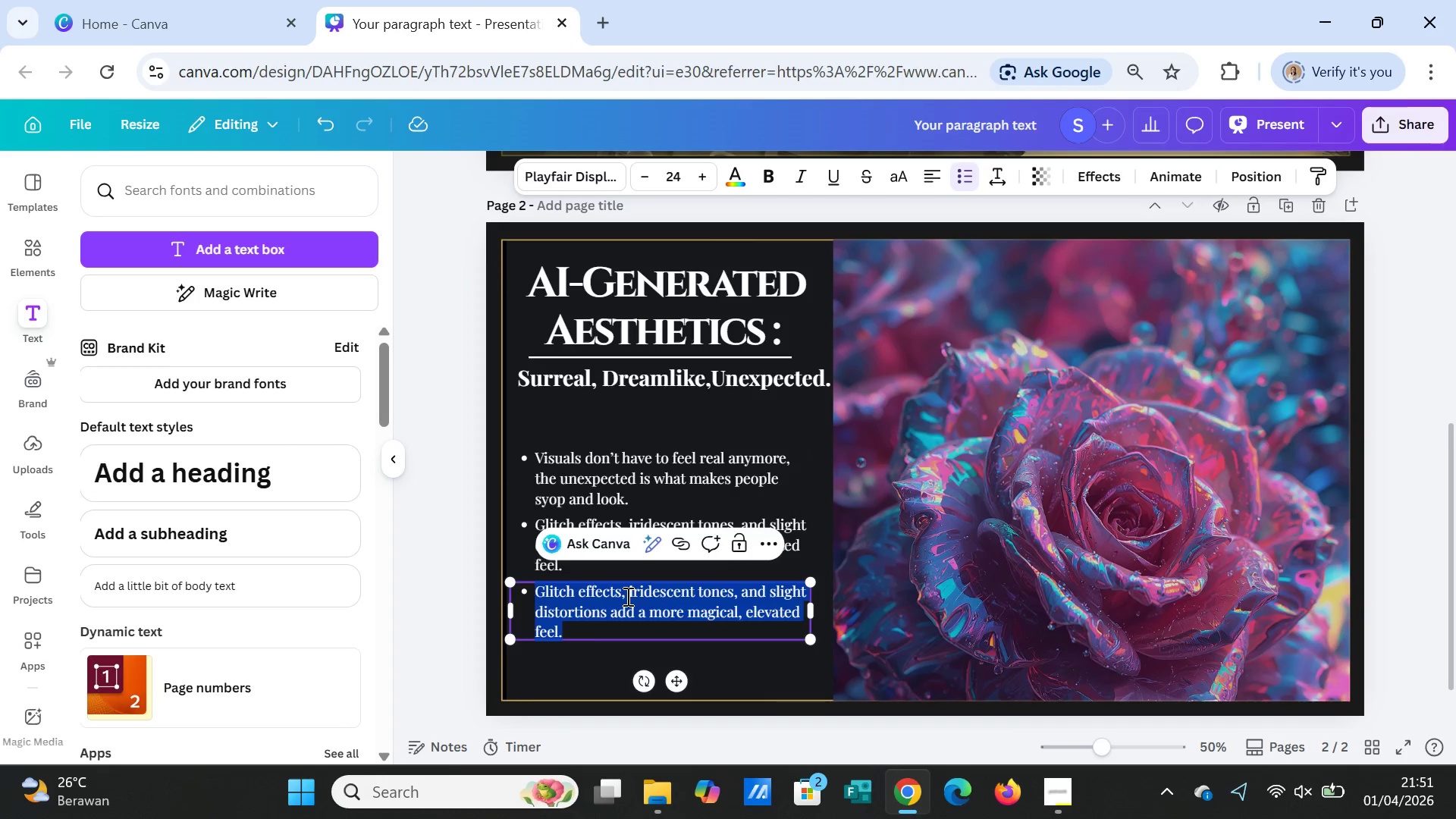 
triple_click([626, 596])
 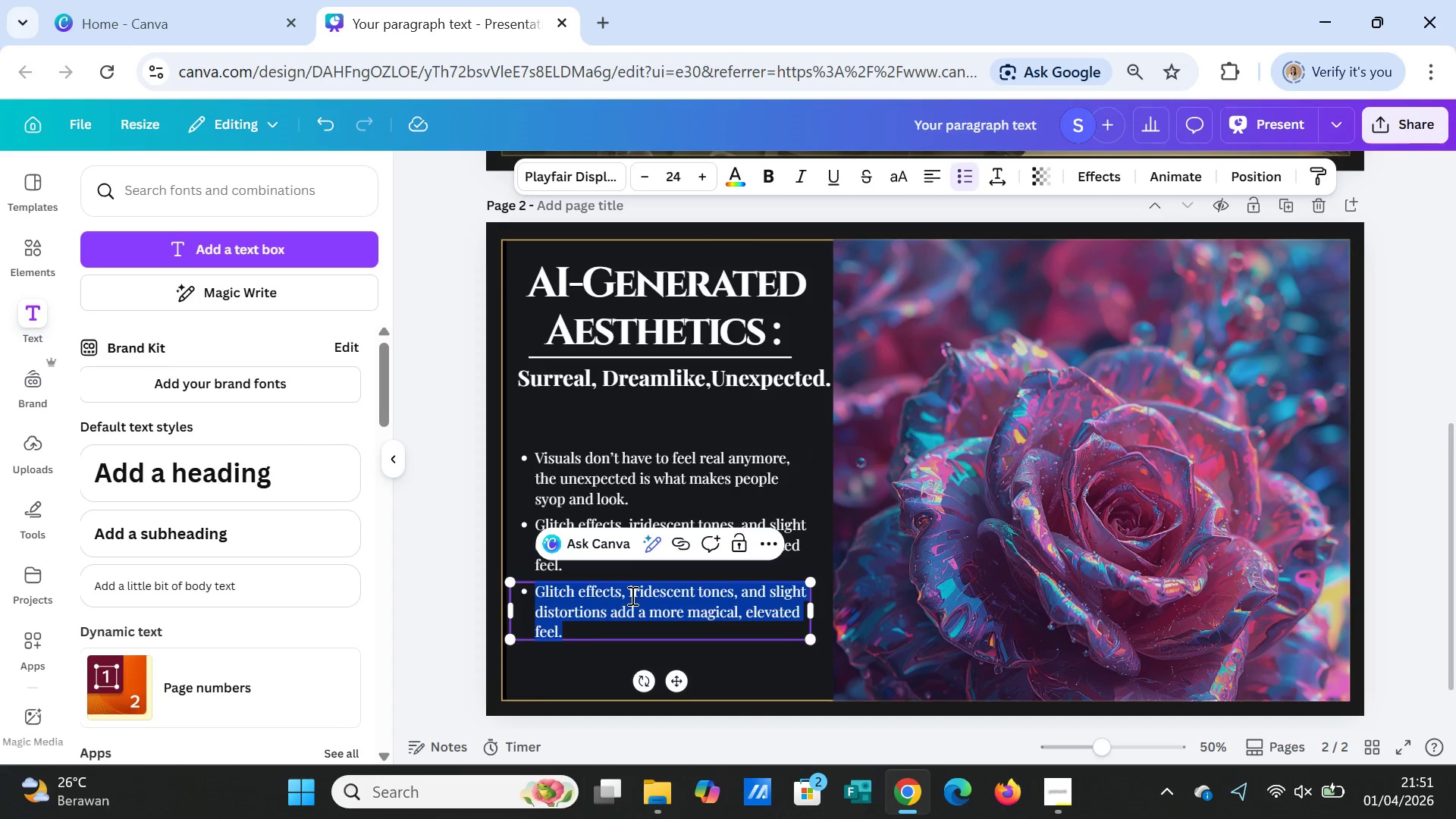 
type(A great way to make products stand out and feel a bit more special)
 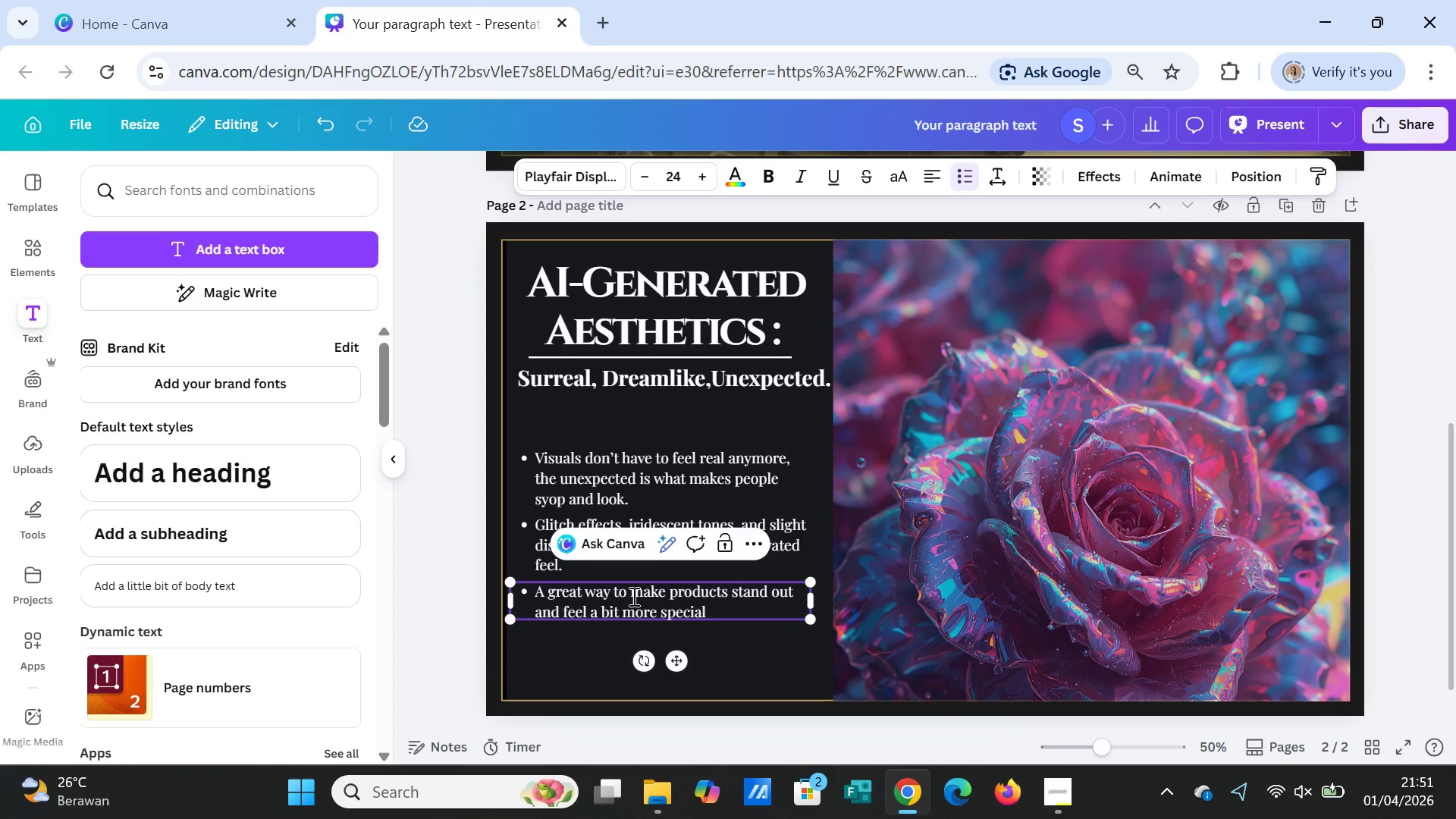 
key(Comma)
 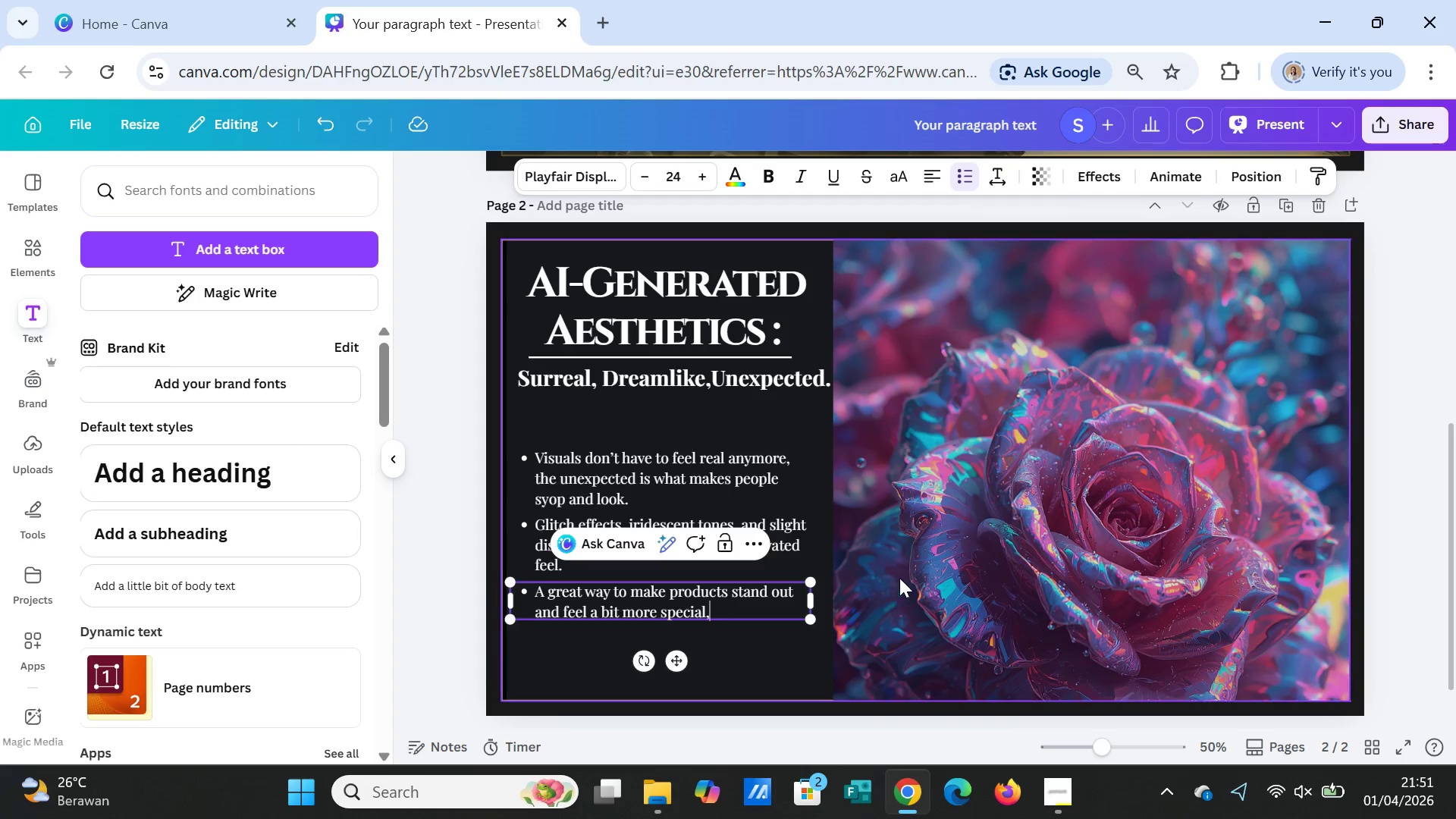 
left_click([1015, 553])
 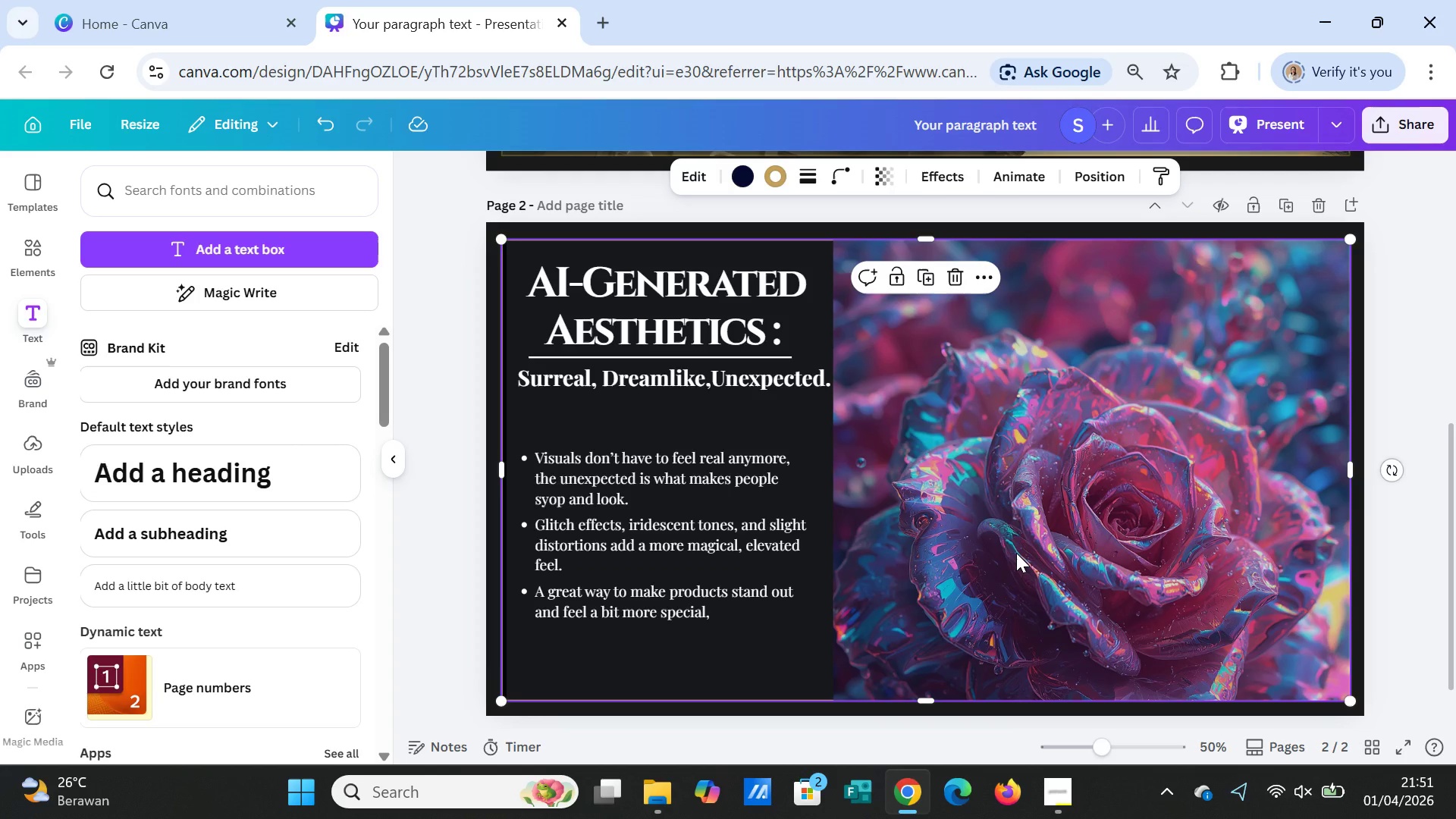 
scroll: coordinate [1016, 553], scroll_direction: down, amount: 1.0
 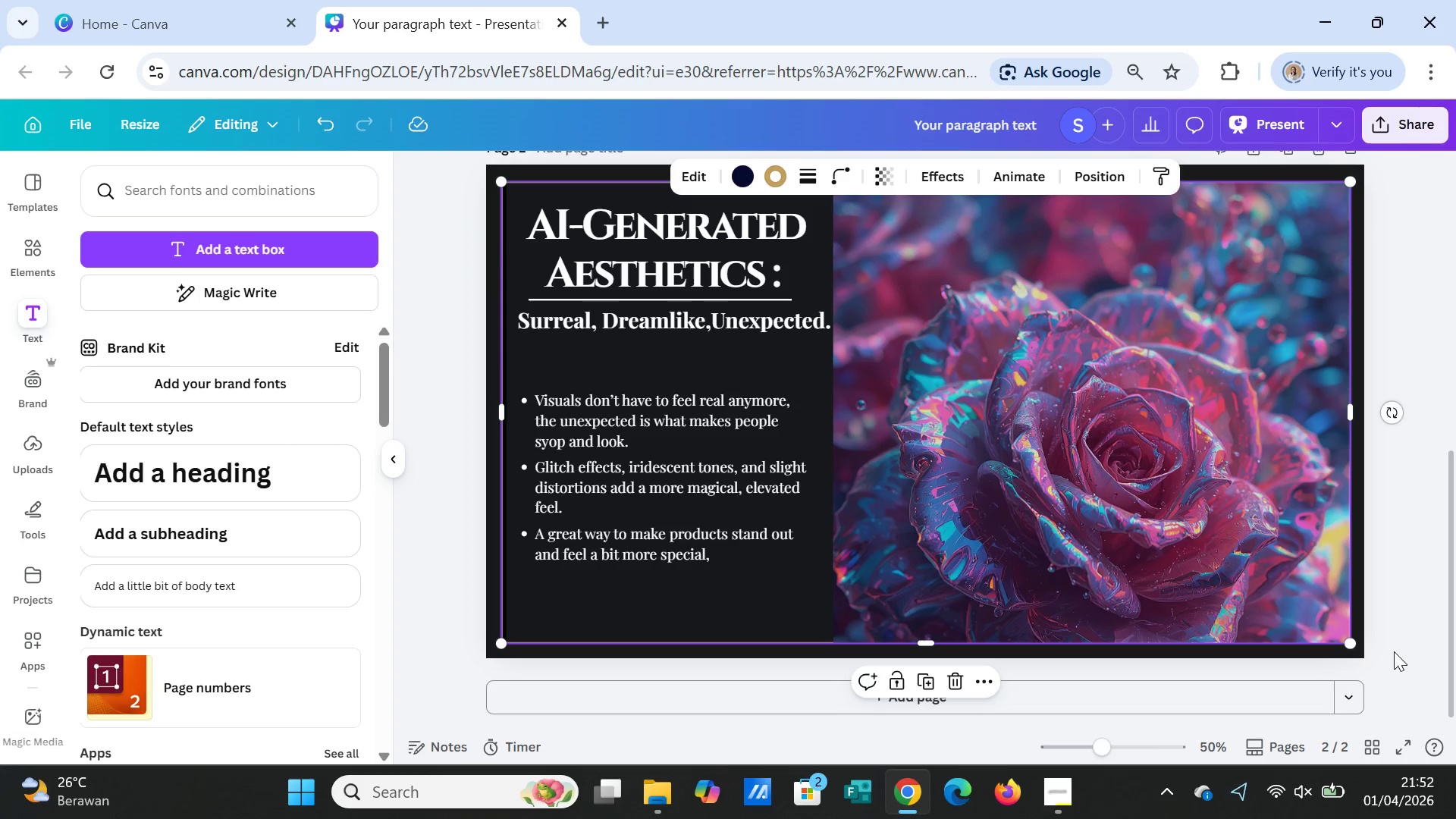 
left_click([1393, 648])
 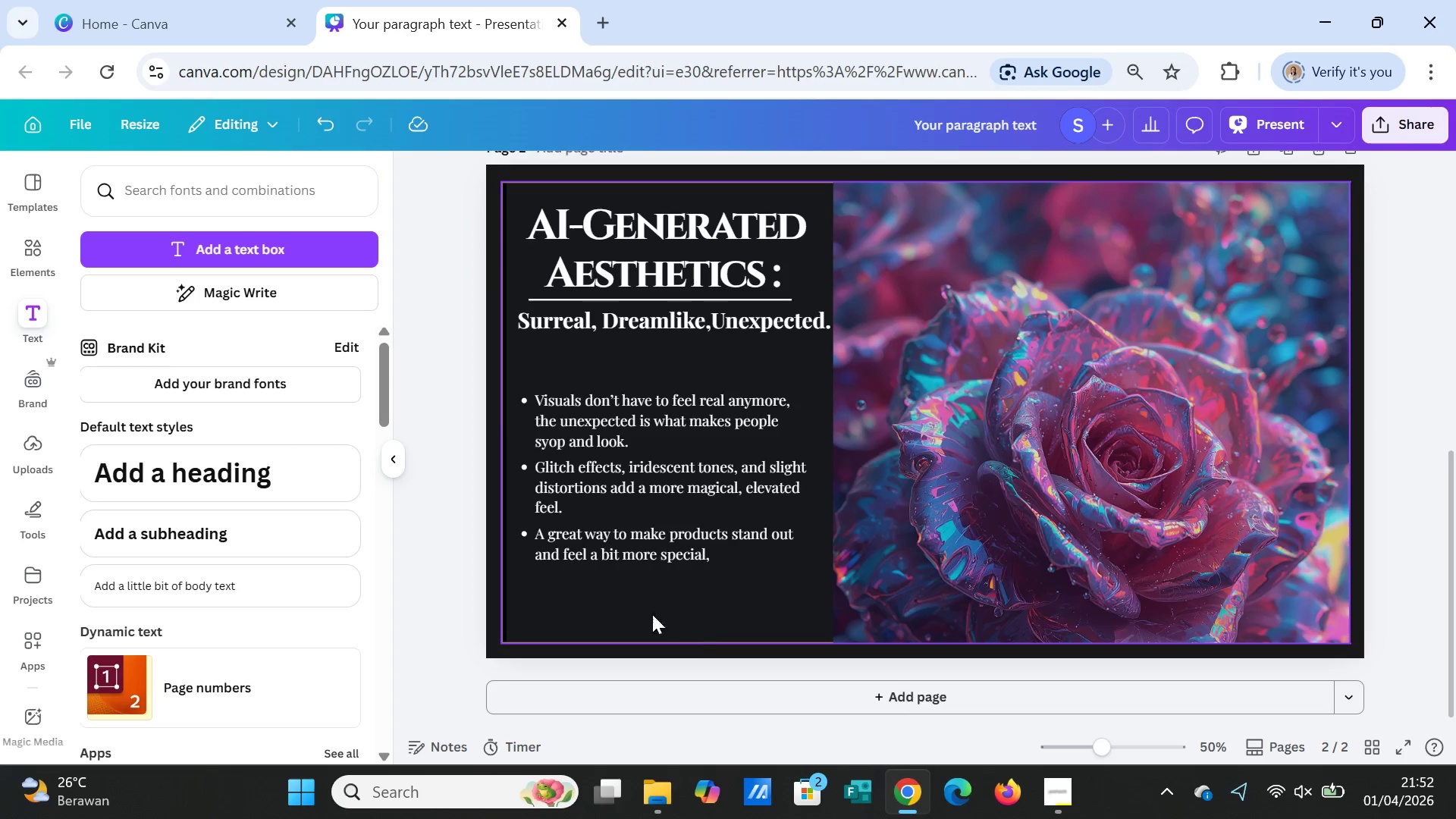 
left_click_drag(start_coordinate=[616, 551], to_coordinate=[616, 596])
 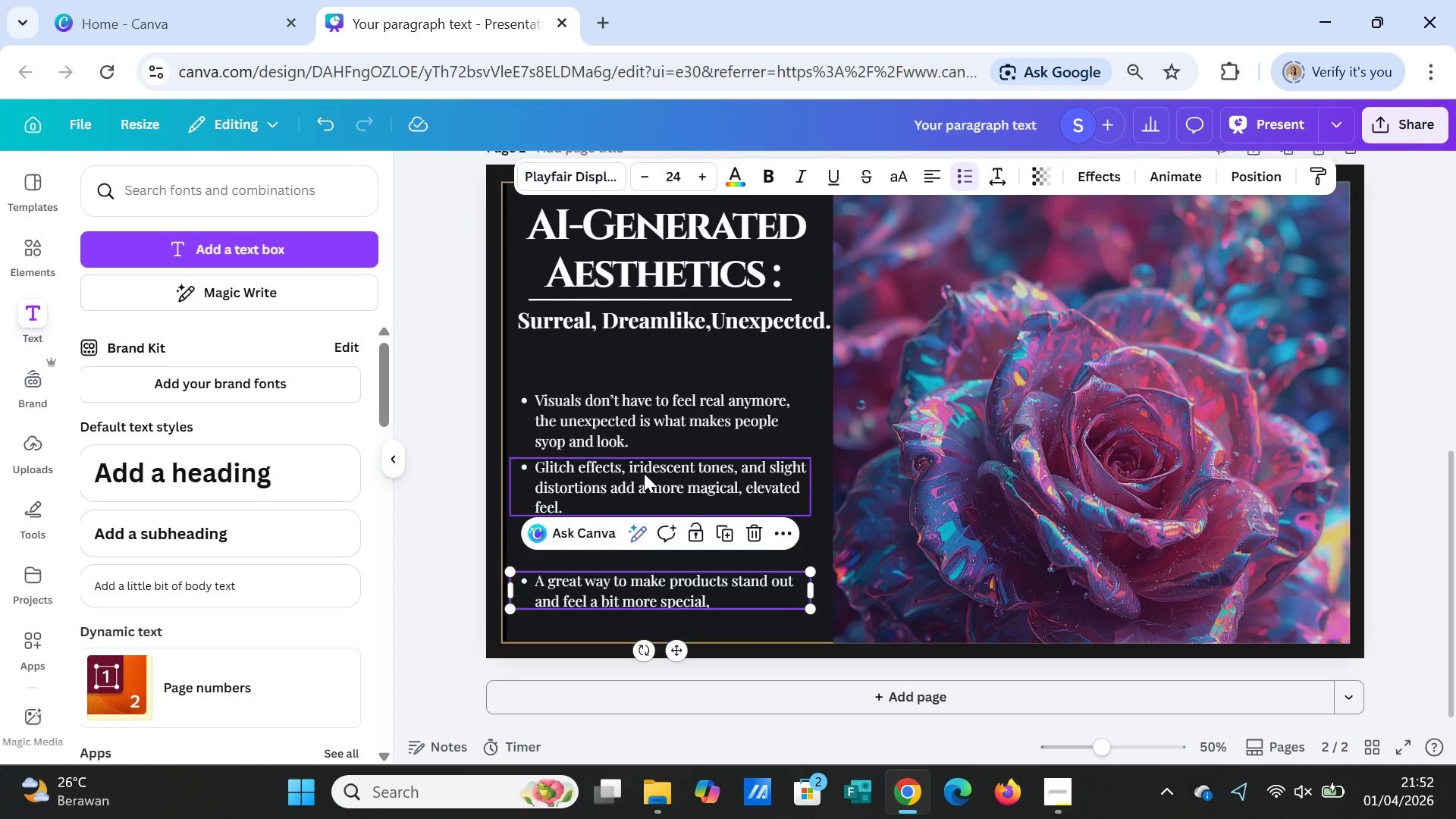 
left_click([644, 473])
 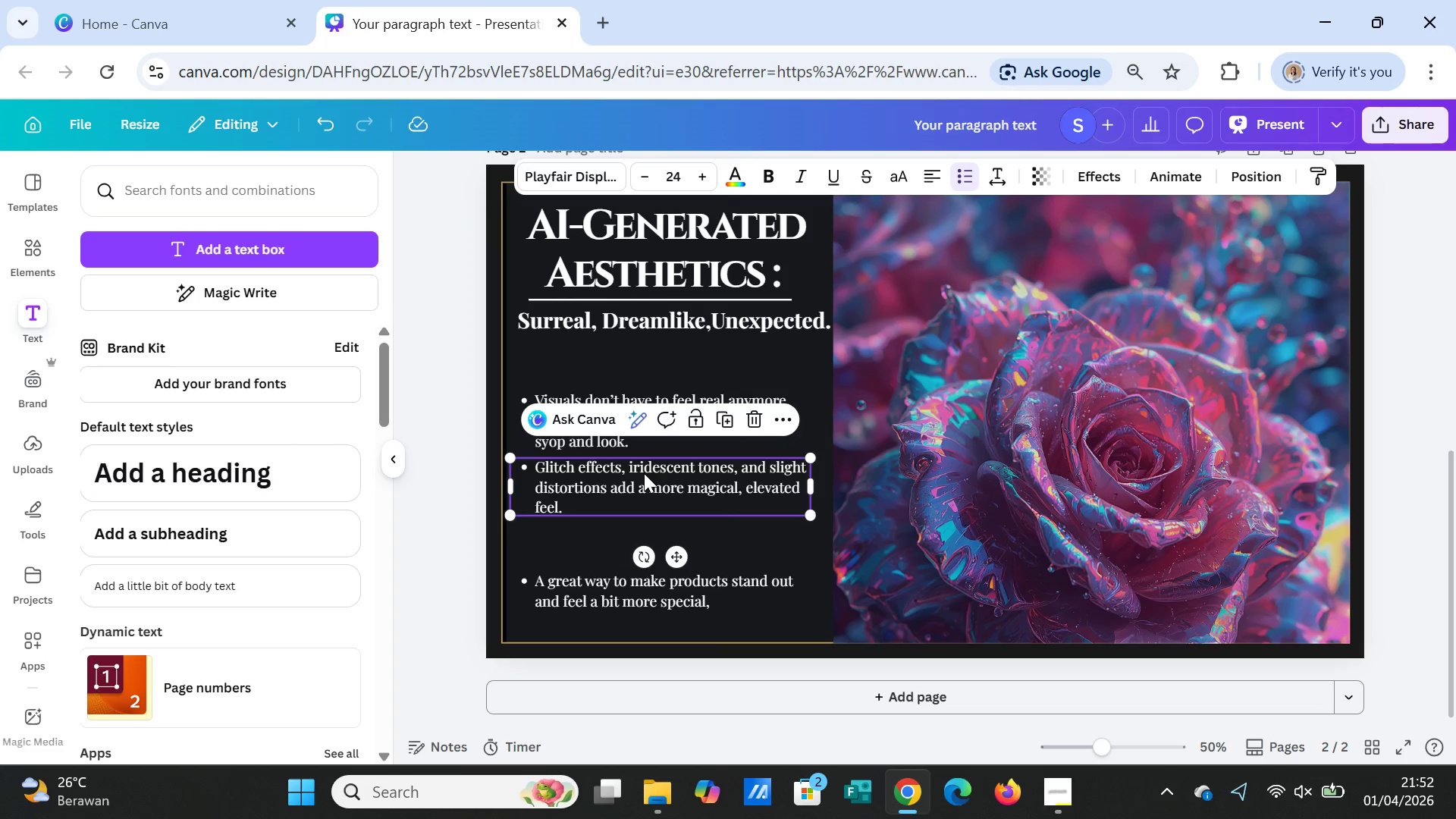 
left_click_drag(start_coordinate=[644, 473], to_coordinate=[645, 521])
 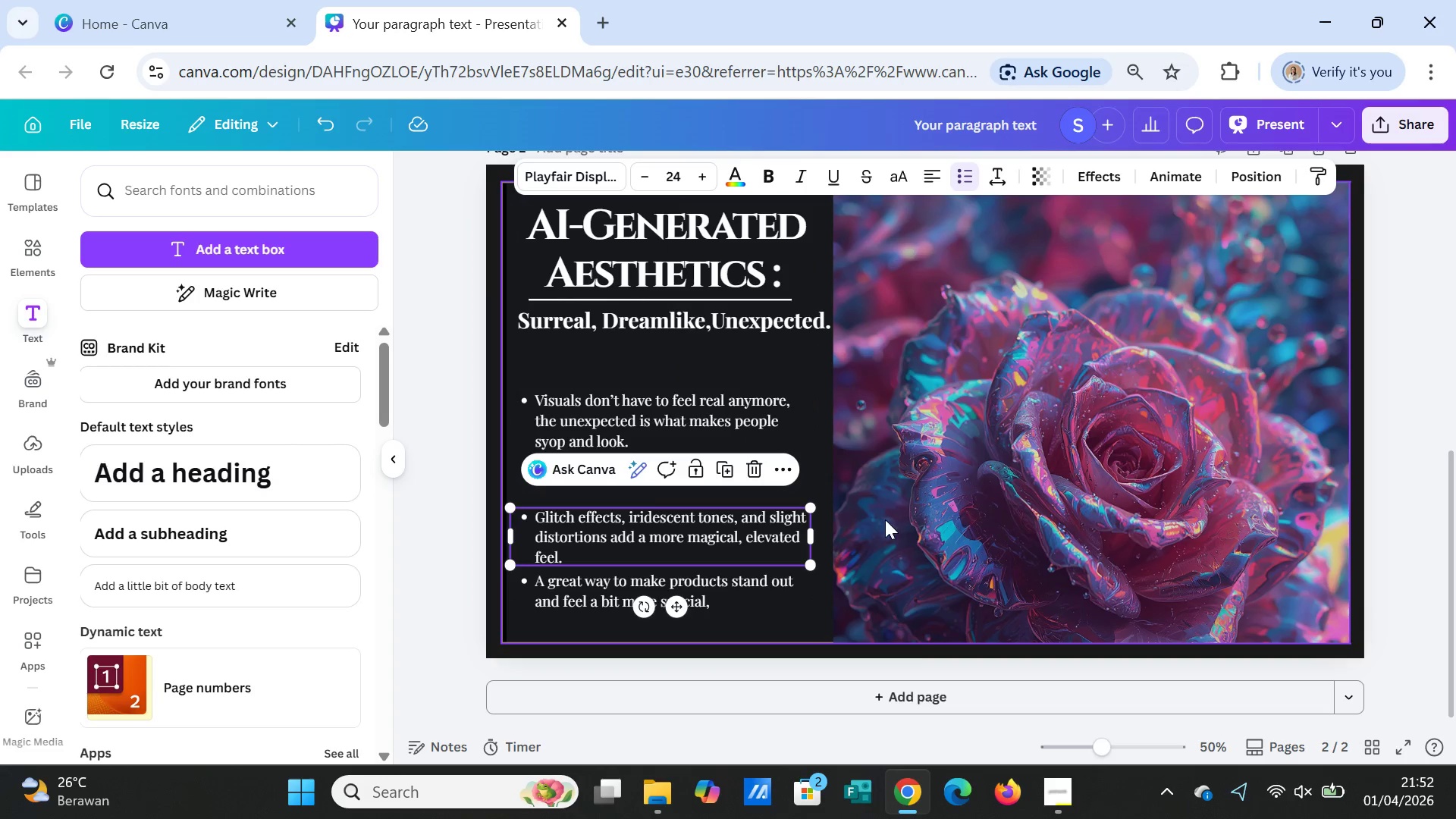 
left_click([885, 519])
 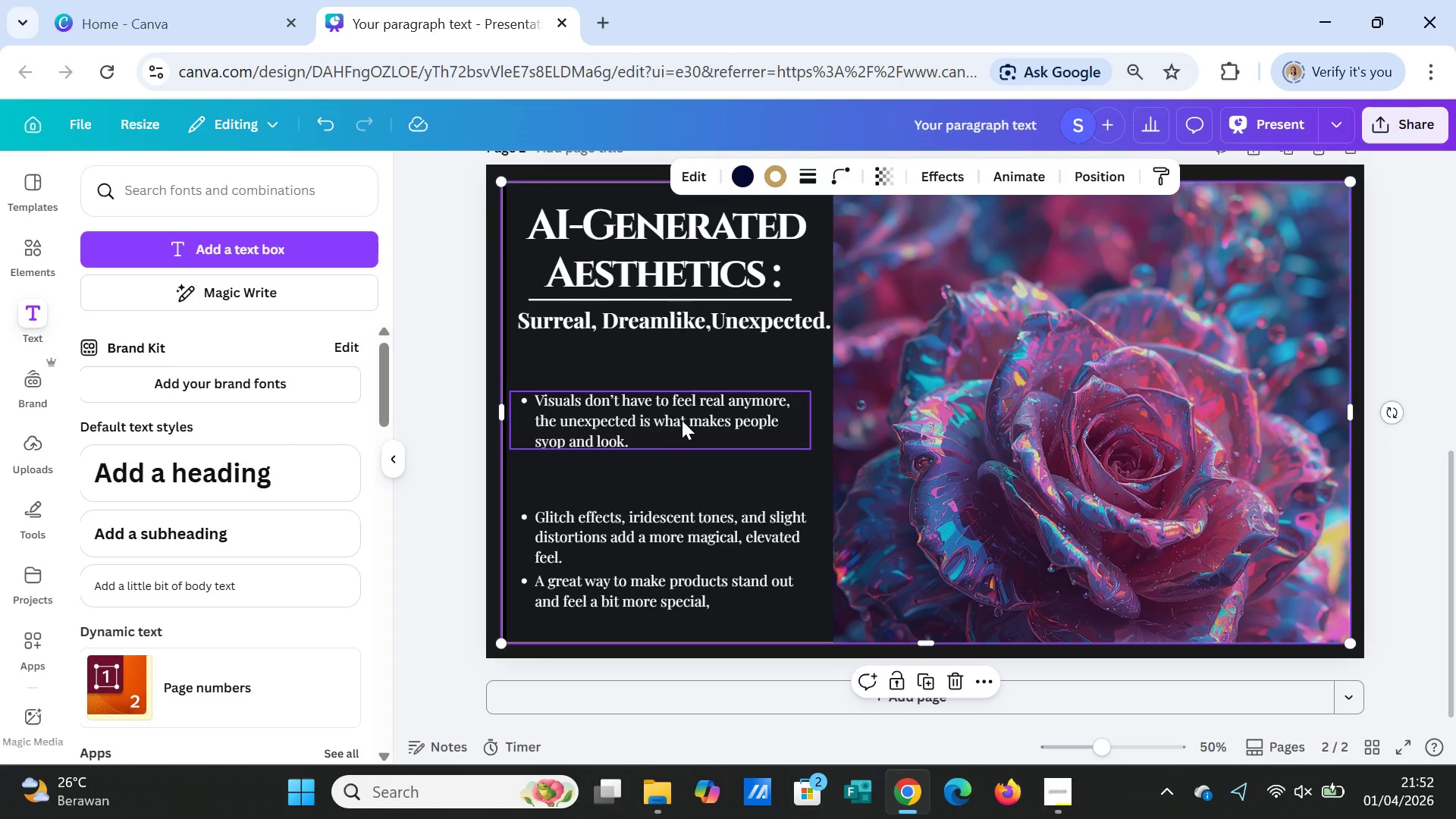 
left_click_drag(start_coordinate=[680, 418], to_coordinate=[679, 455])
 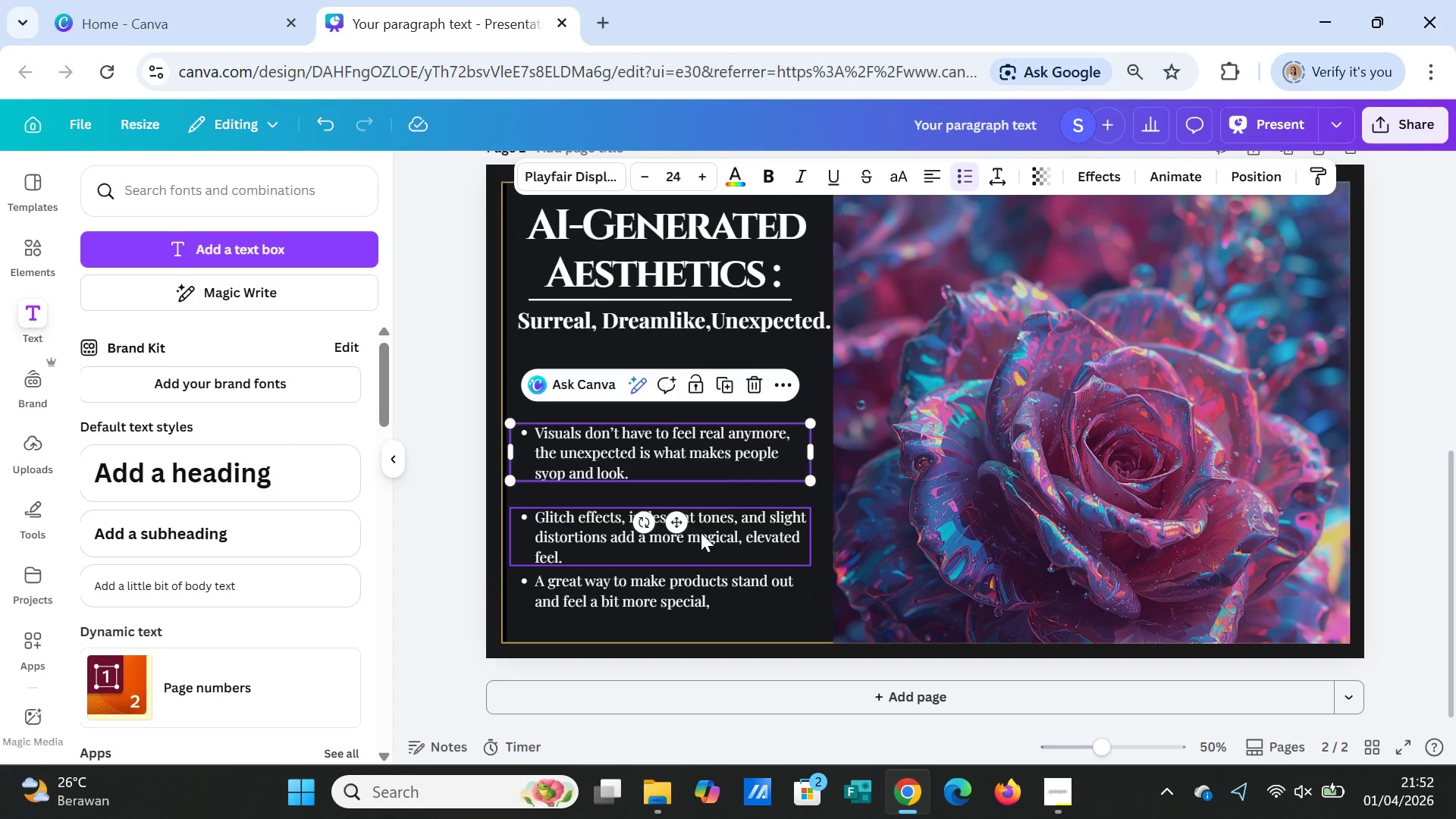 
left_click_drag(start_coordinate=[701, 533], to_coordinate=[700, 523])
 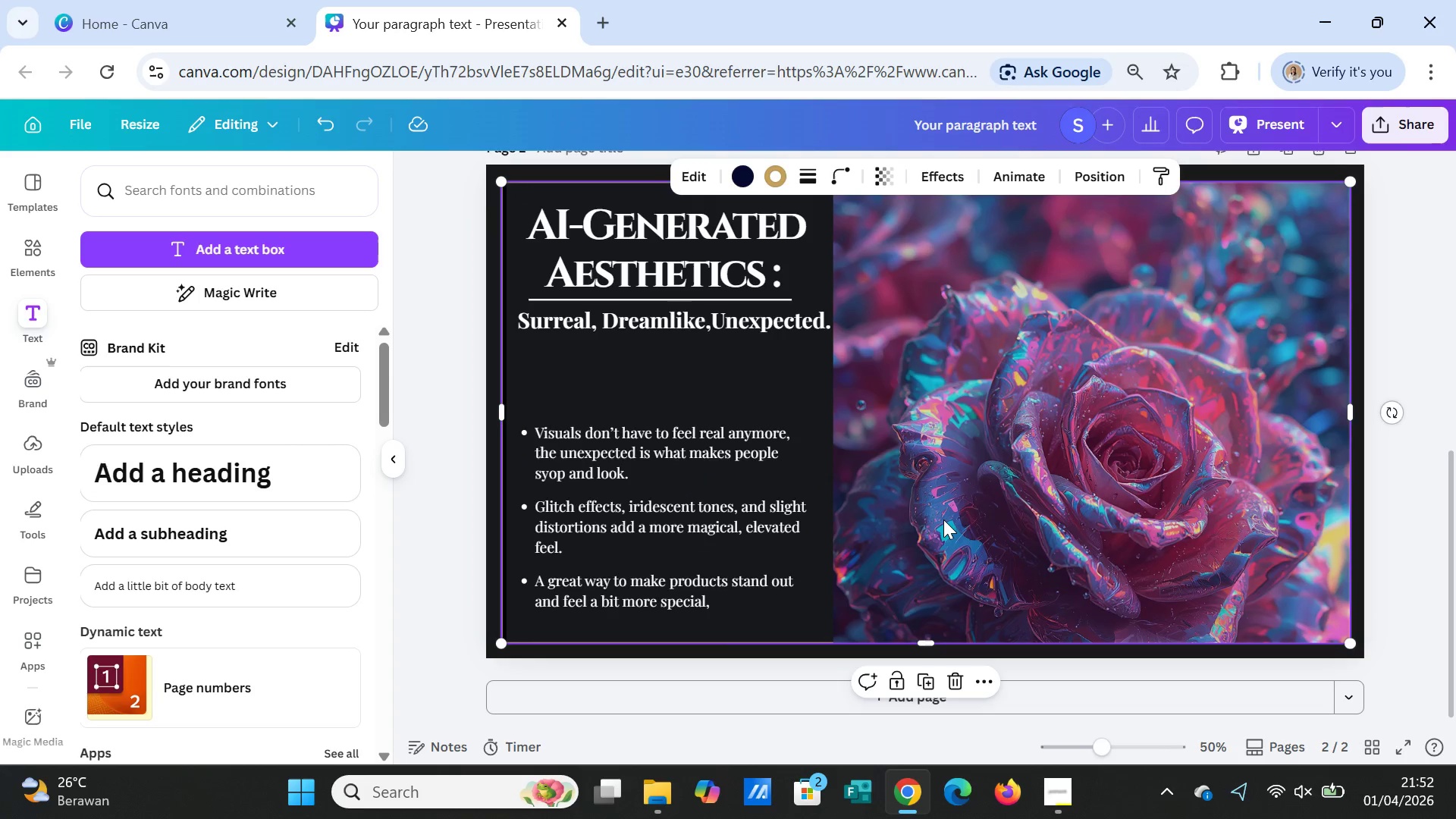 
left_click([943, 519])
 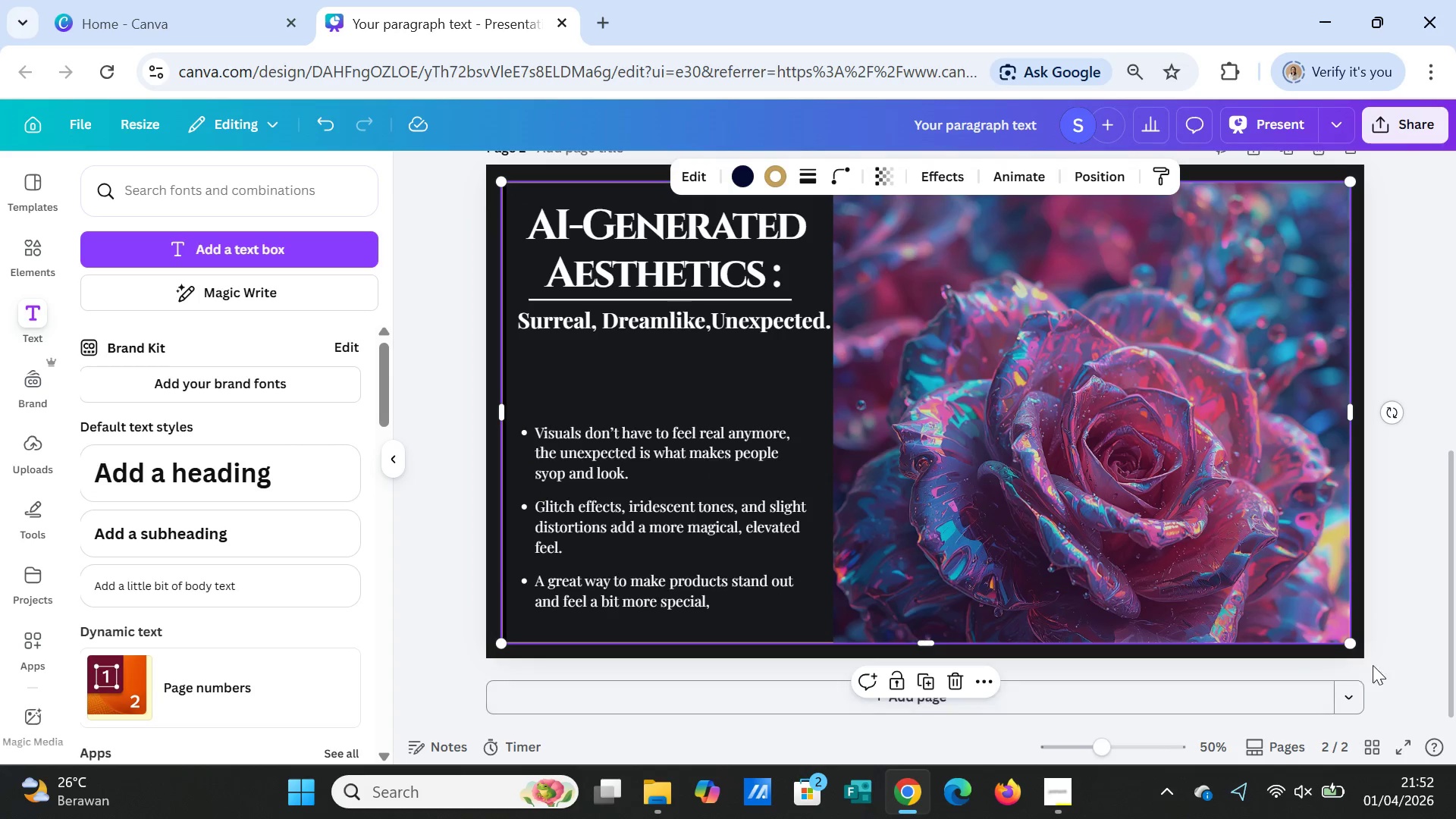 
left_click([1420, 625])
 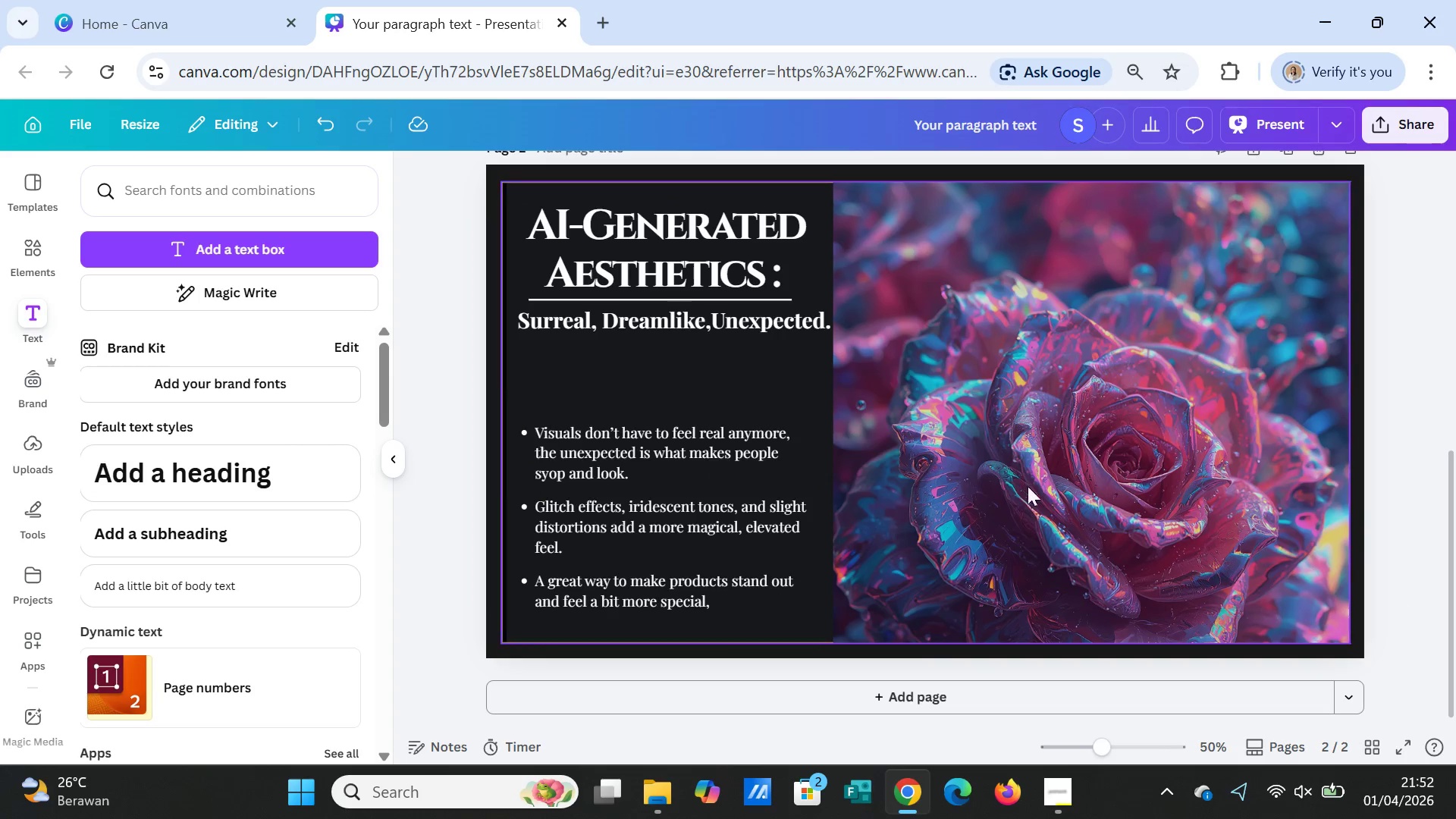 
left_click_drag(start_coordinate=[752, 325], to_coordinate=[753, 349])
 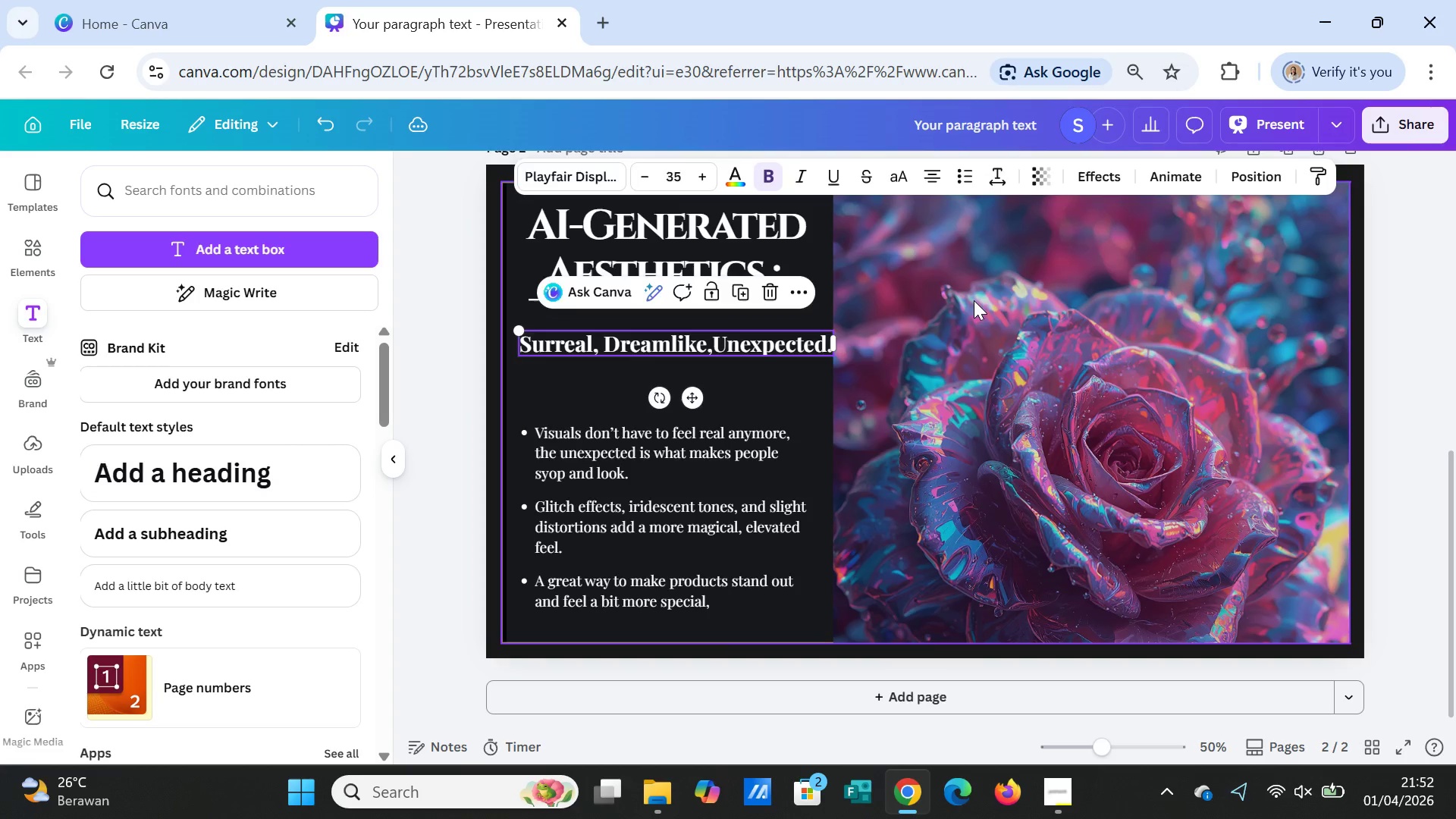 
left_click([974, 300])
 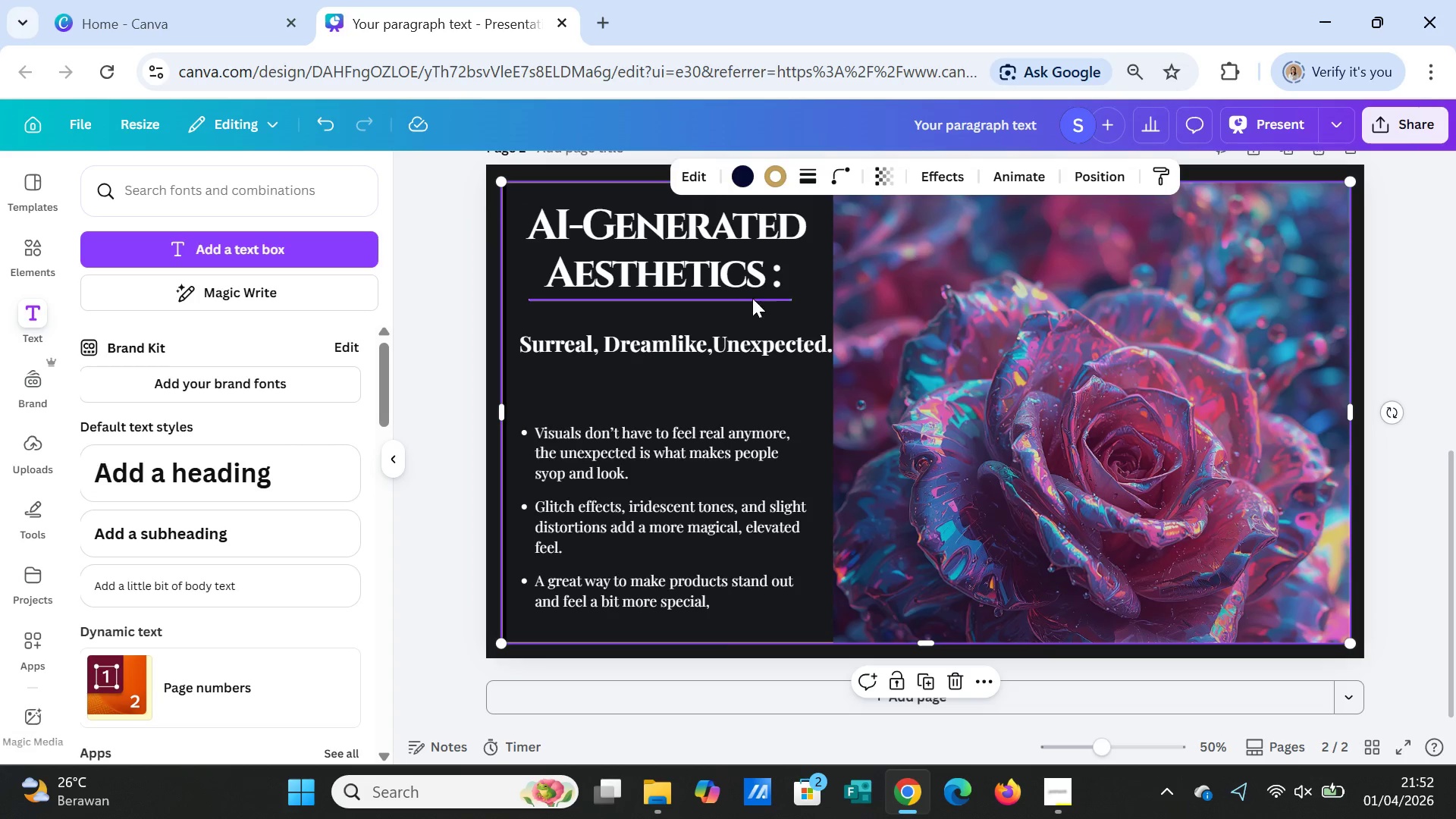 
left_click_drag(start_coordinate=[731, 297], to_coordinate=[733, 312])
 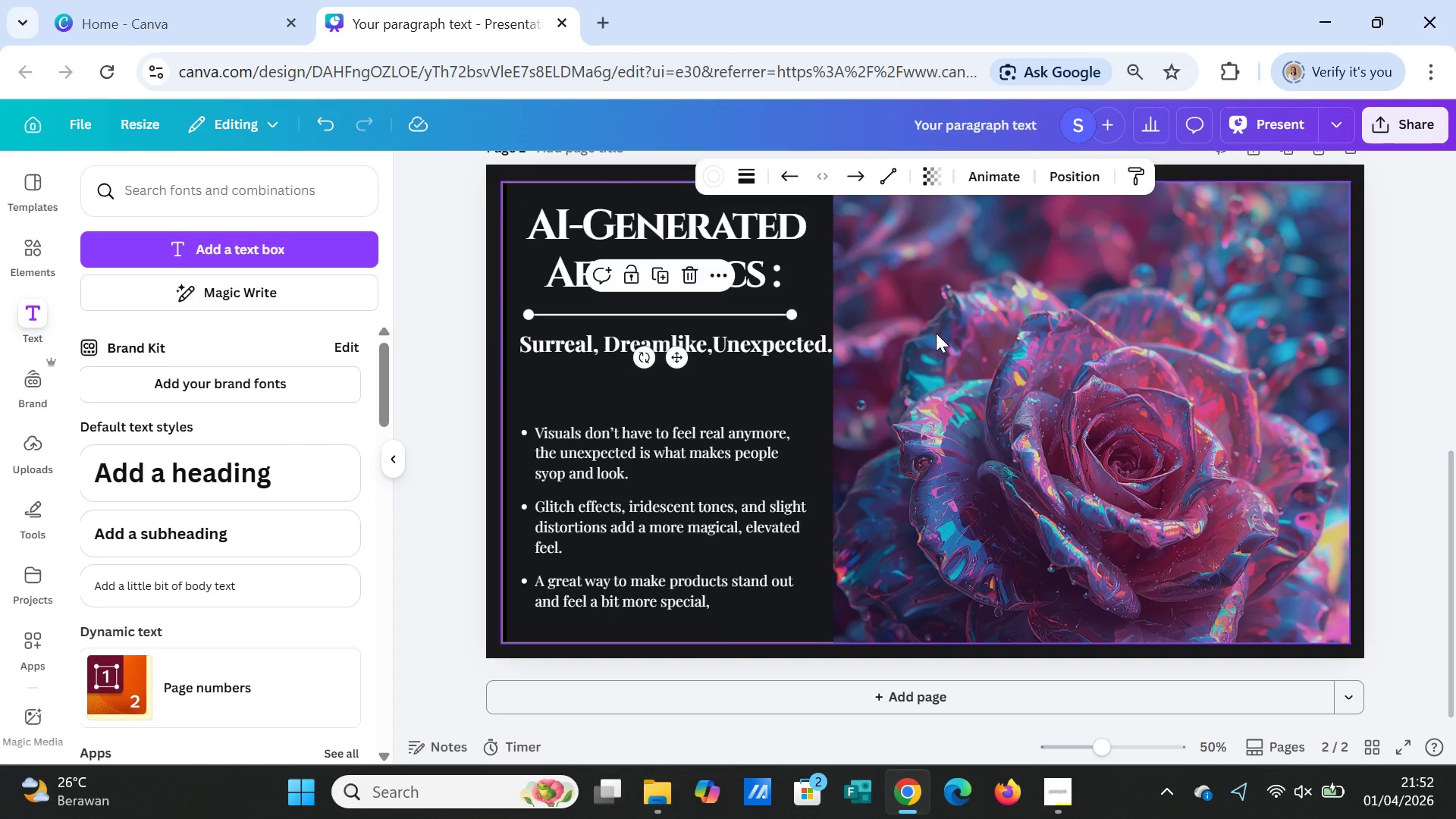 
left_click([936, 333])
 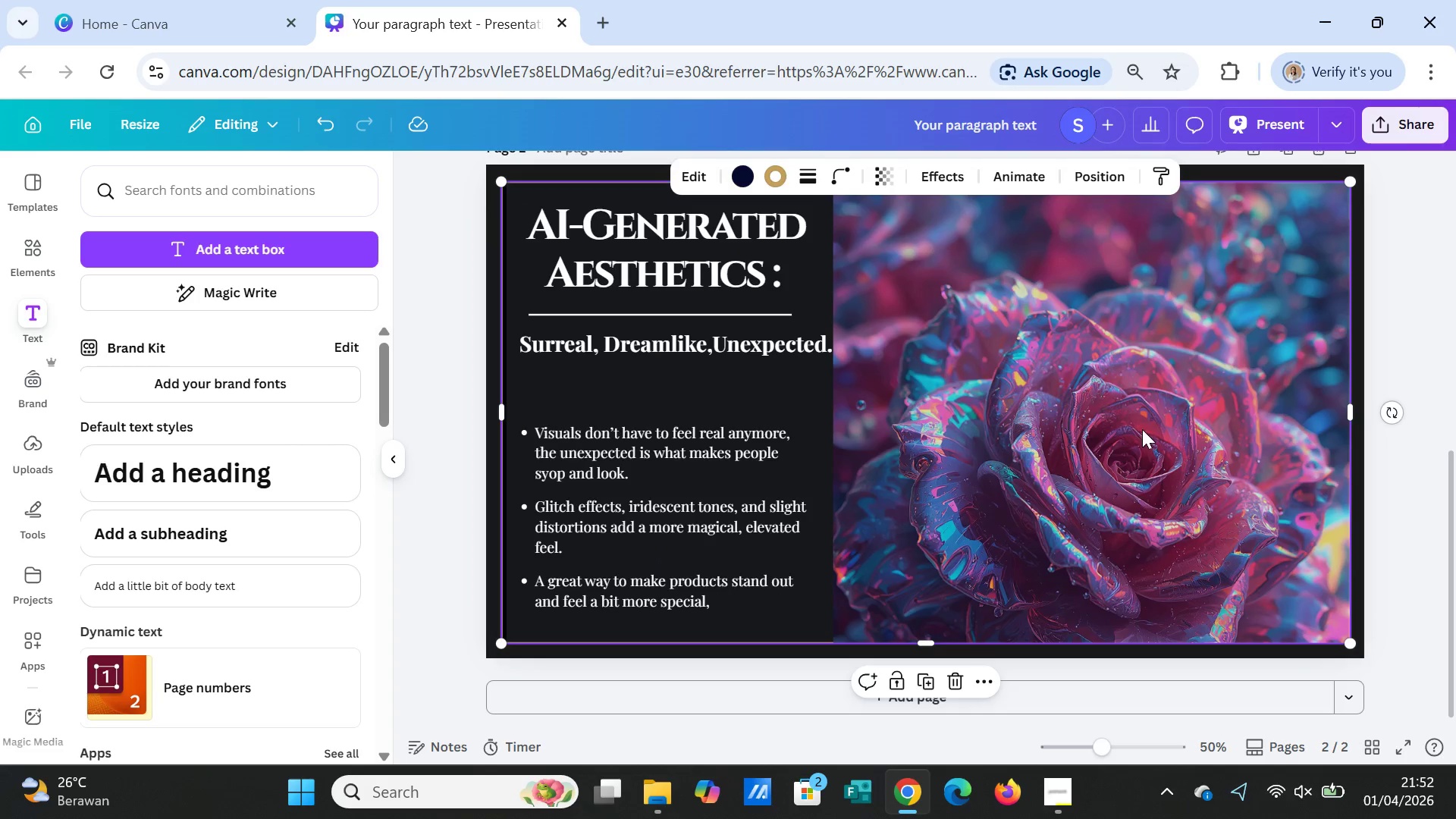 
left_click([1141, 433])
 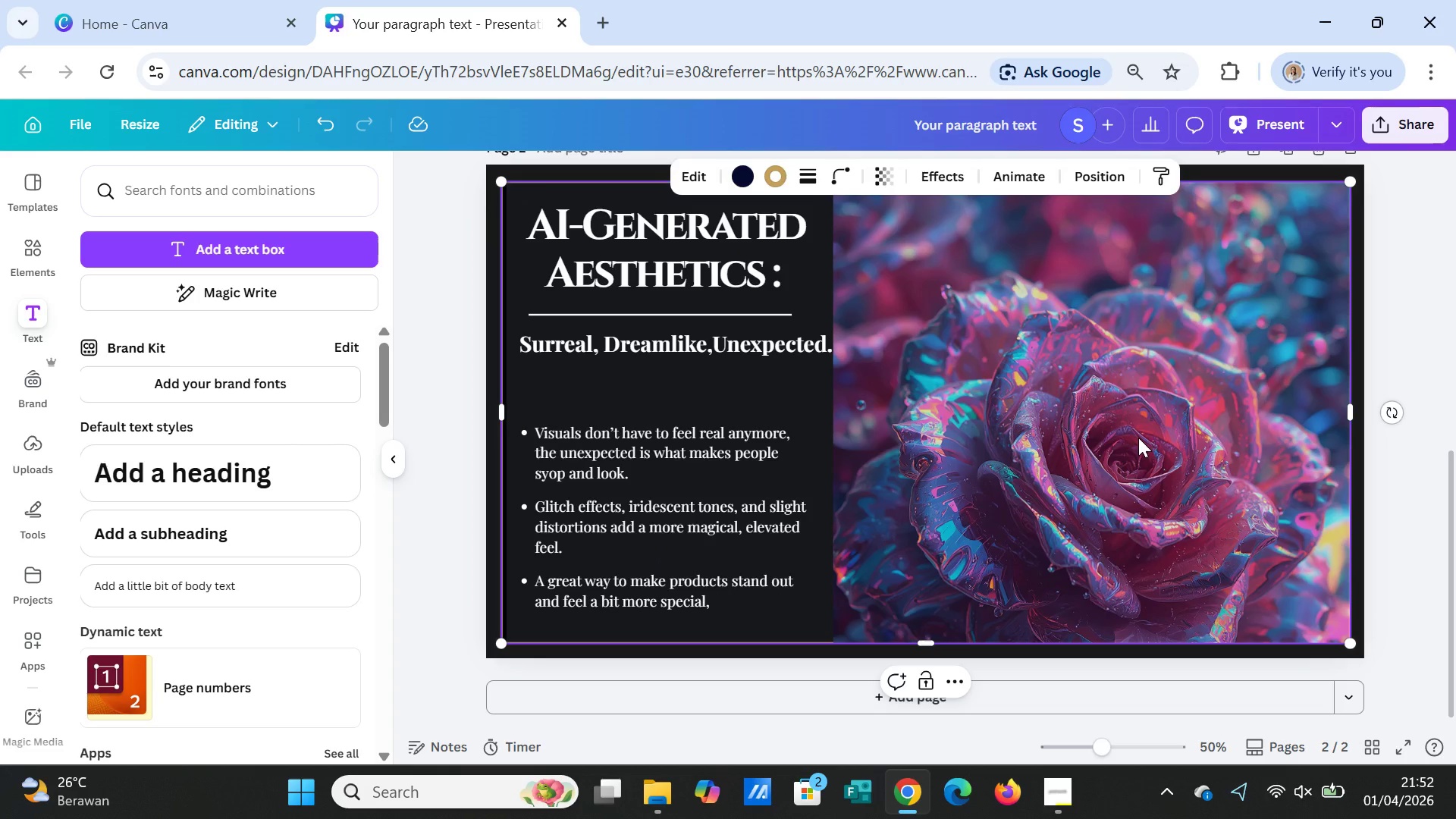 
left_click([1426, 522])
 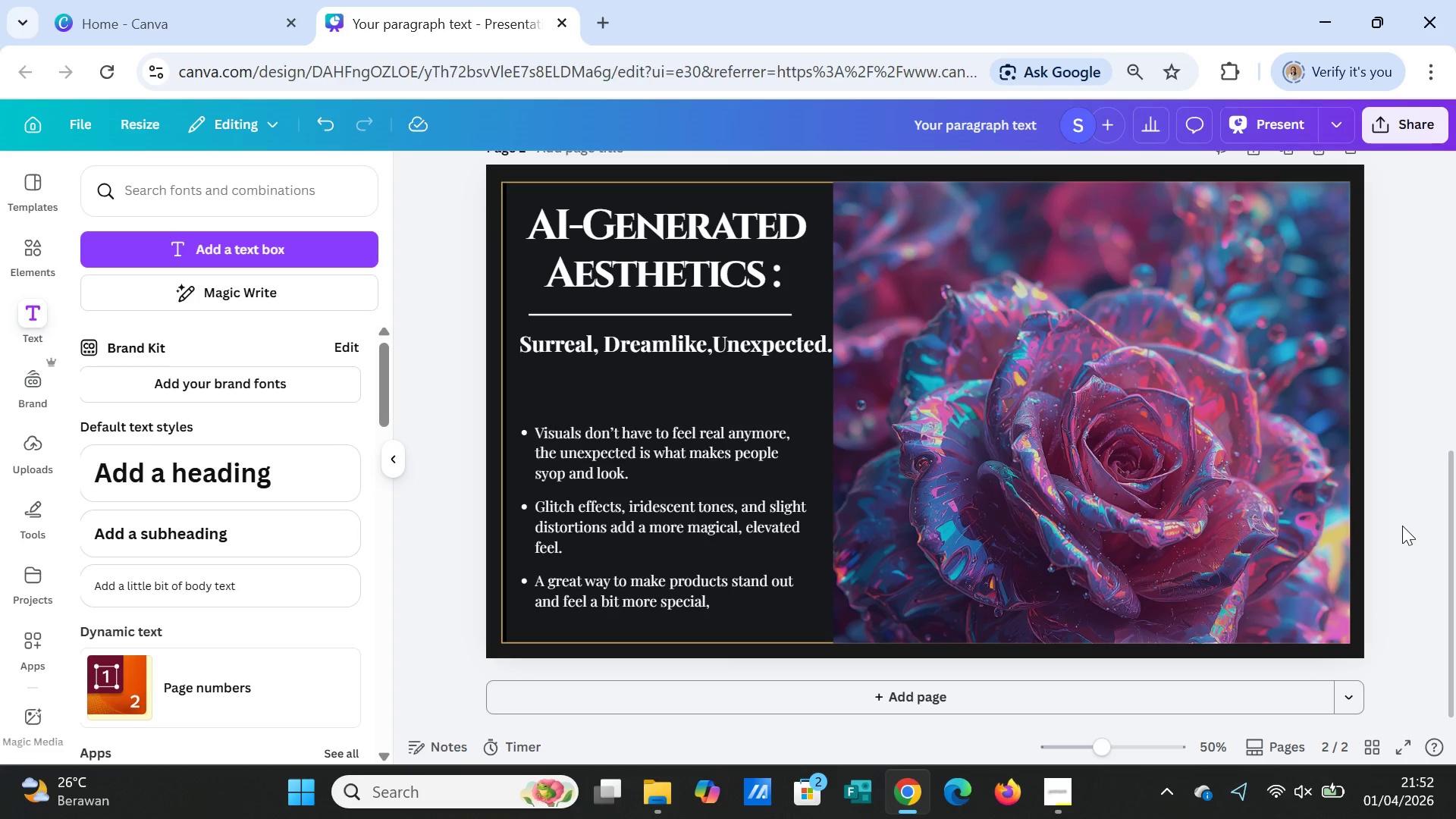 
scroll: coordinate [1401, 532], scroll_direction: up, amount: 1.0
 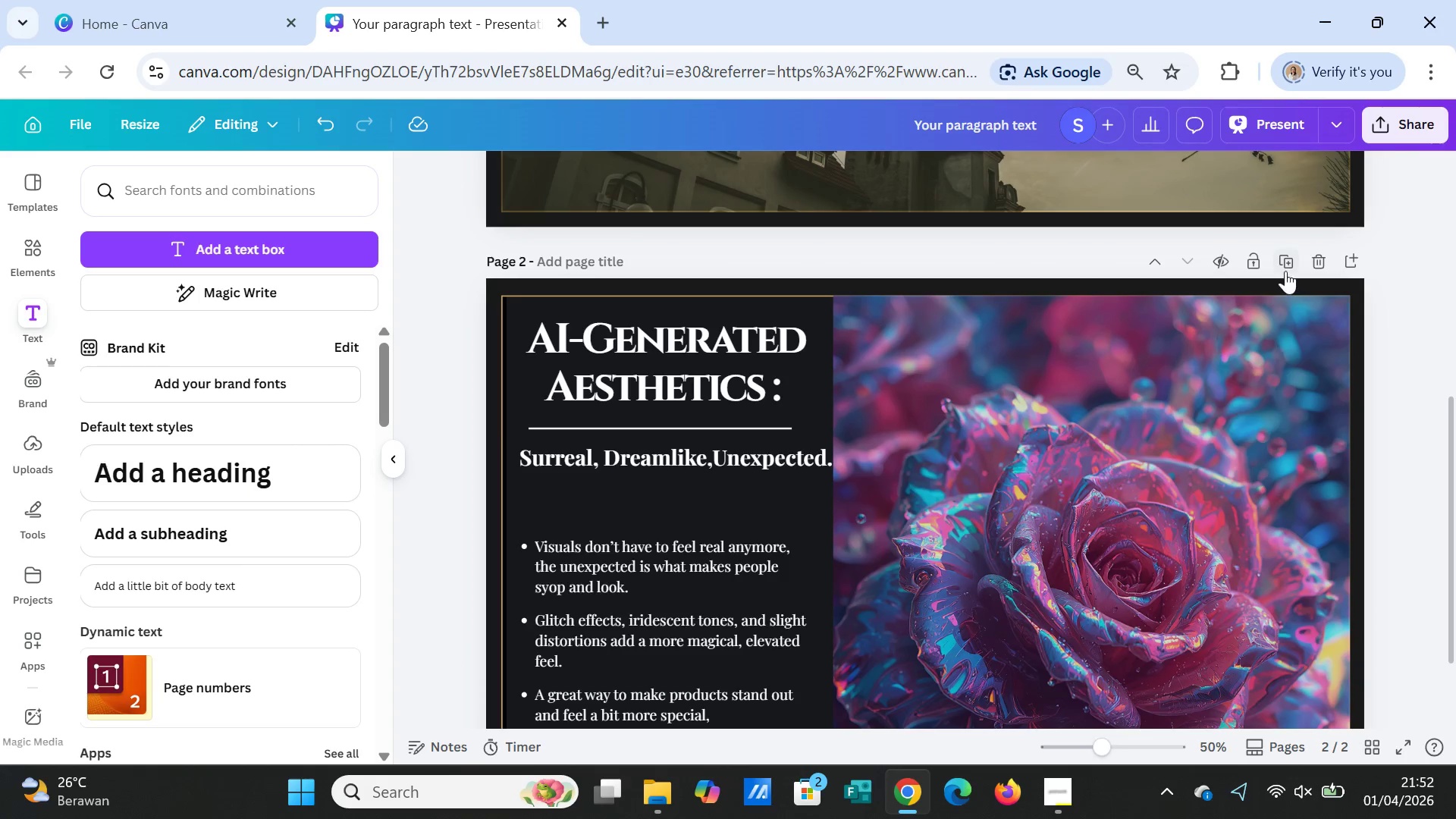 
left_click([1285, 263])
 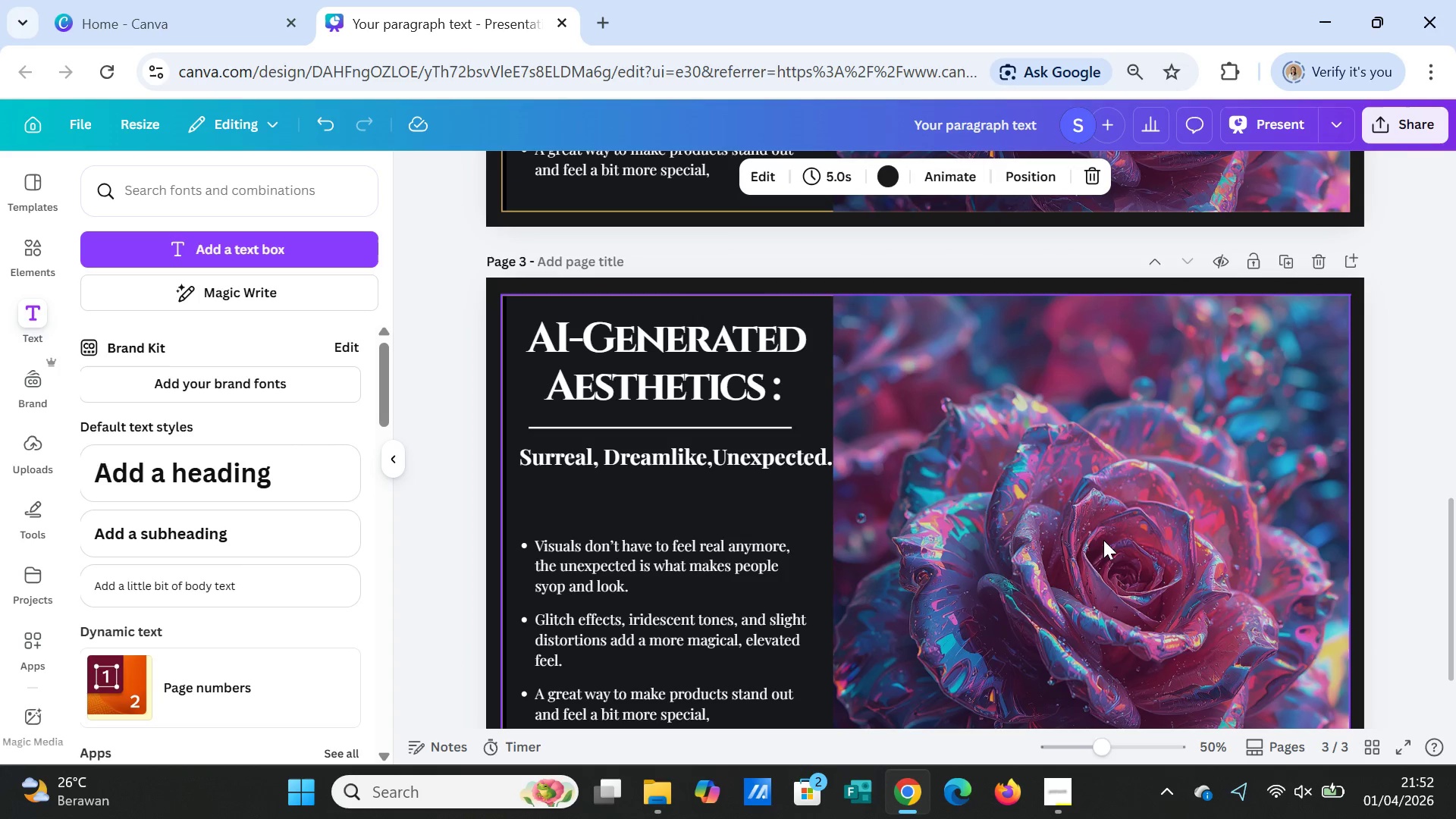 
left_click([1083, 539])
 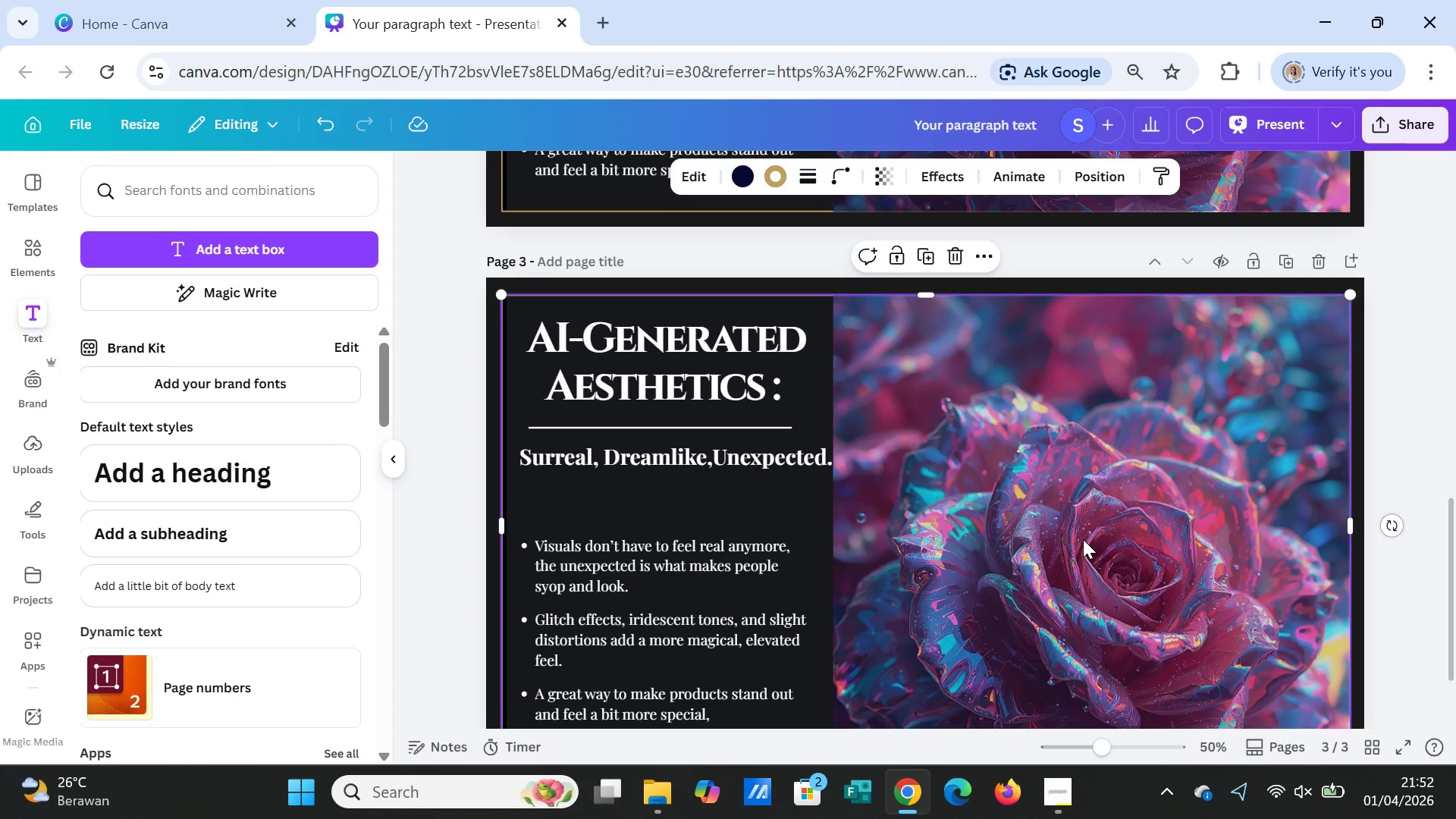 
key(Delete)
 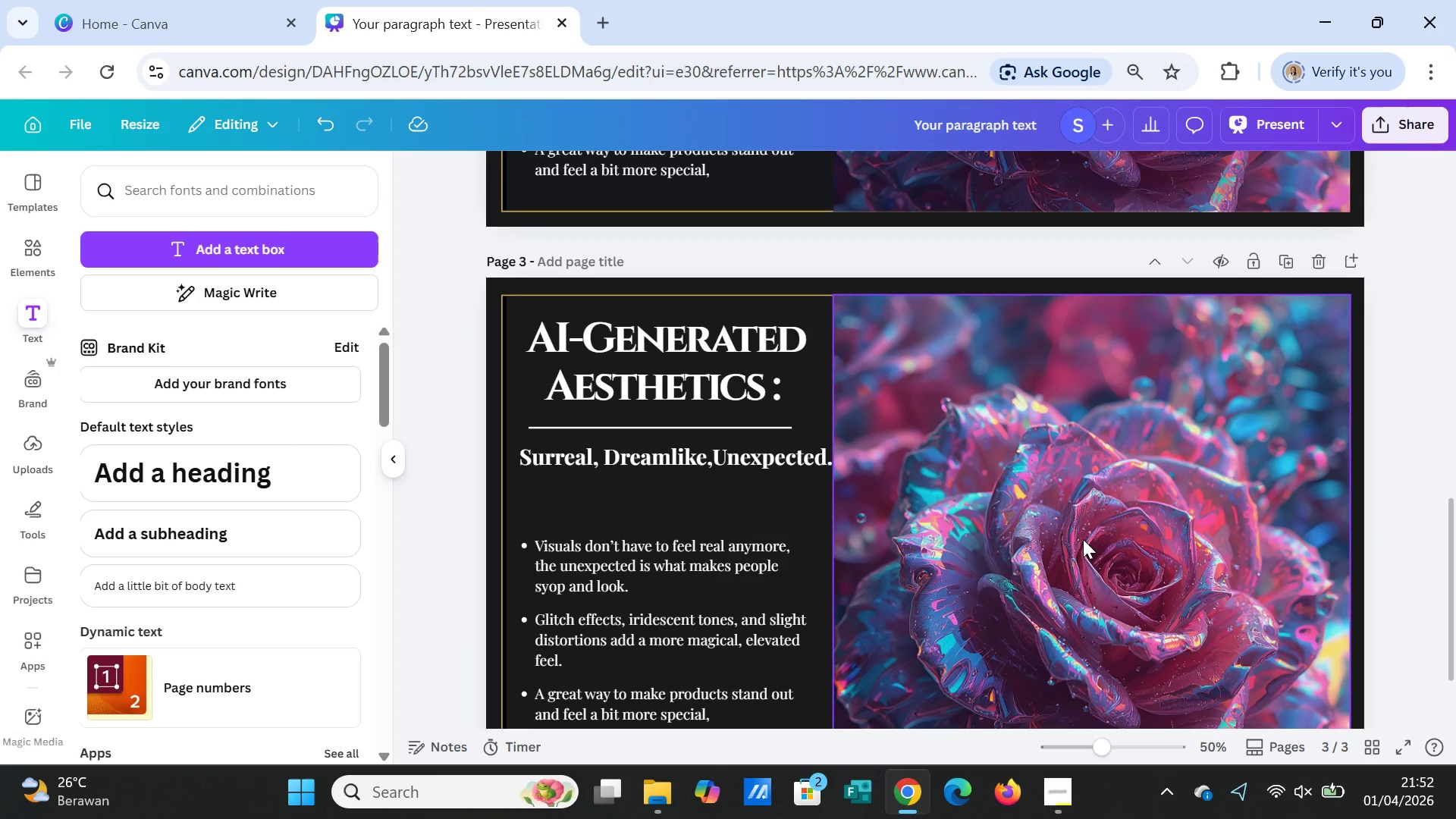 
left_click([1083, 539])
 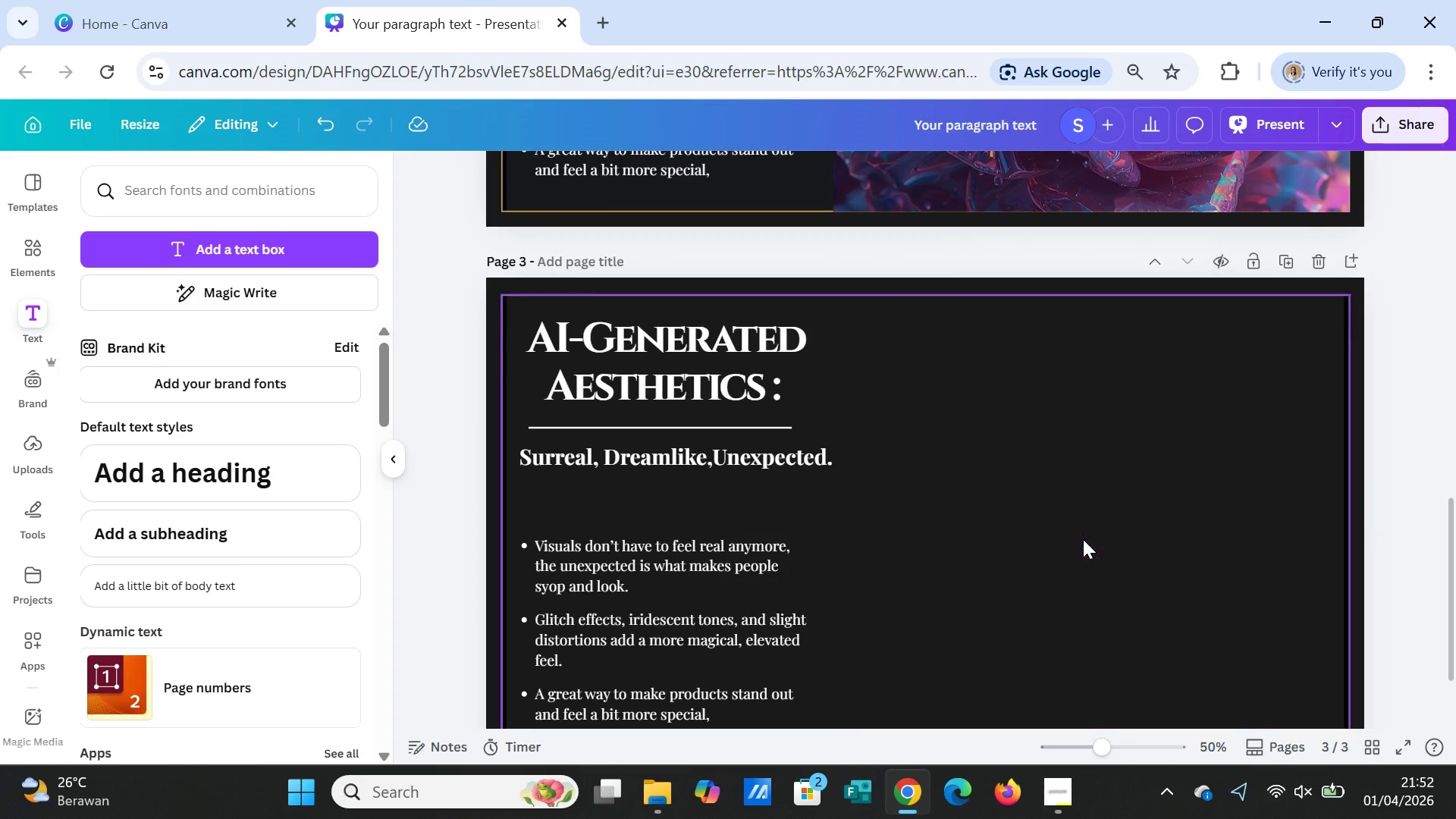 
key(Delete)
 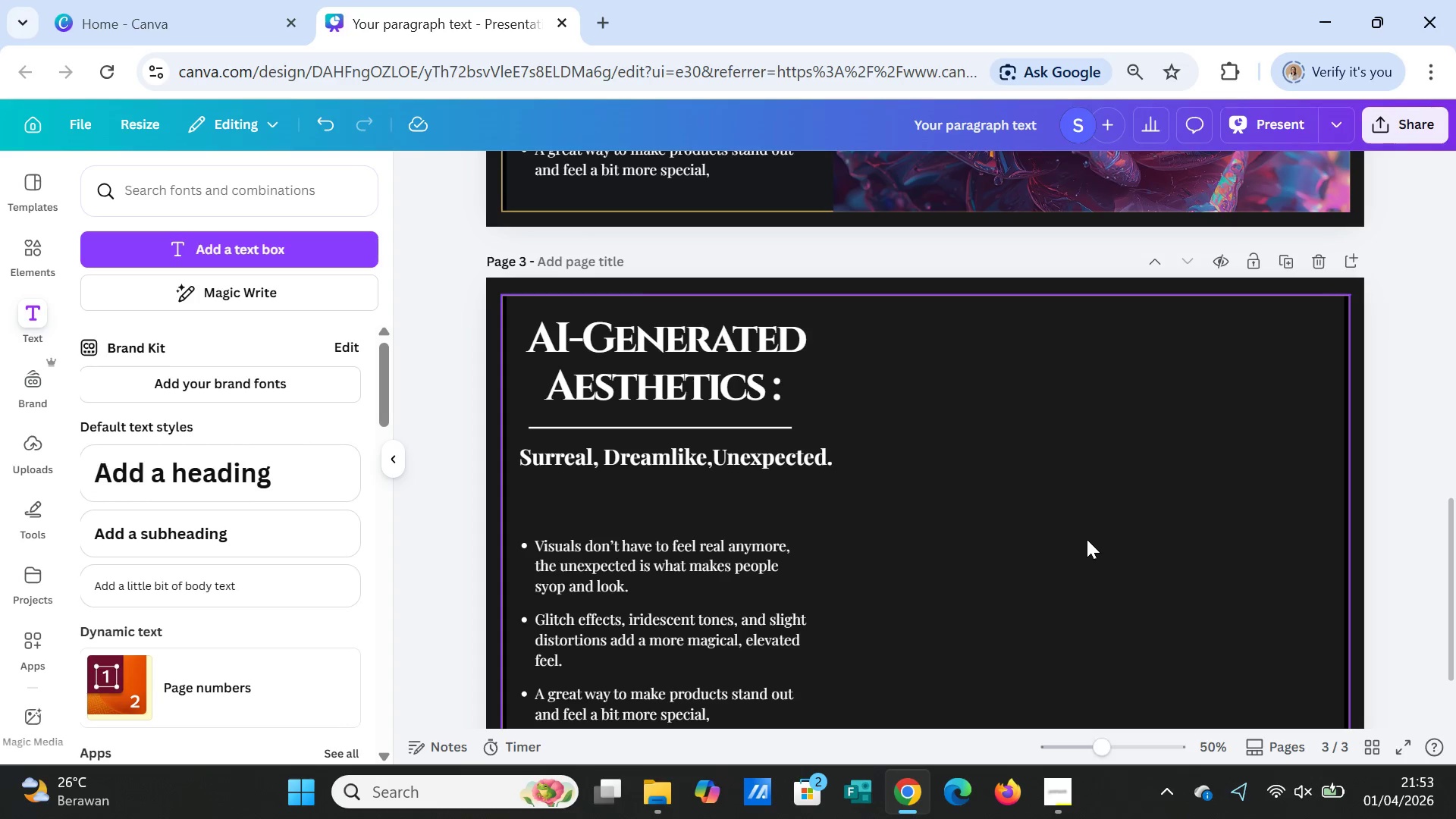 
wait(16.75)
 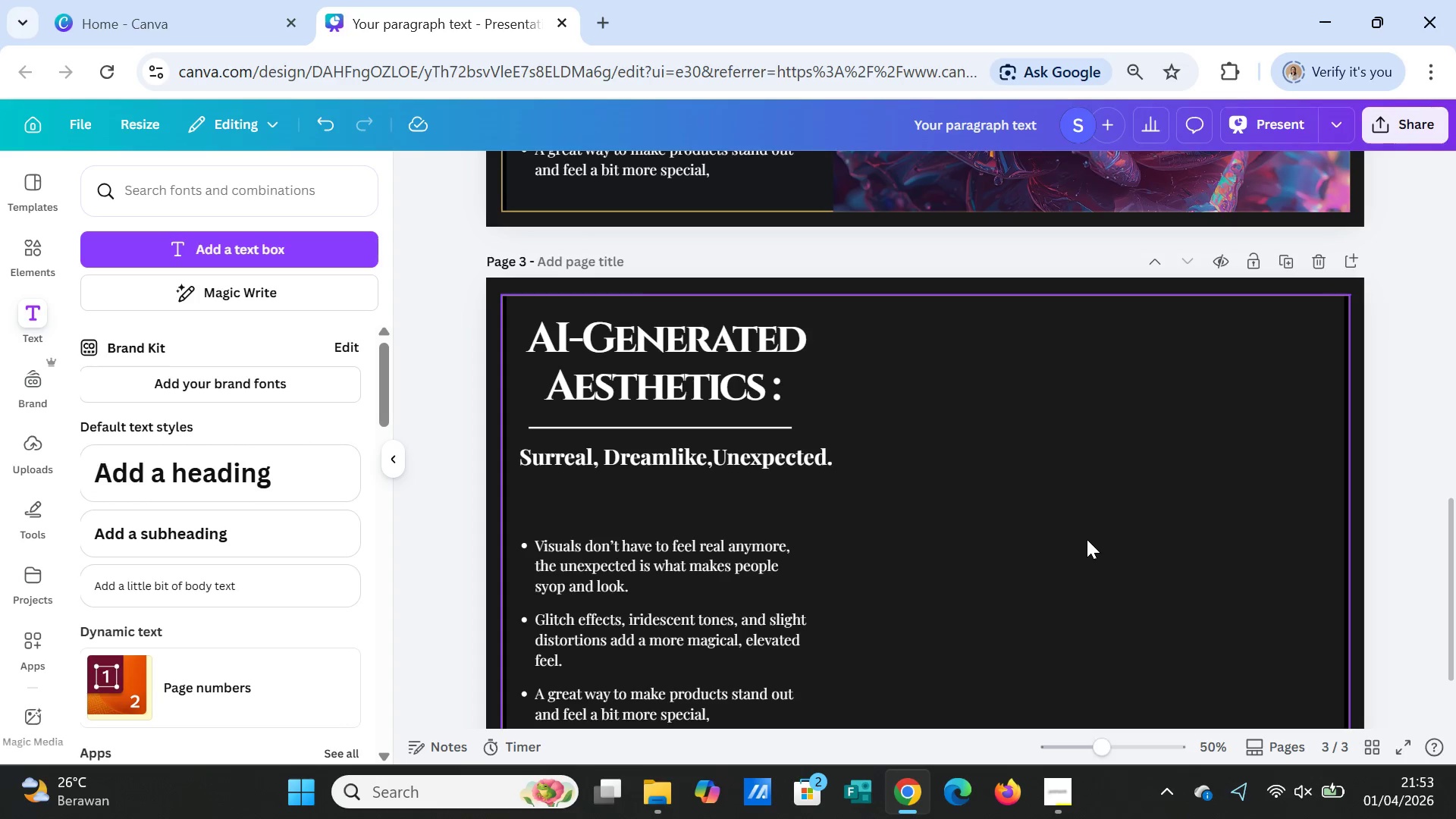 
scroll: coordinate [1116, 530], scroll_direction: up, amount: 6.0
 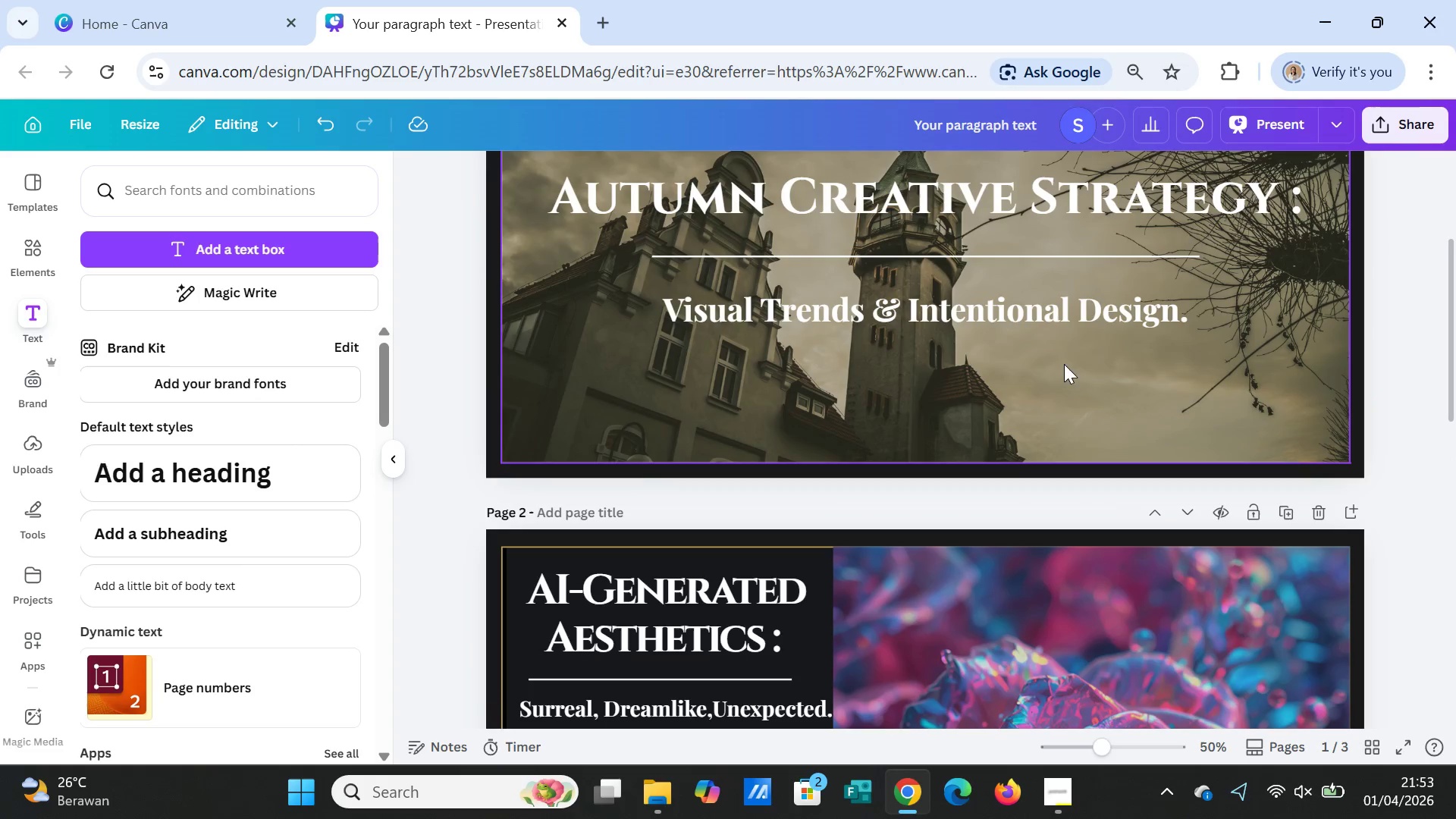 
left_click([1040, 257])
 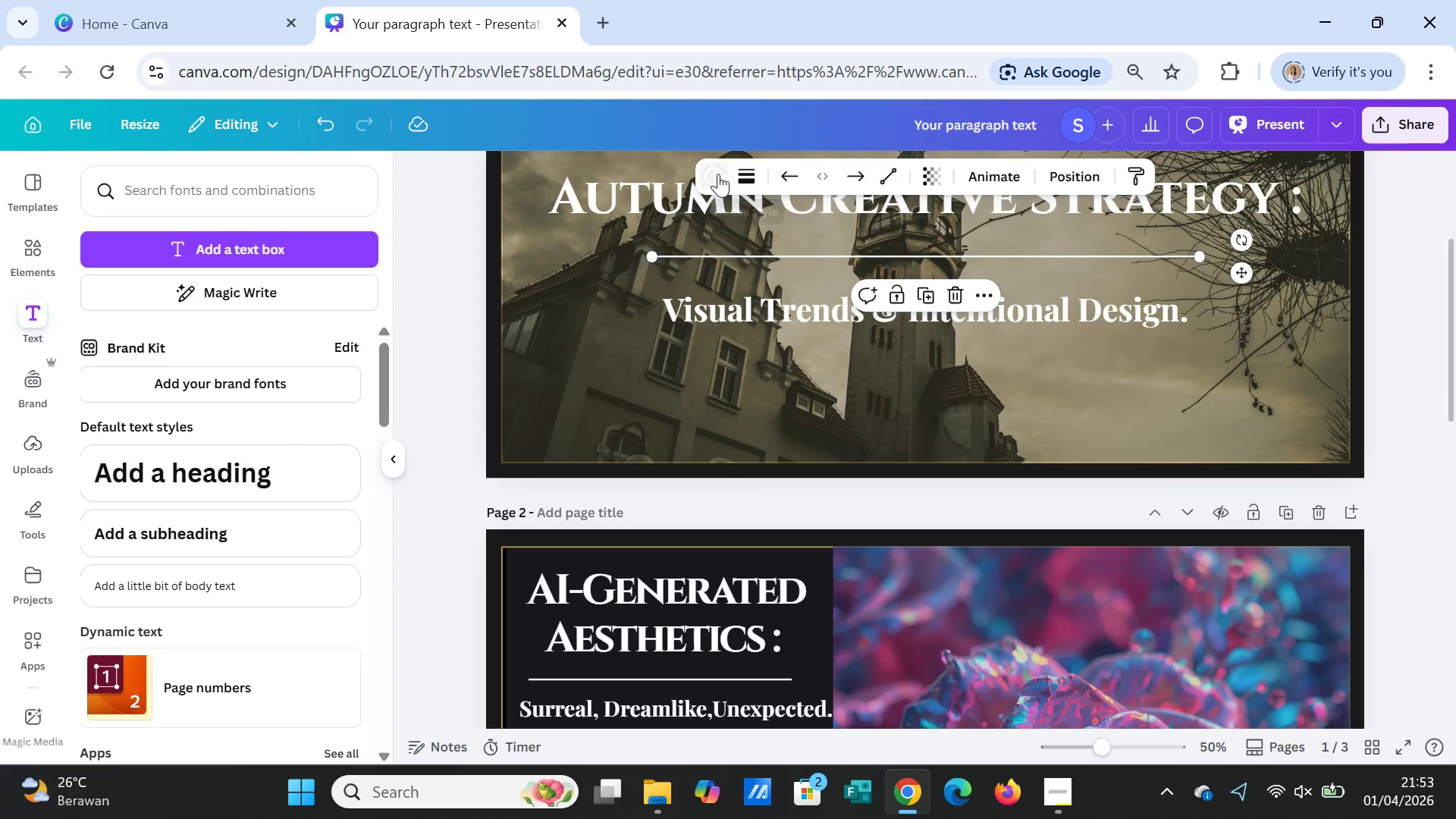 
left_click([713, 173])
 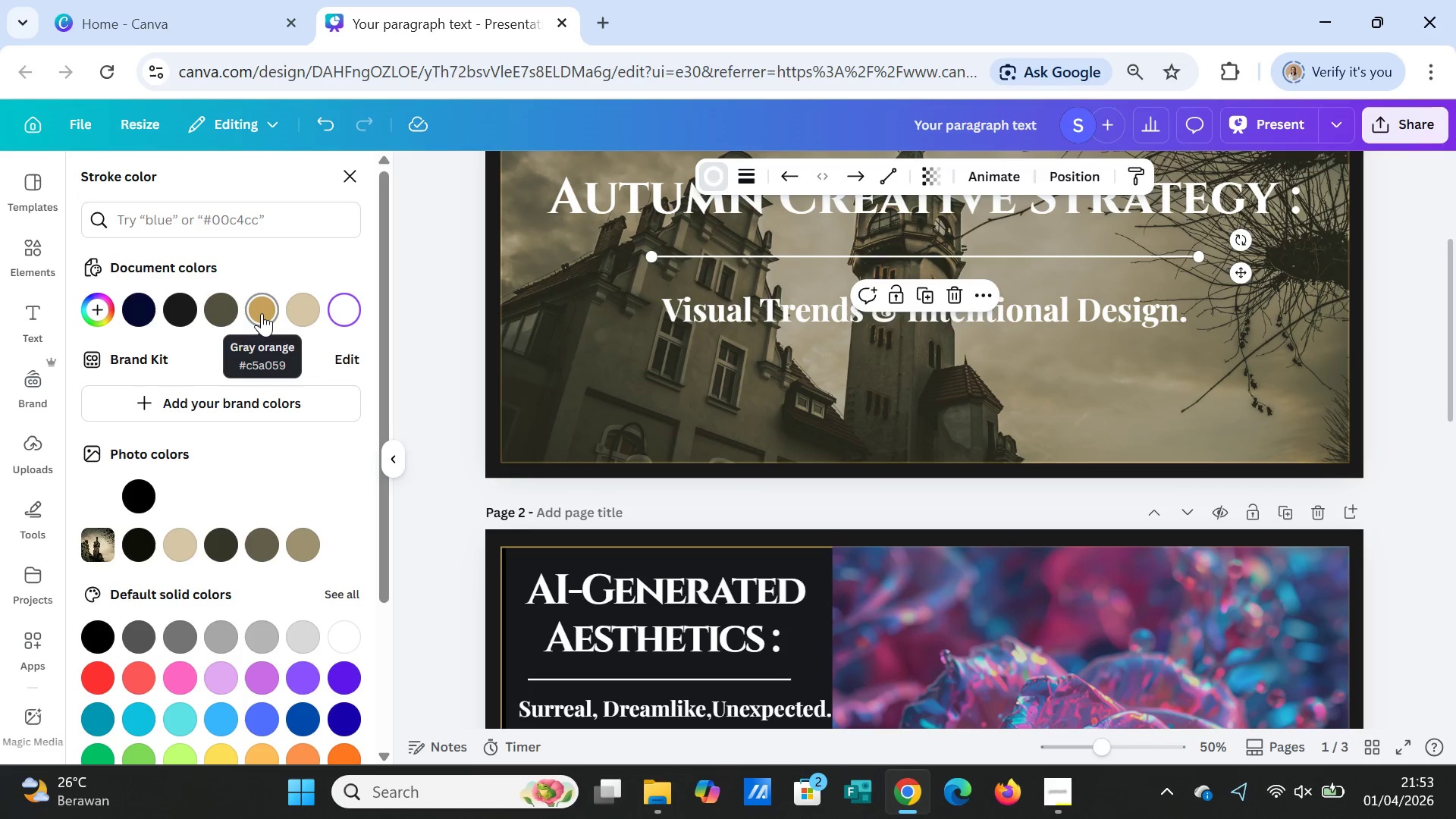 
left_click([262, 313])
 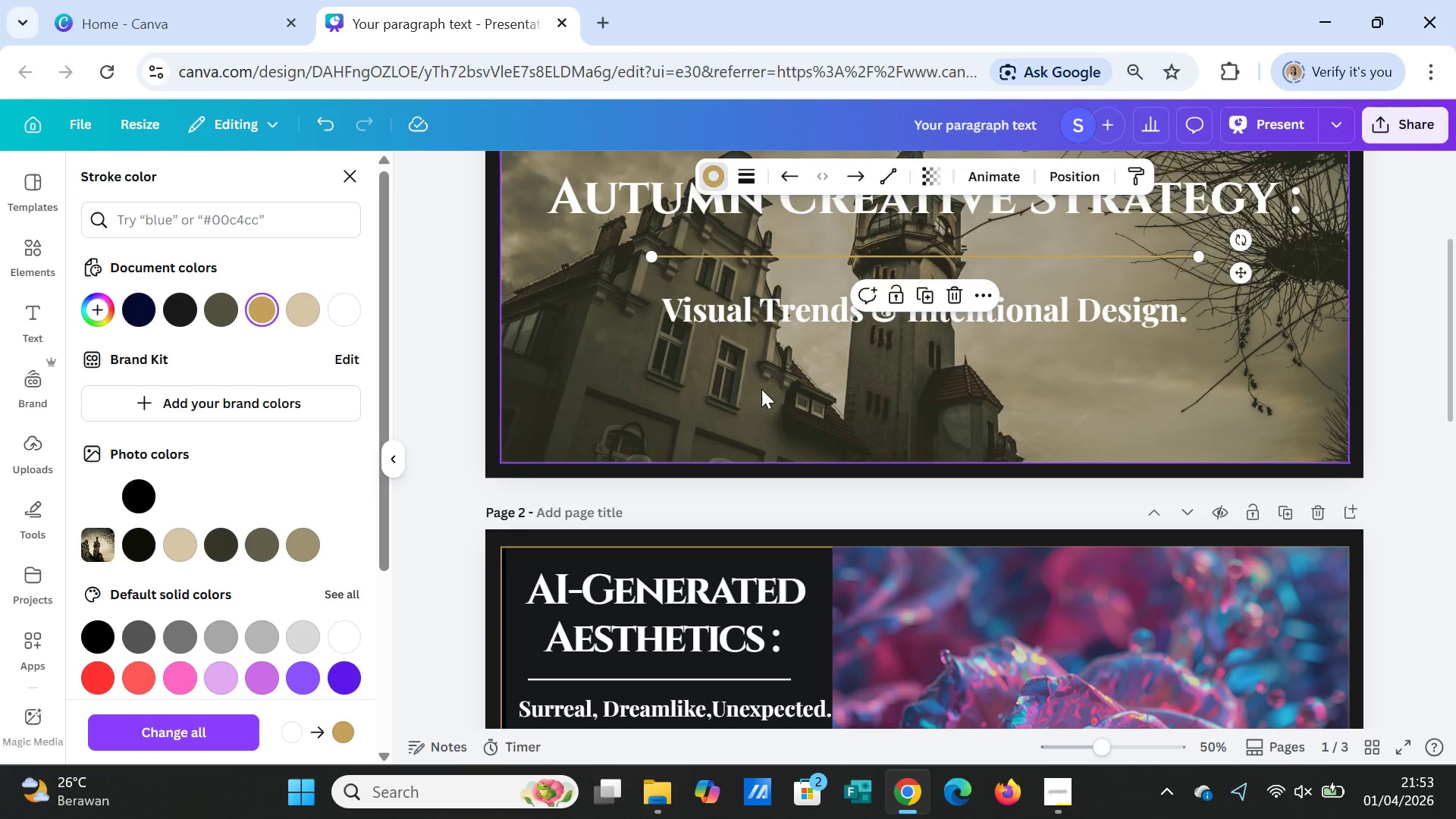 
left_click([761, 389])
 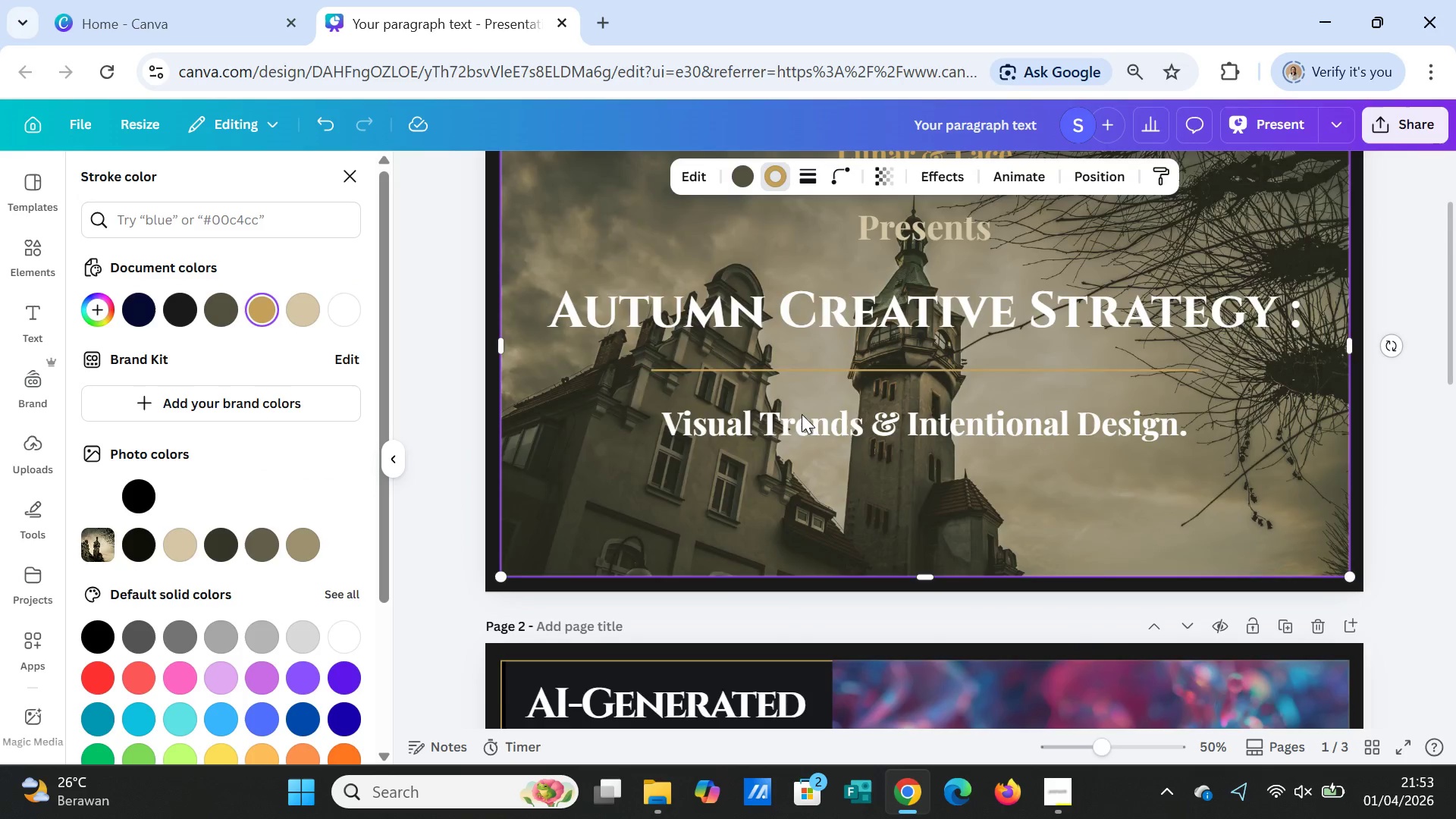 
scroll: coordinate [802, 414], scroll_direction: up, amount: 2.0
 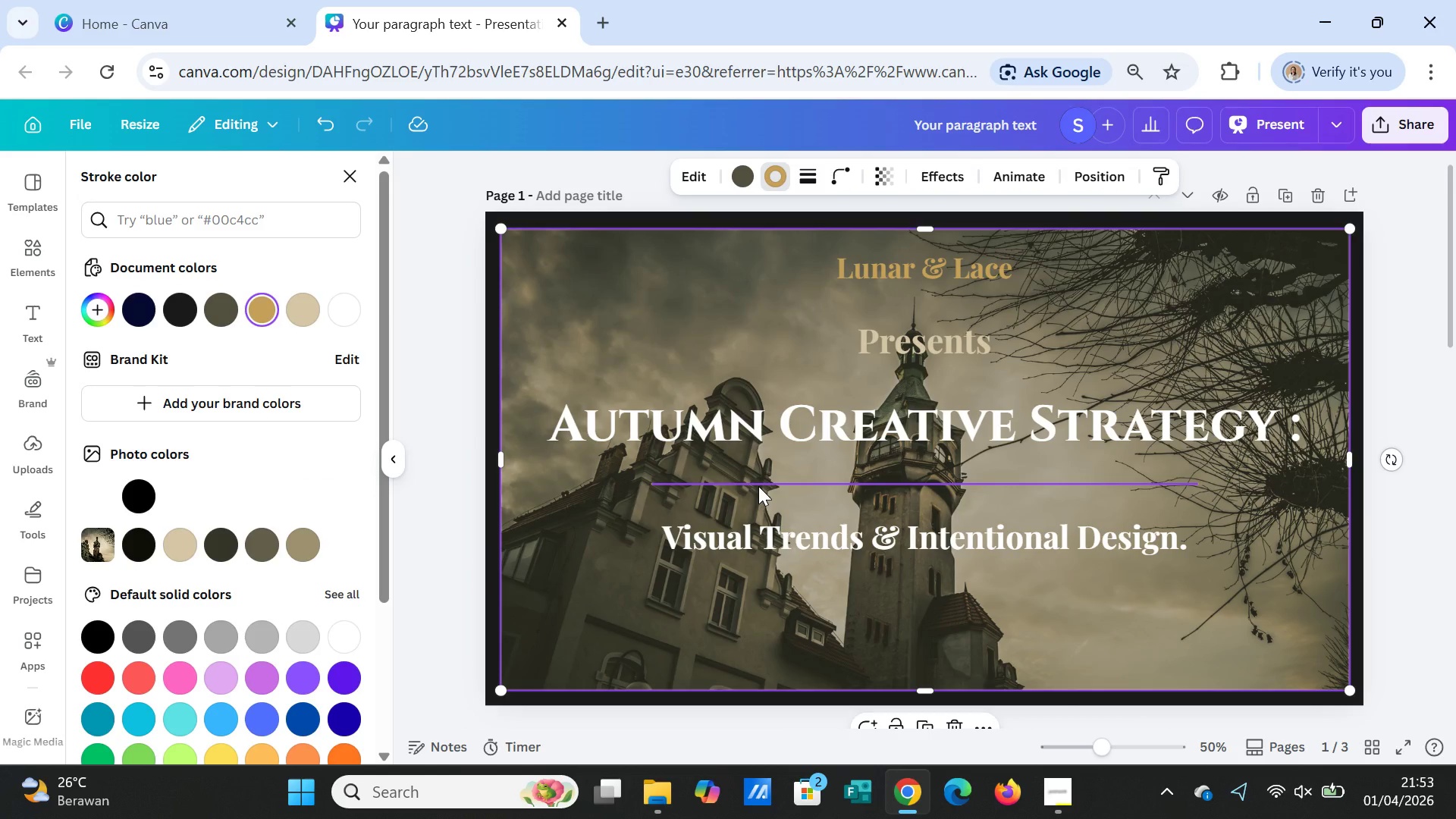 
left_click([758, 486])
 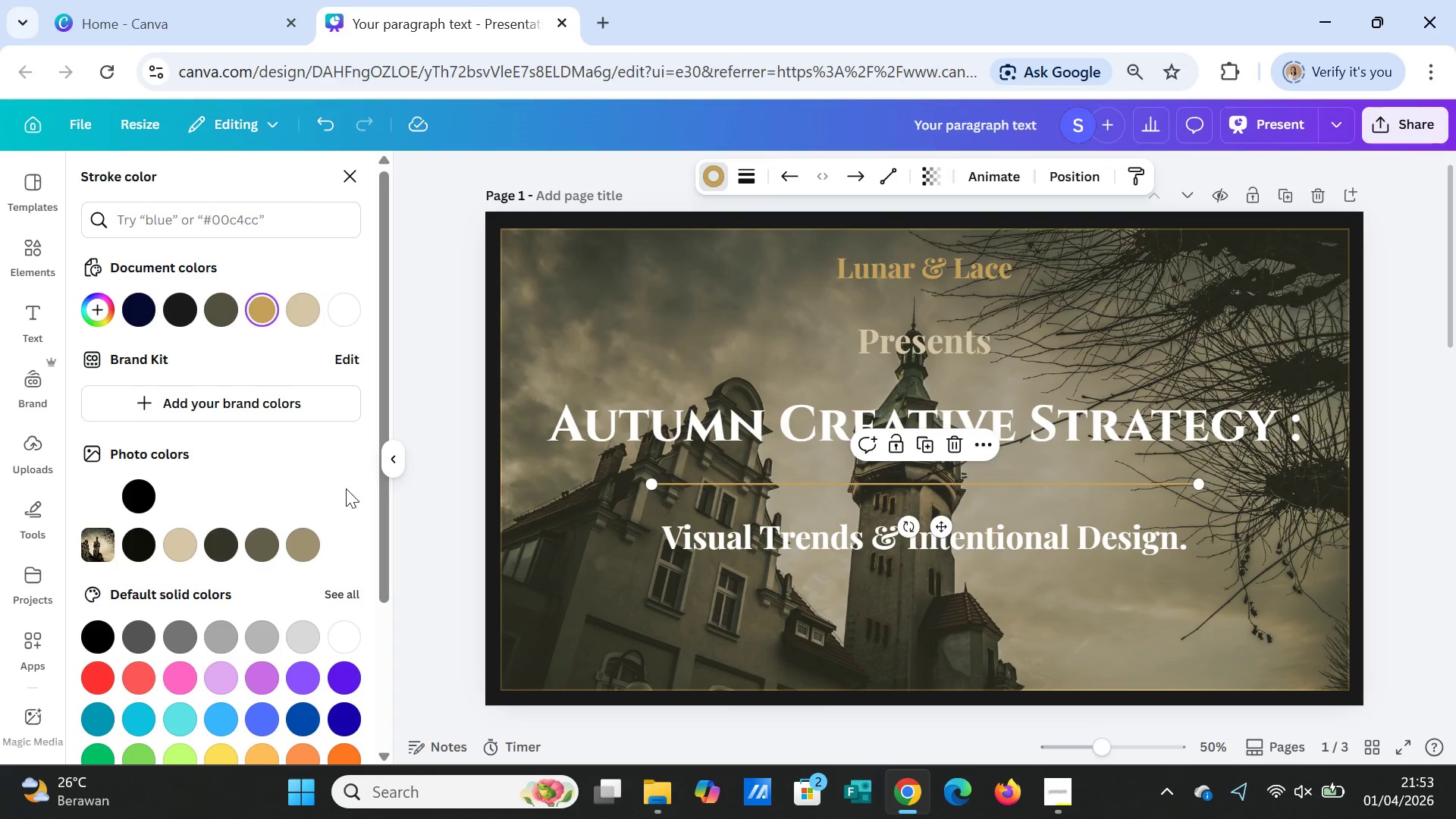 
scroll: coordinate [290, 512], scroll_direction: down, amount: 1.0
 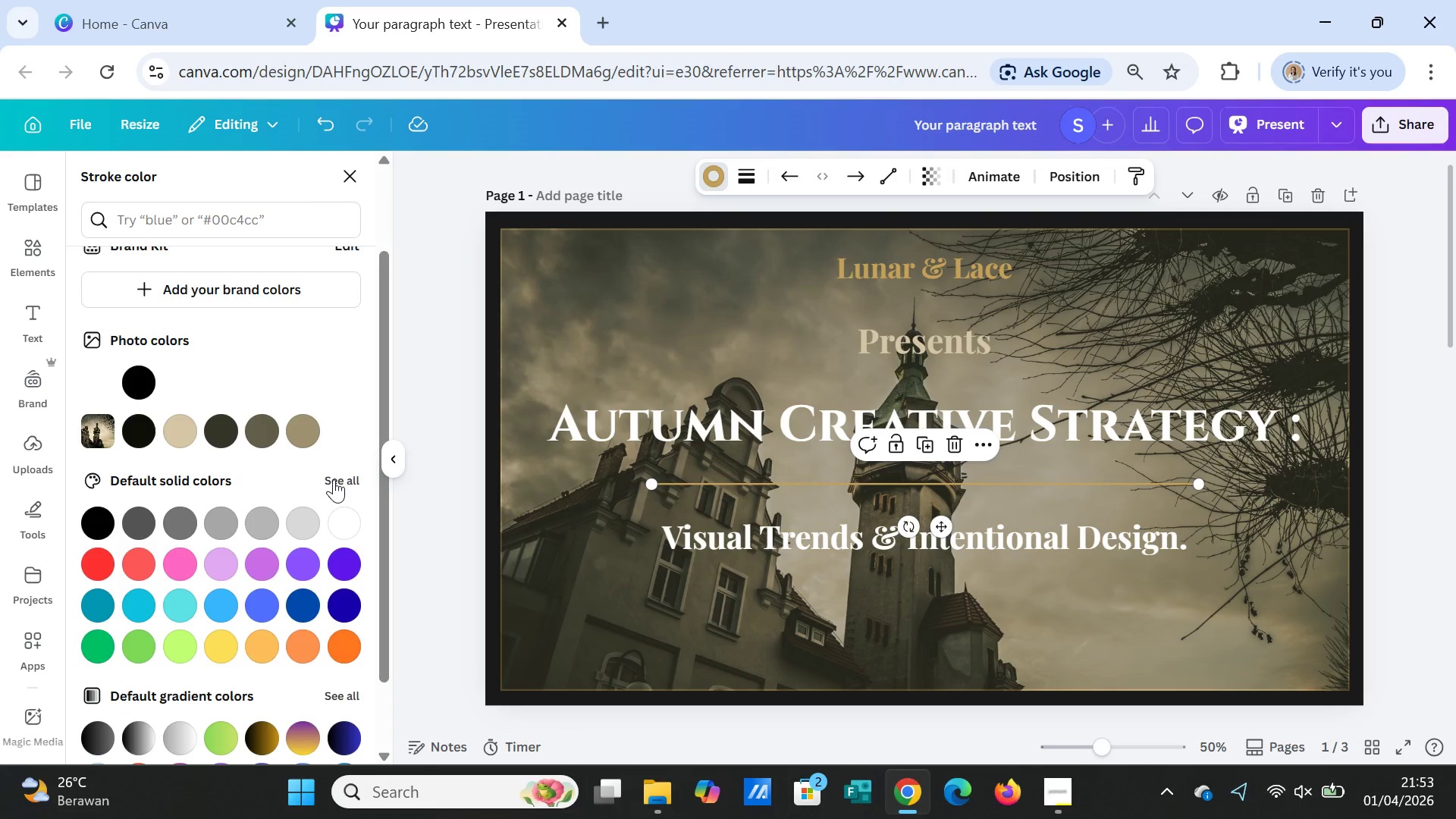 
left_click([334, 479])
 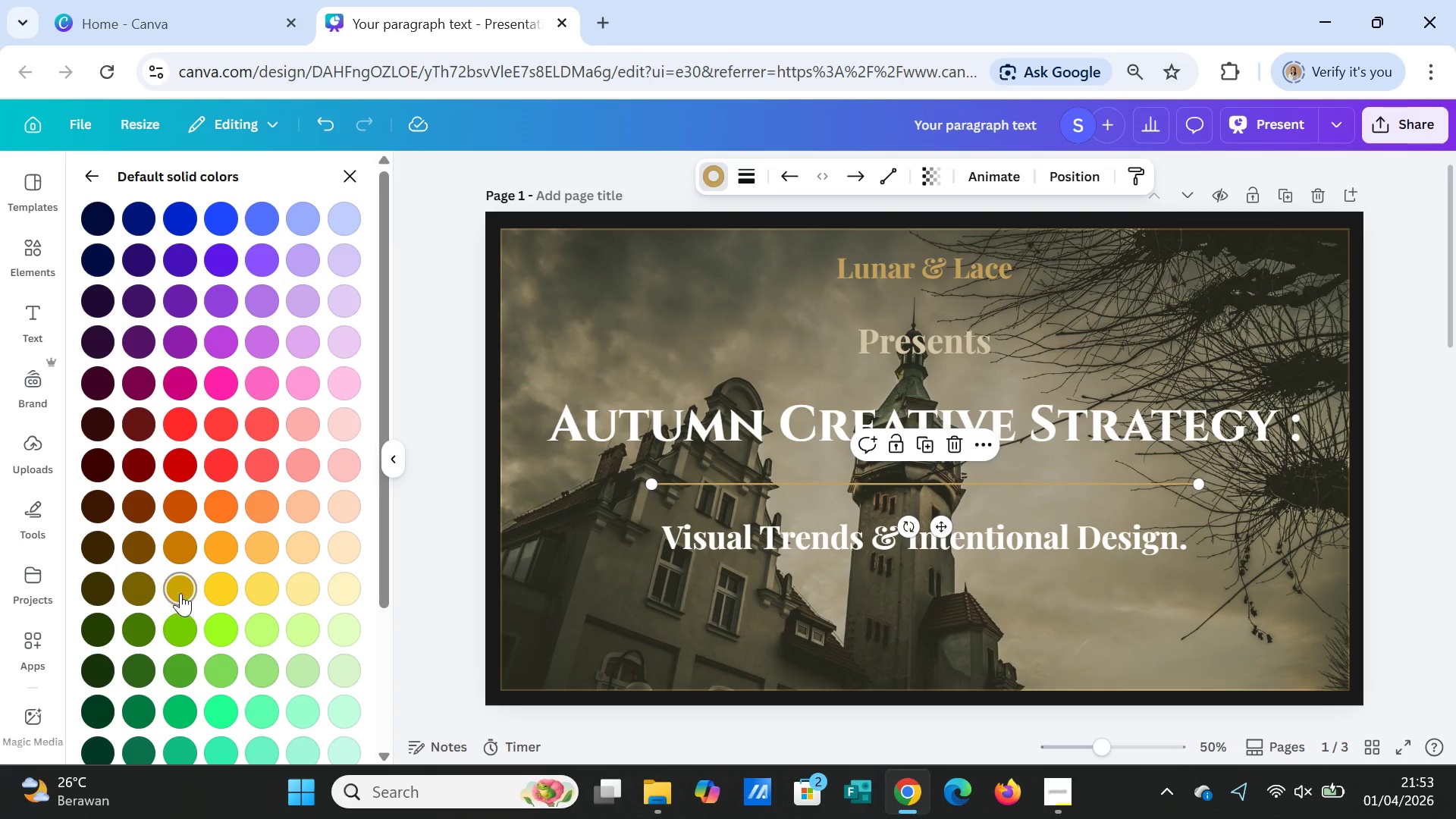 
left_click([180, 593])
 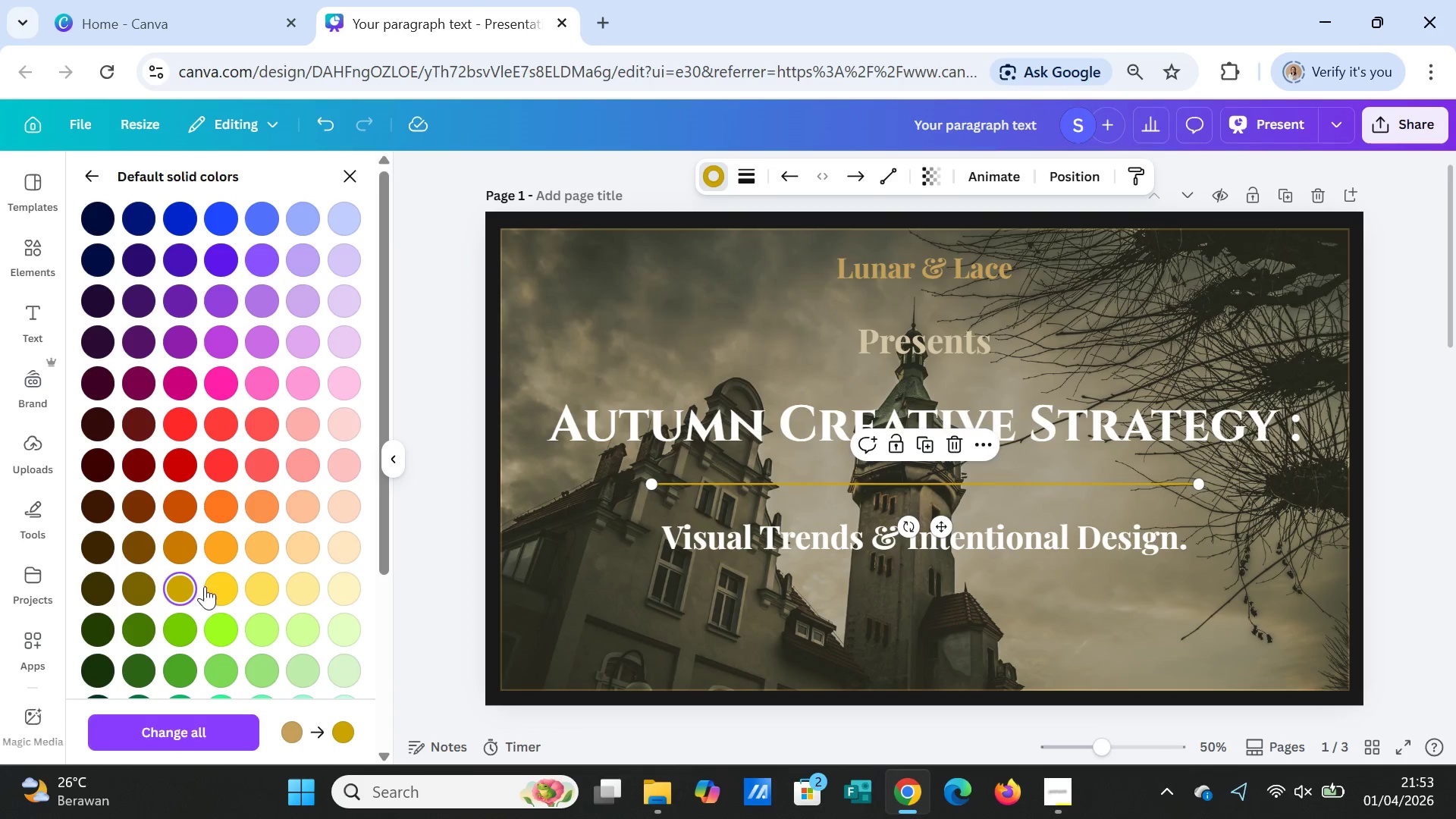 
left_click([213, 587])
 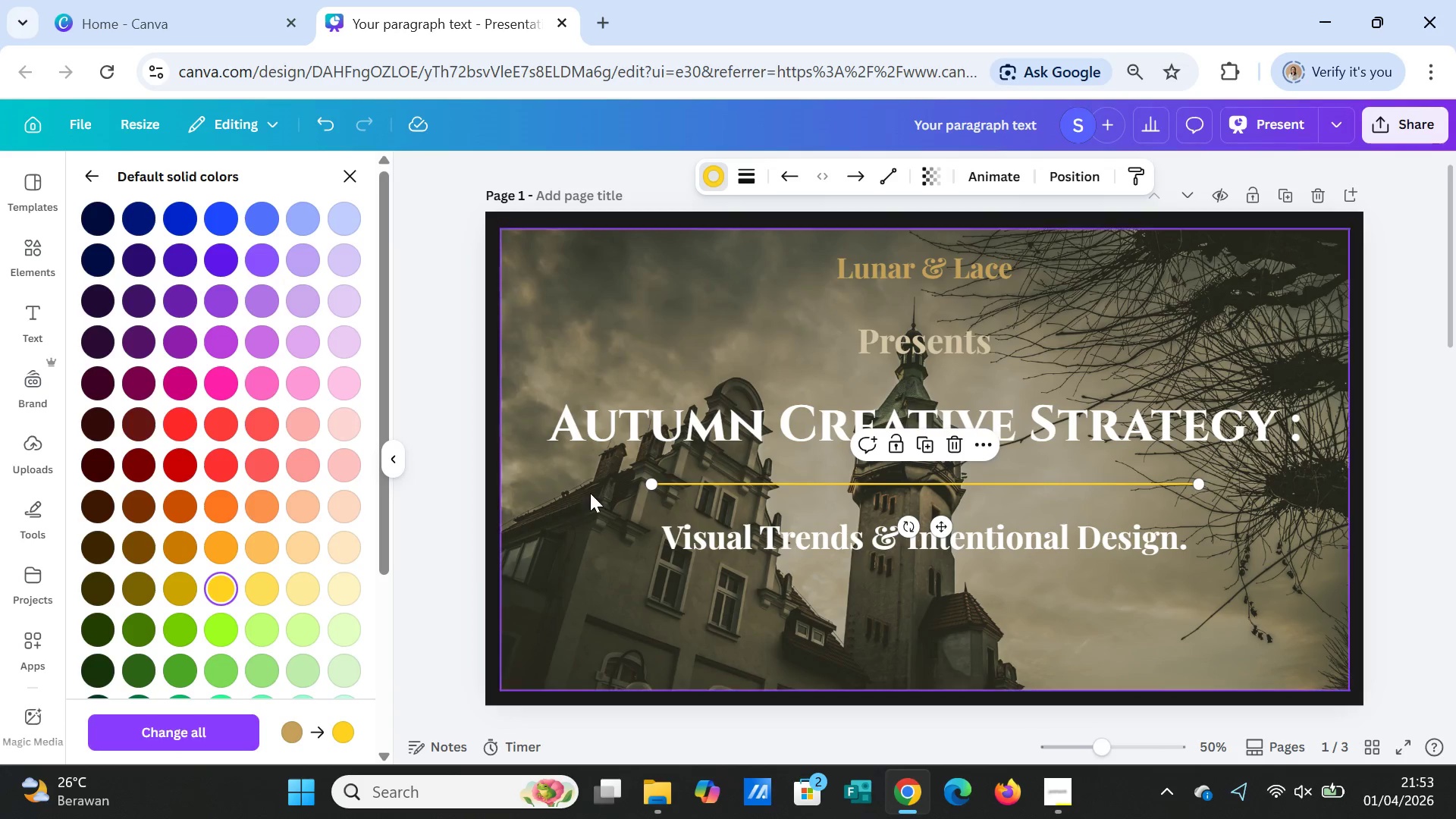 
left_click([592, 492])
 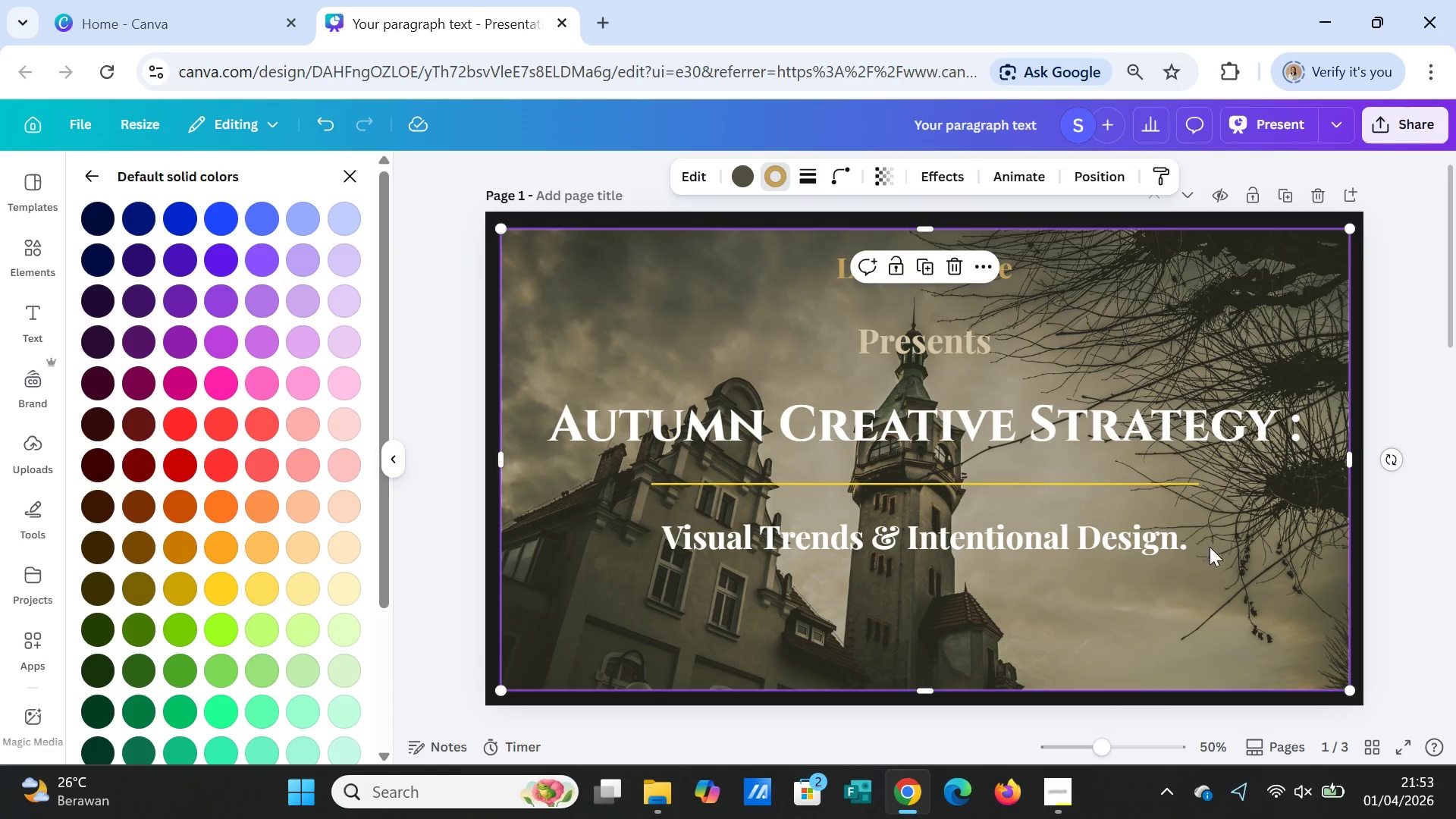 
left_click([1230, 563])
 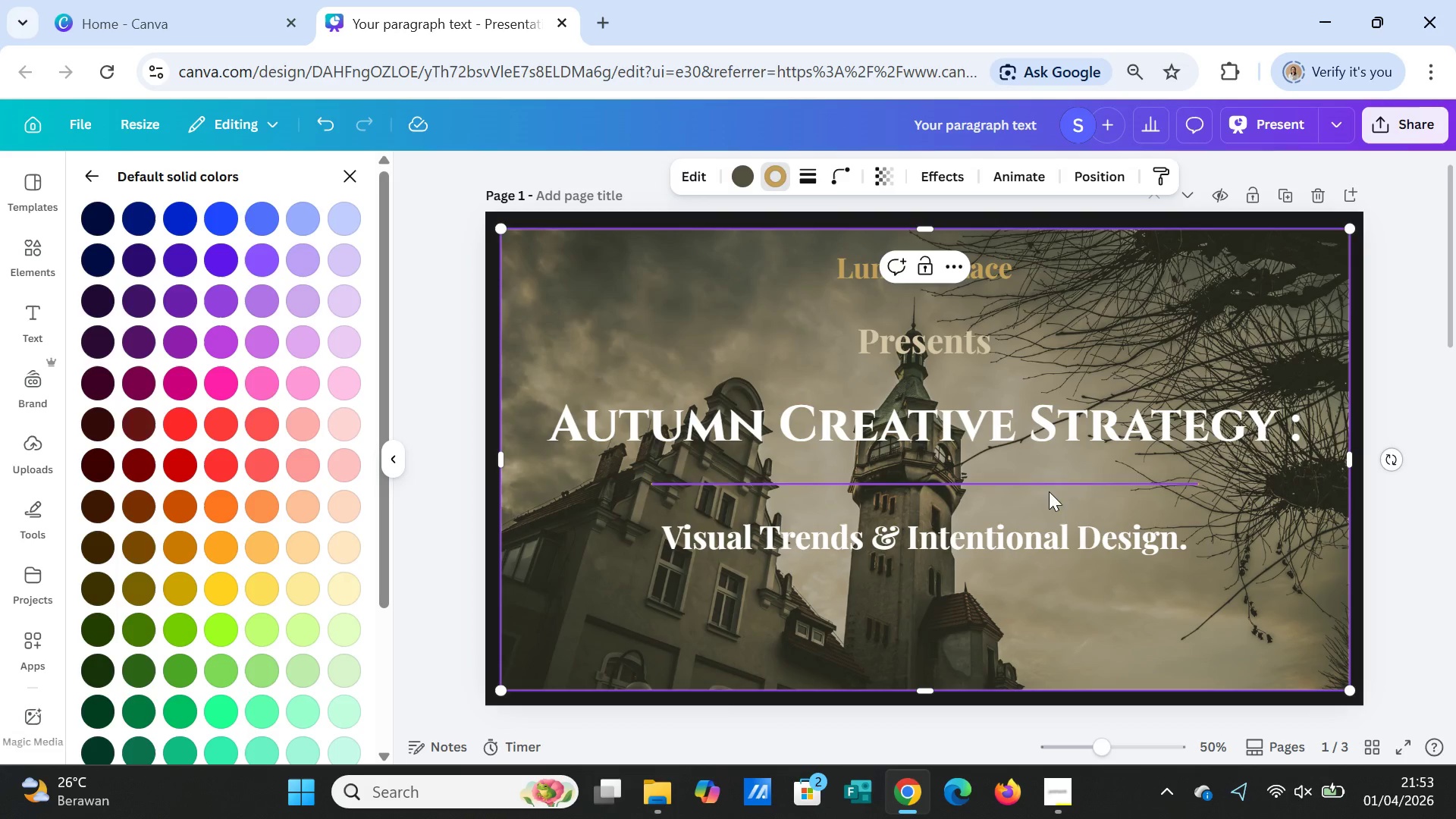 
scroll: coordinate [1068, 562], scroll_direction: down, amount: 3.0
 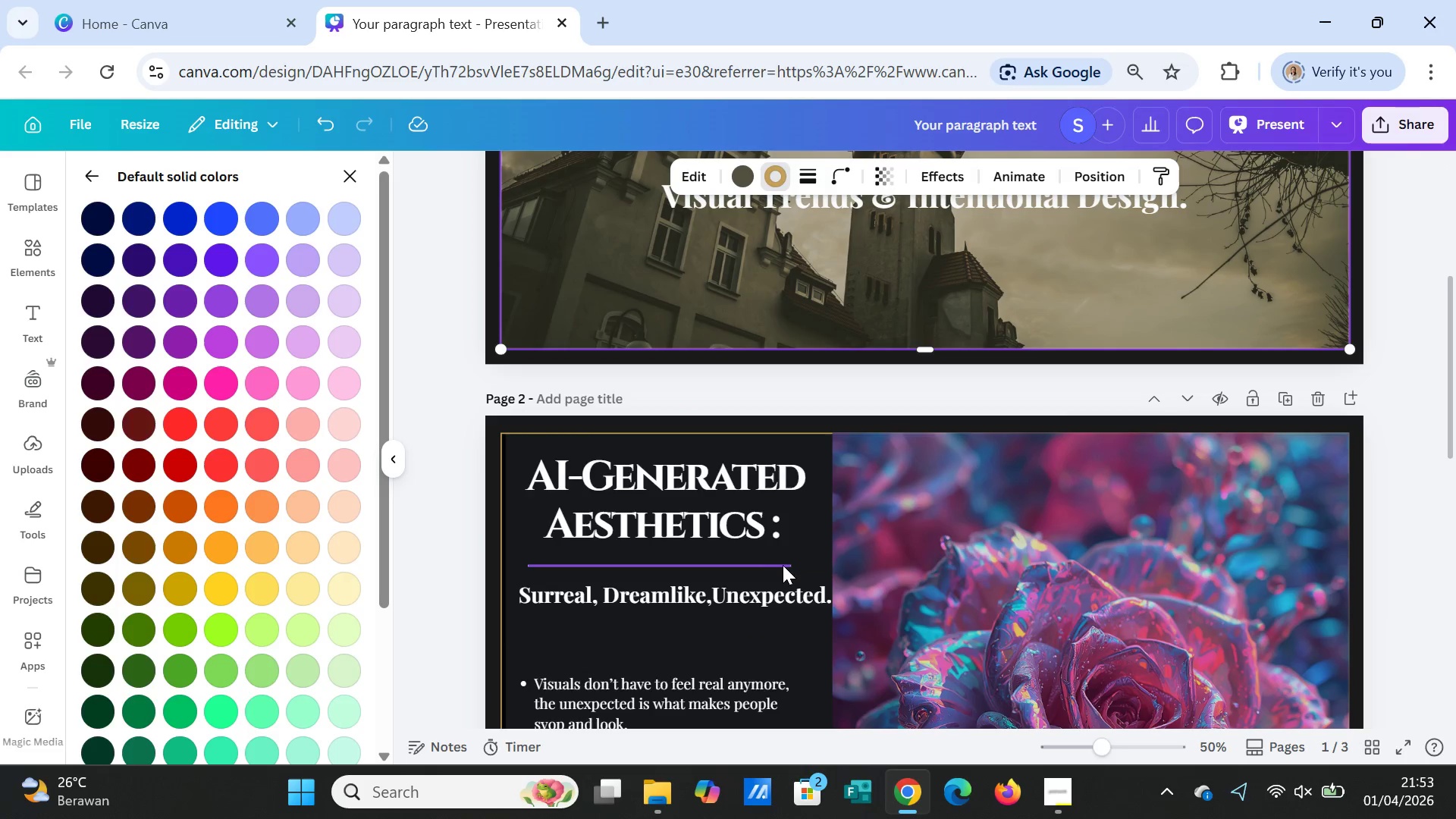 
left_click([783, 565])
 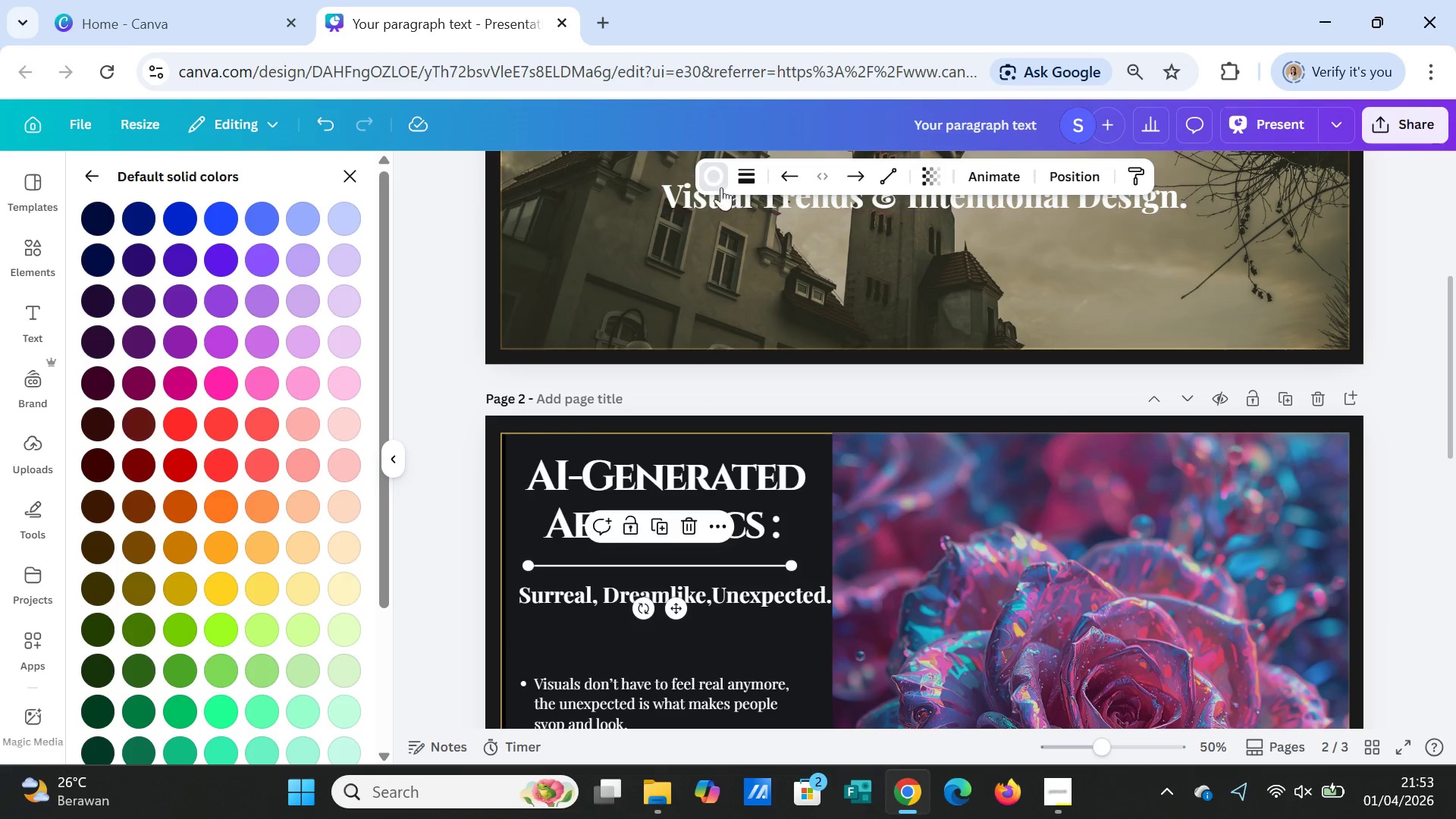 
left_click([716, 177])
 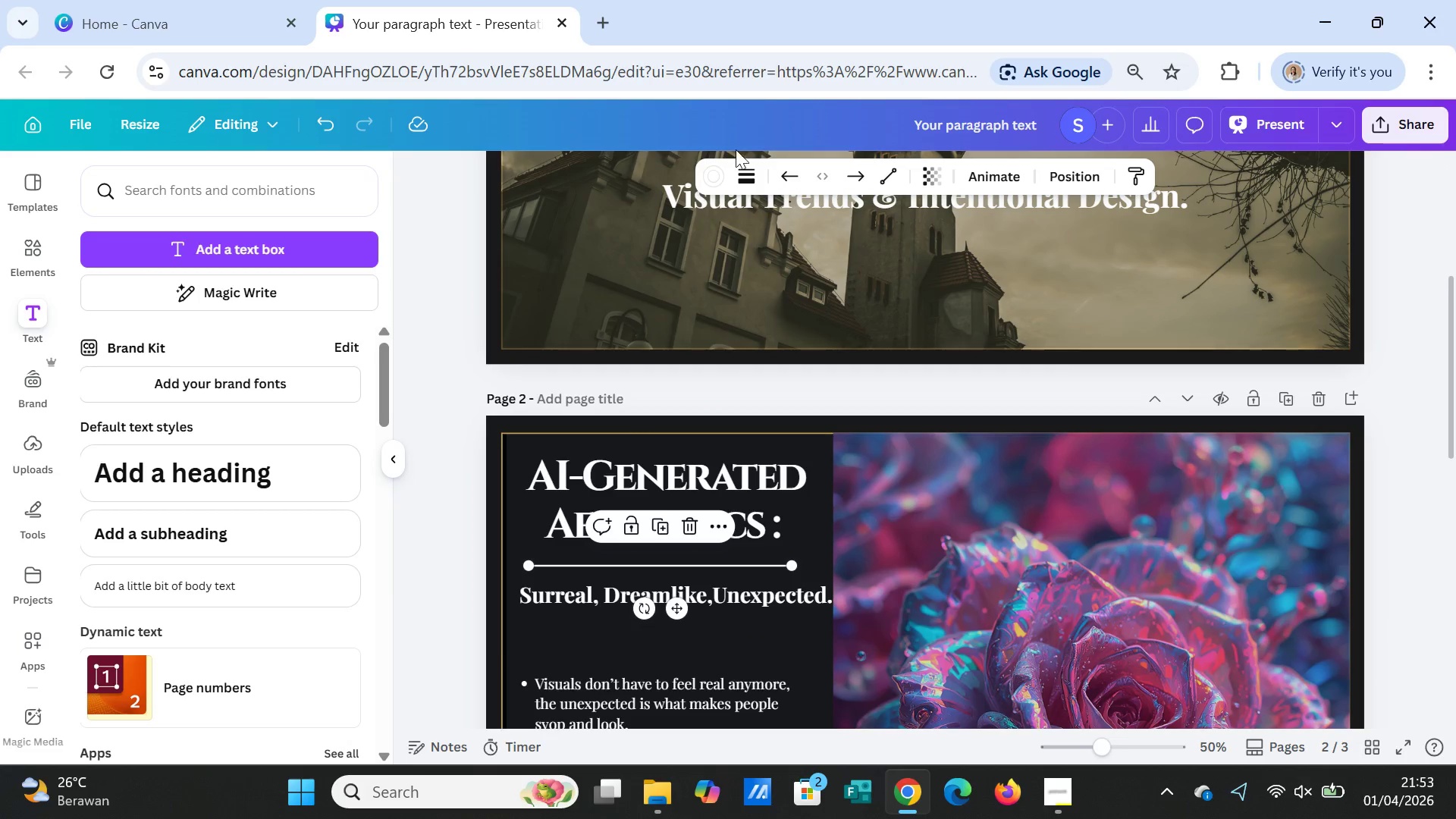 
left_click([715, 165])
 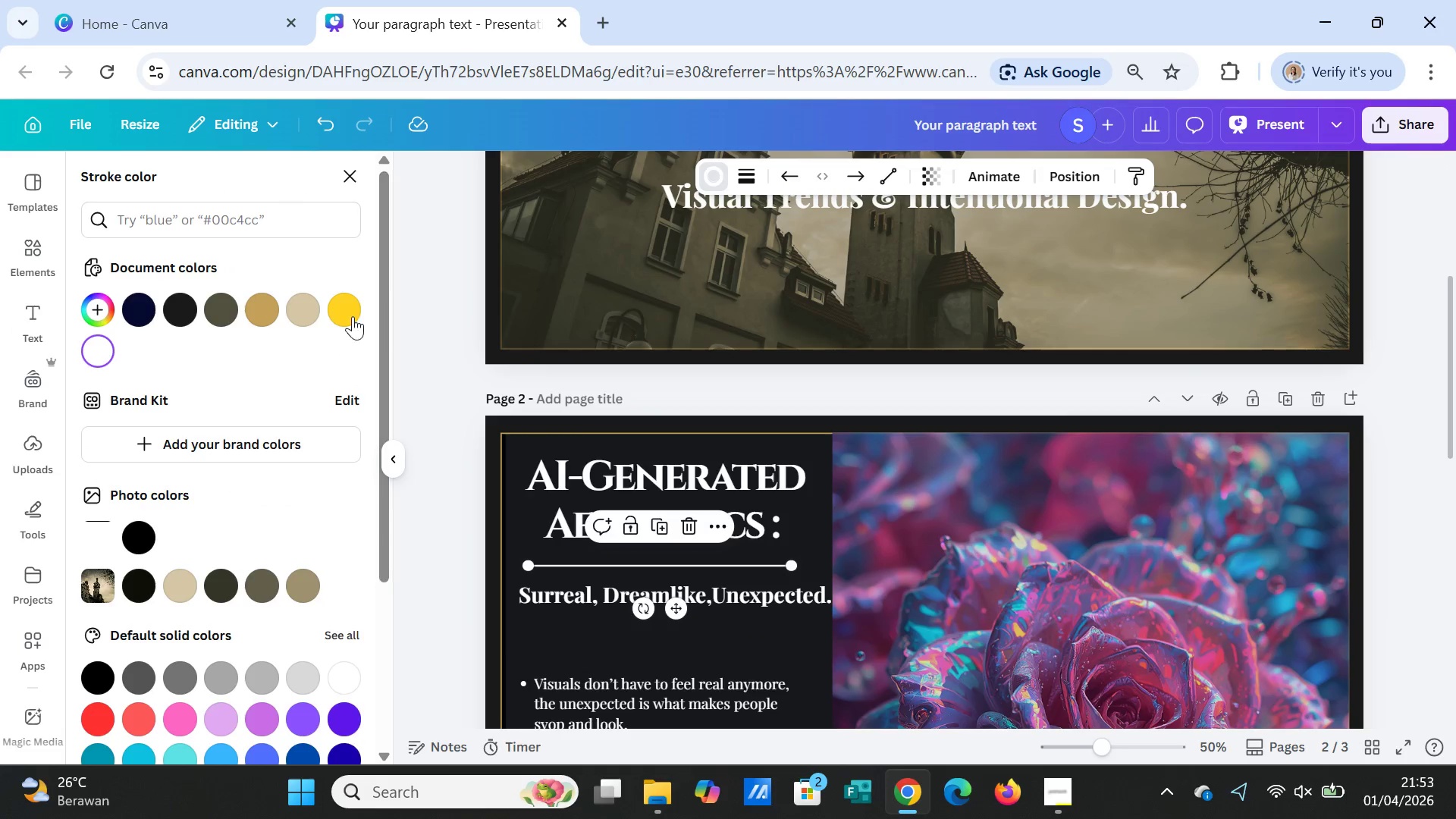 
left_click([351, 316])
 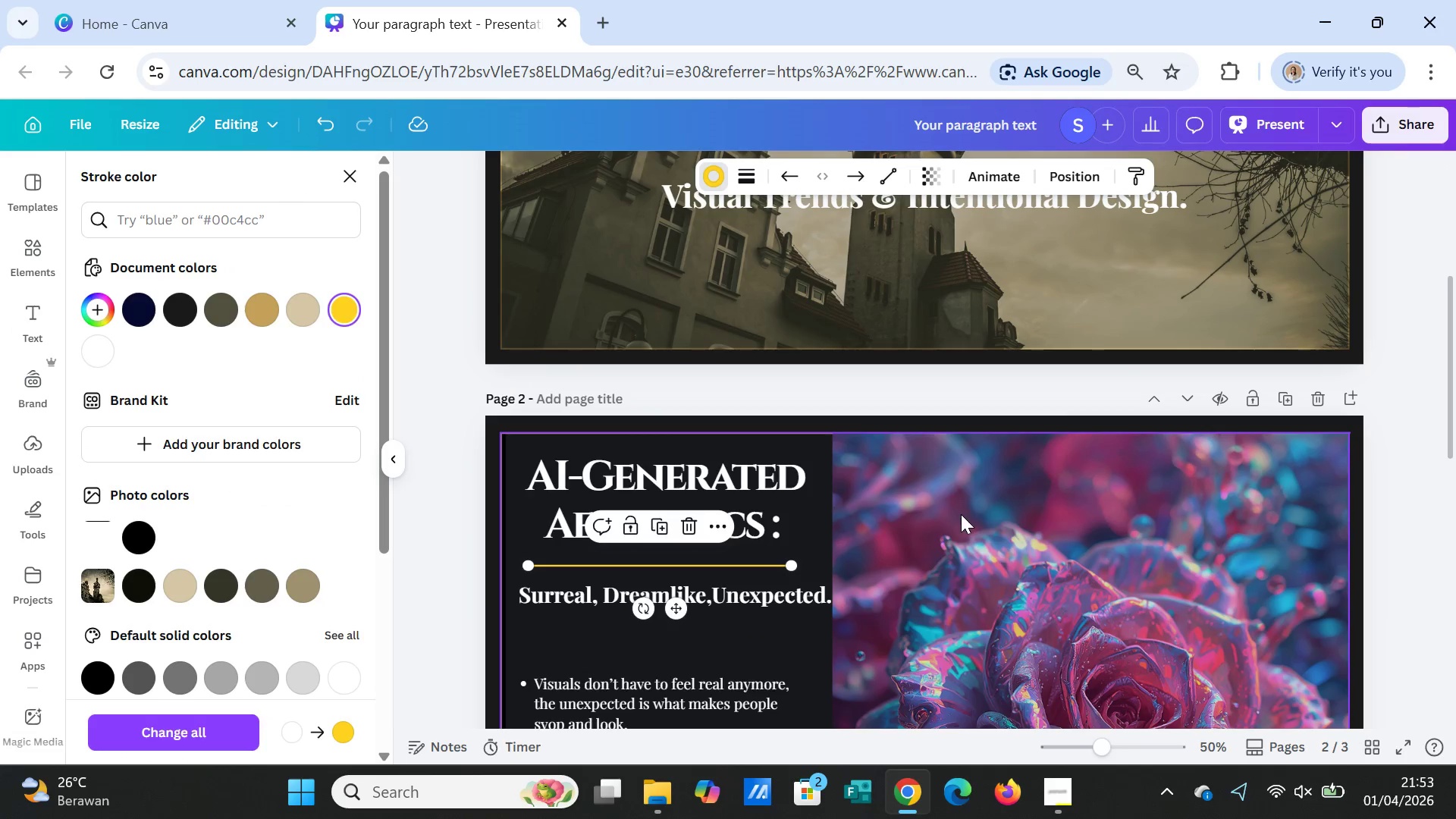 
left_click([964, 515])
 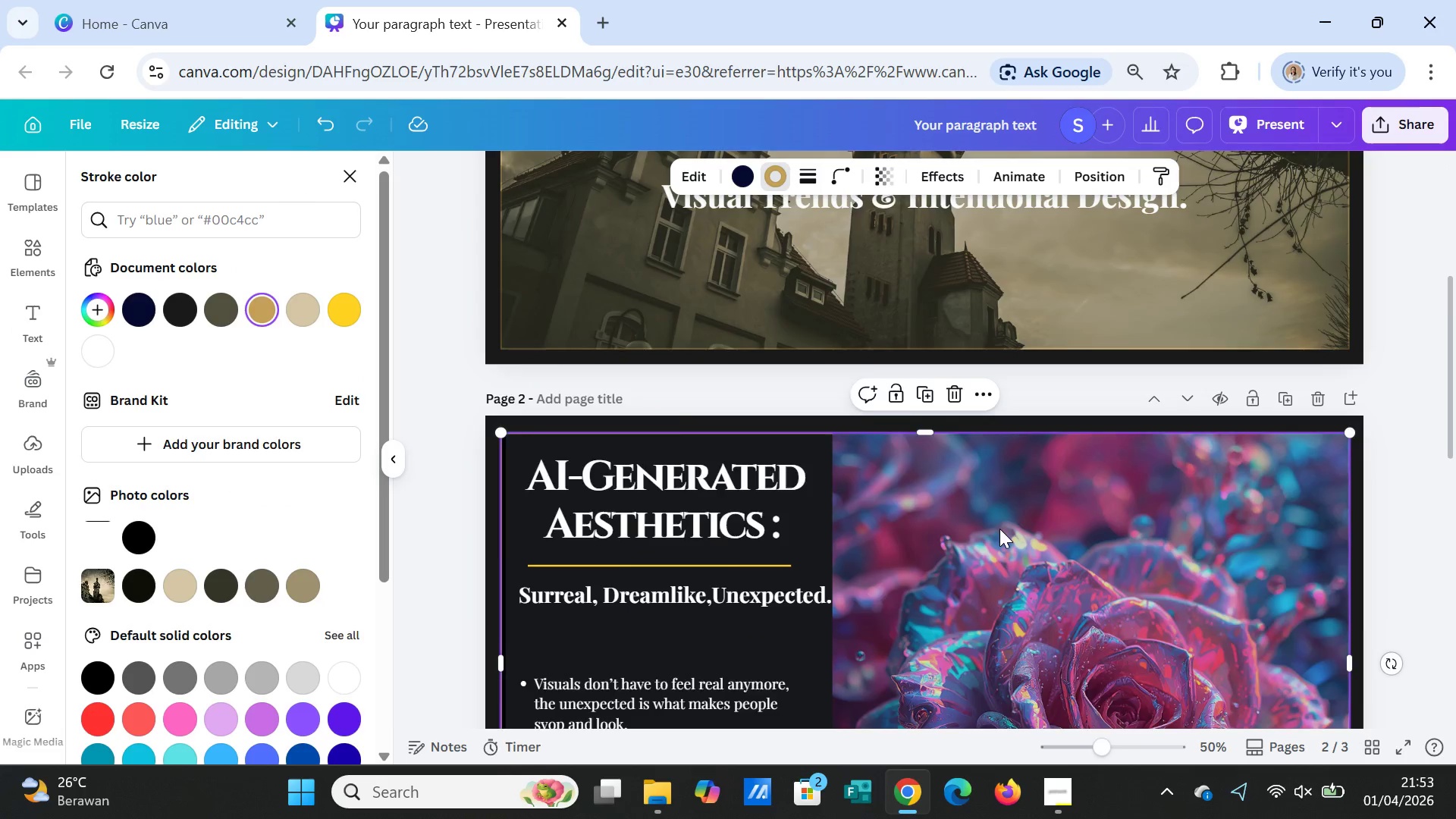 
scroll: coordinate [999, 529], scroll_direction: down, amount: 1.0
 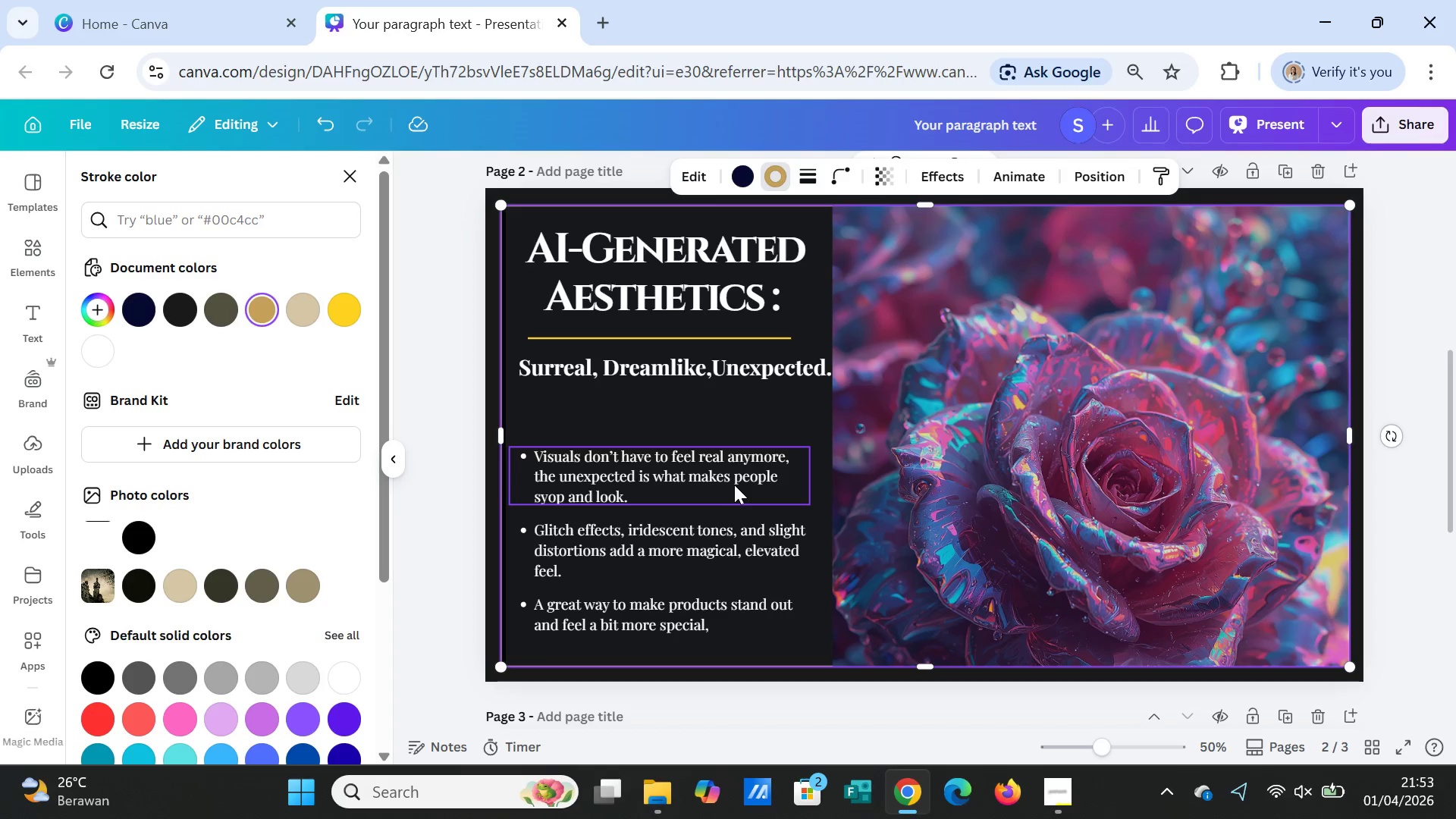 
wait(17.45)
 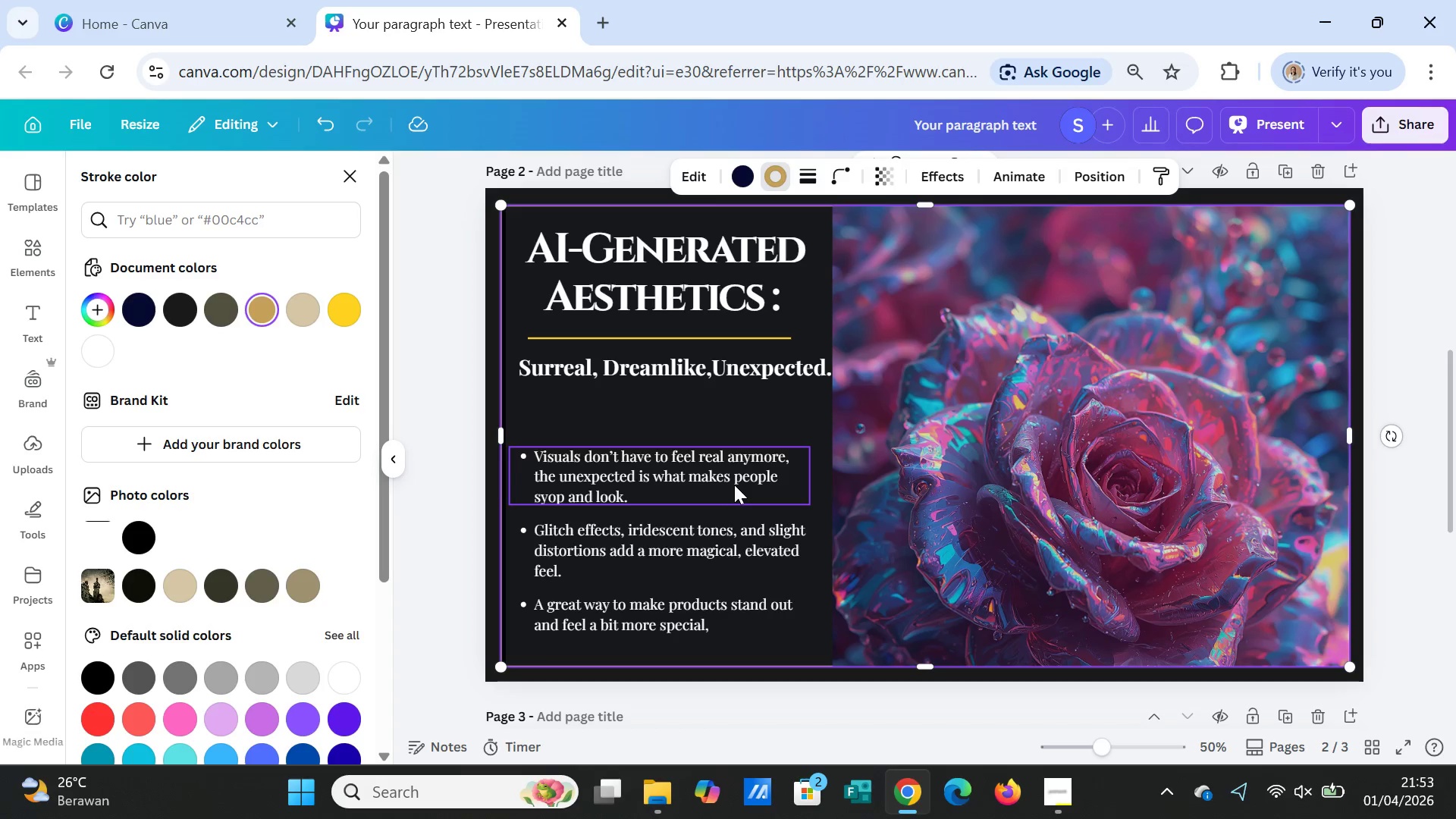 
left_click([573, 504])
 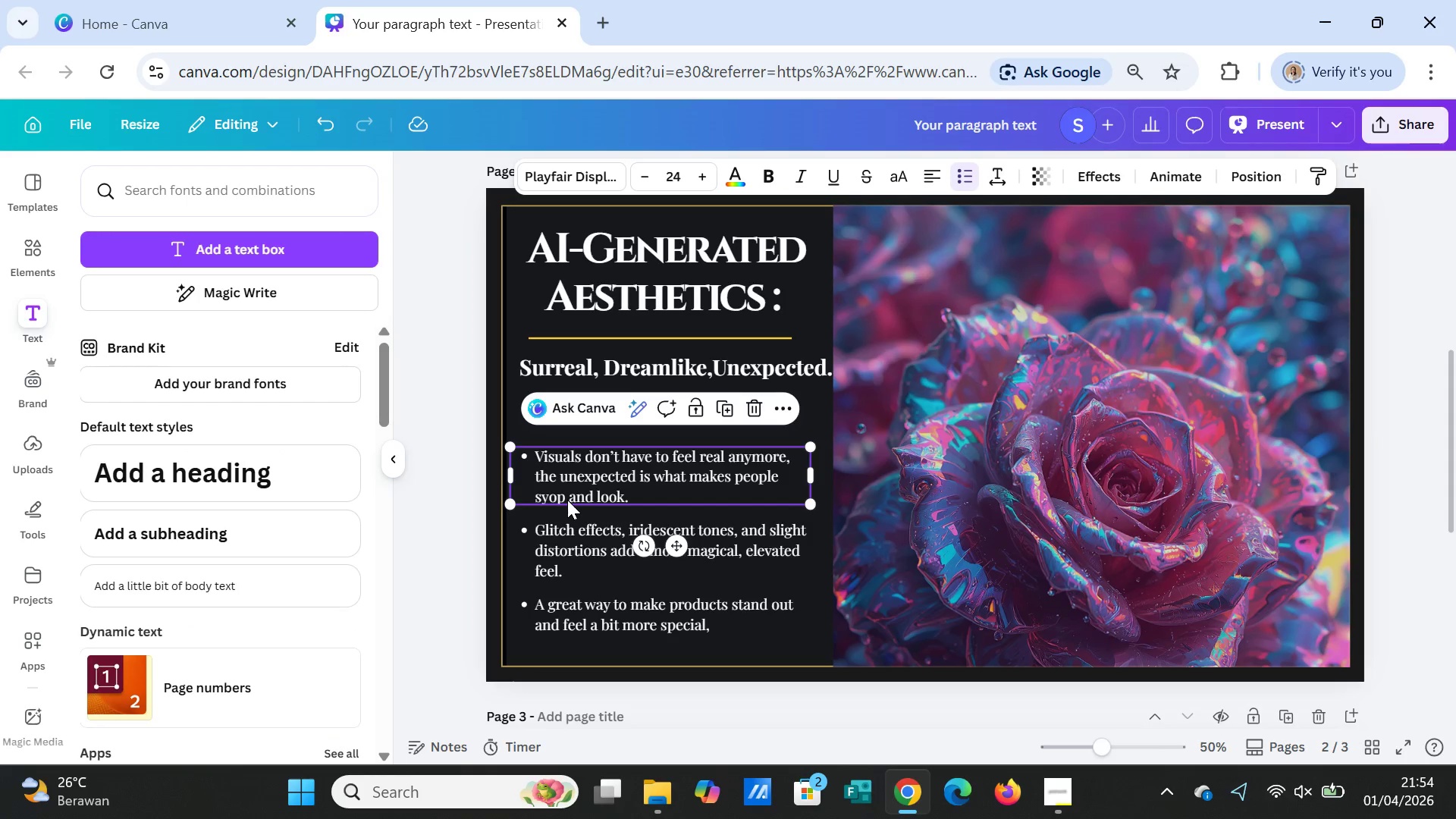 
left_click([567, 500])
 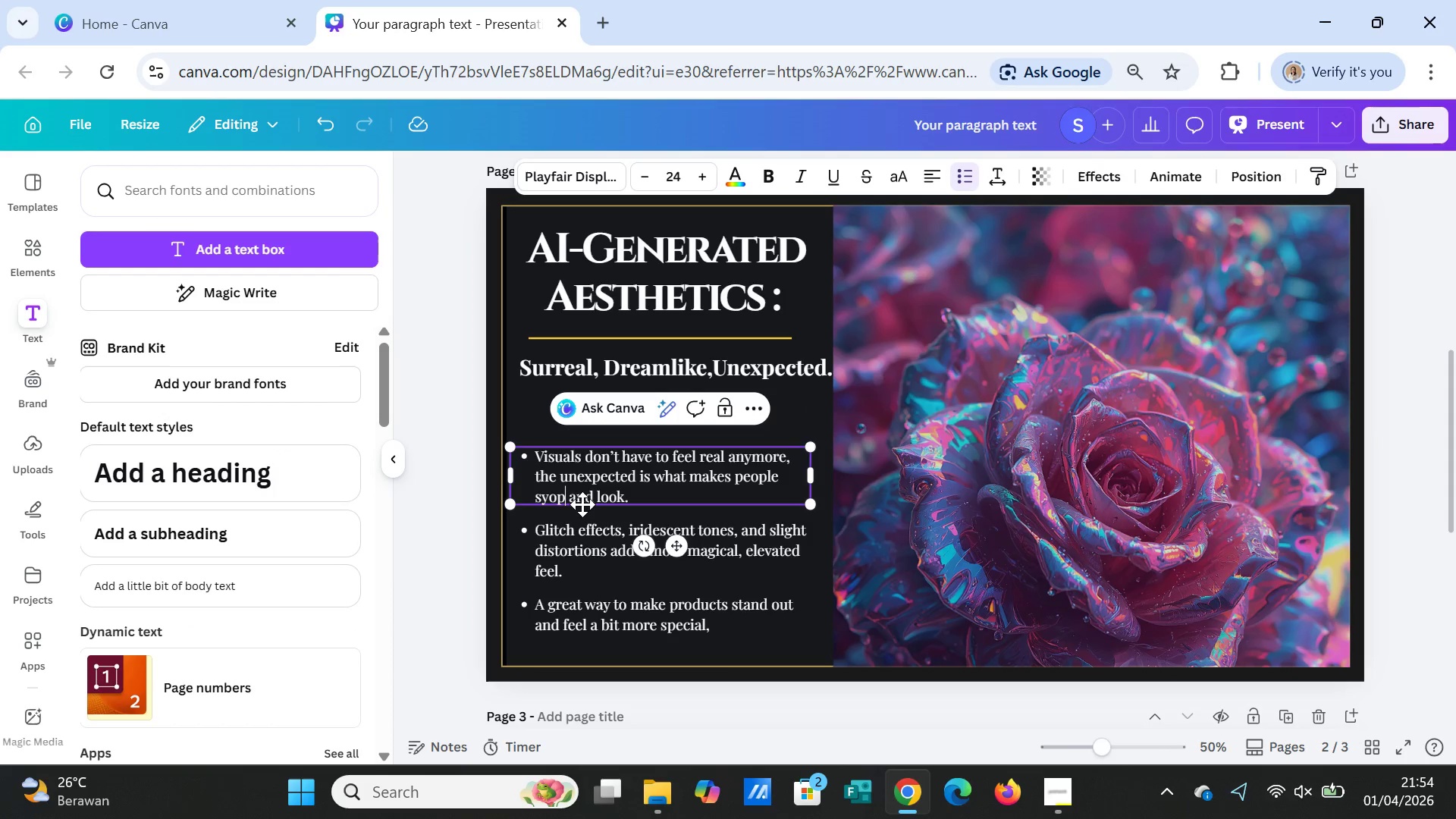 
key(Backspace)
key(Backspace)
key(Backspace)
type(top)
 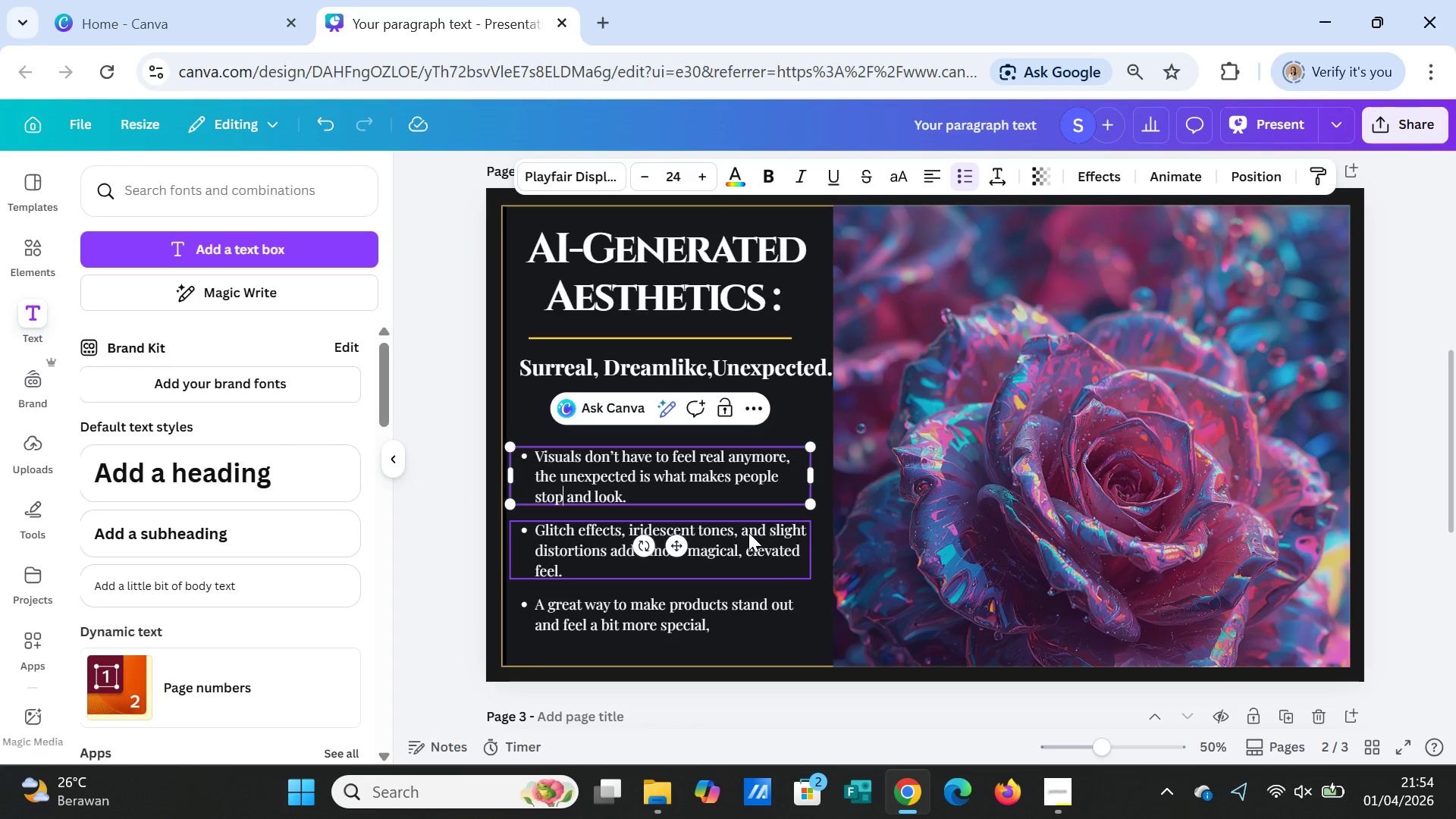 
wait(17.84)
 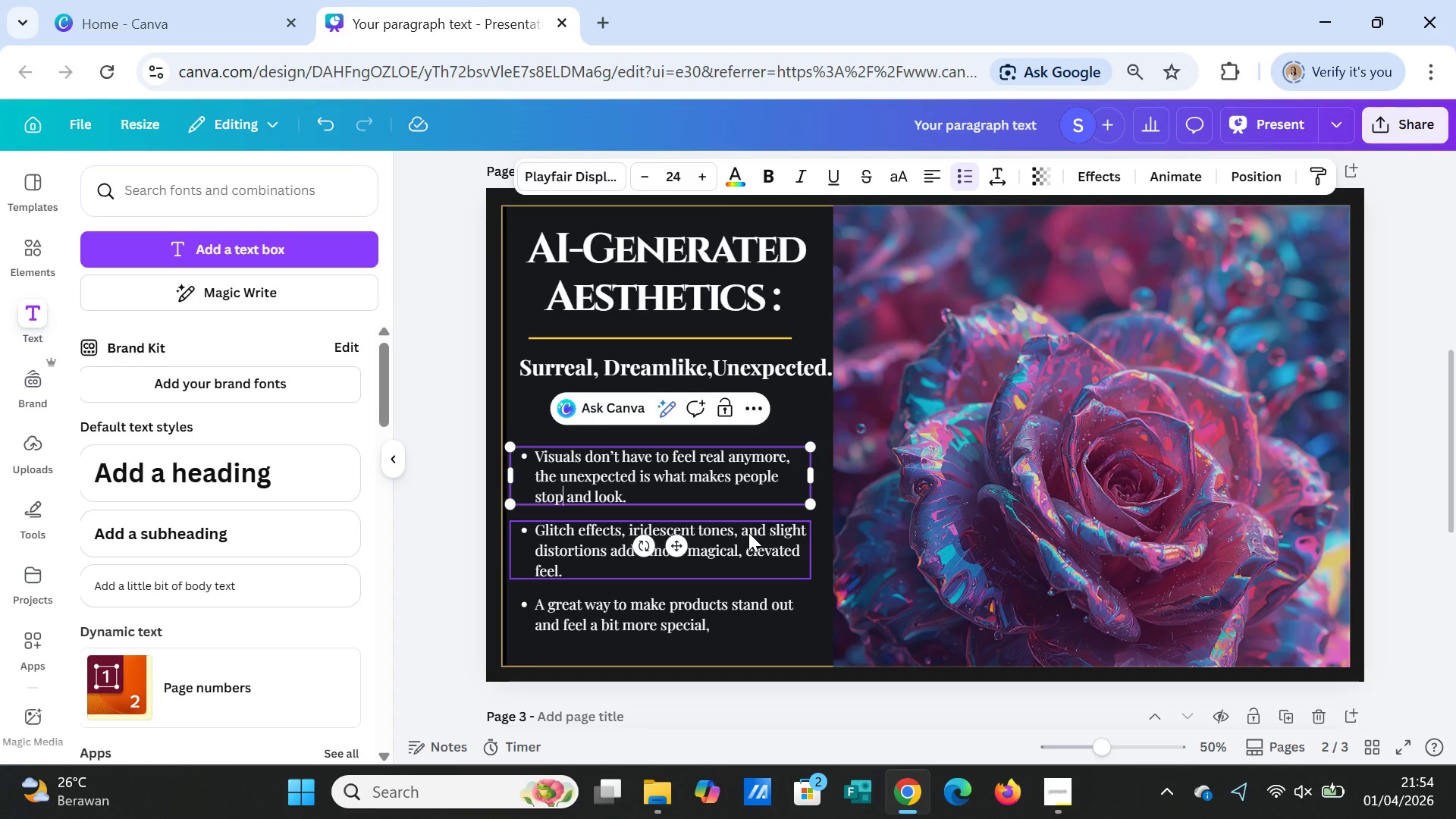 
left_click([934, 544])
 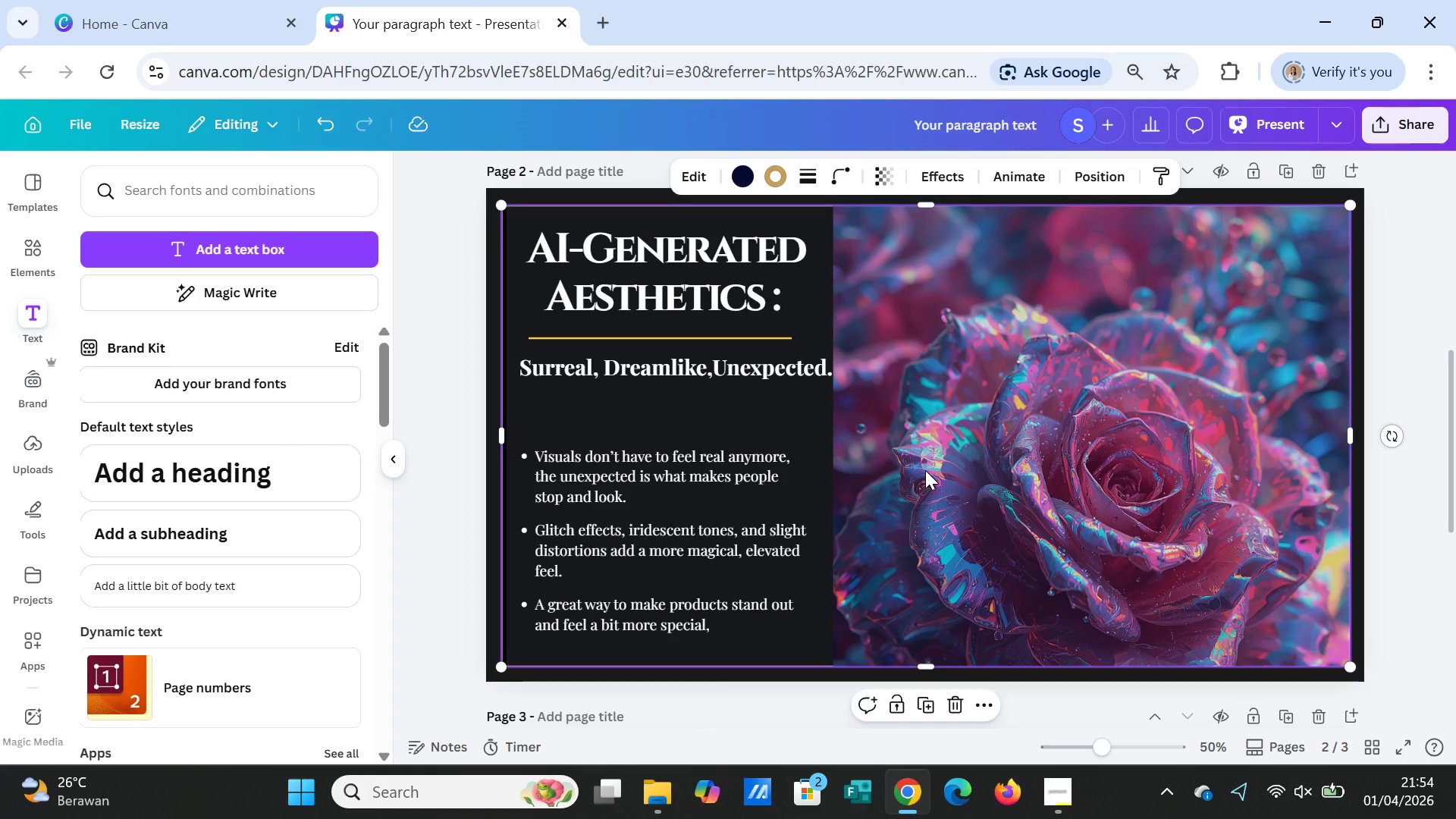 
wait(24.59)
 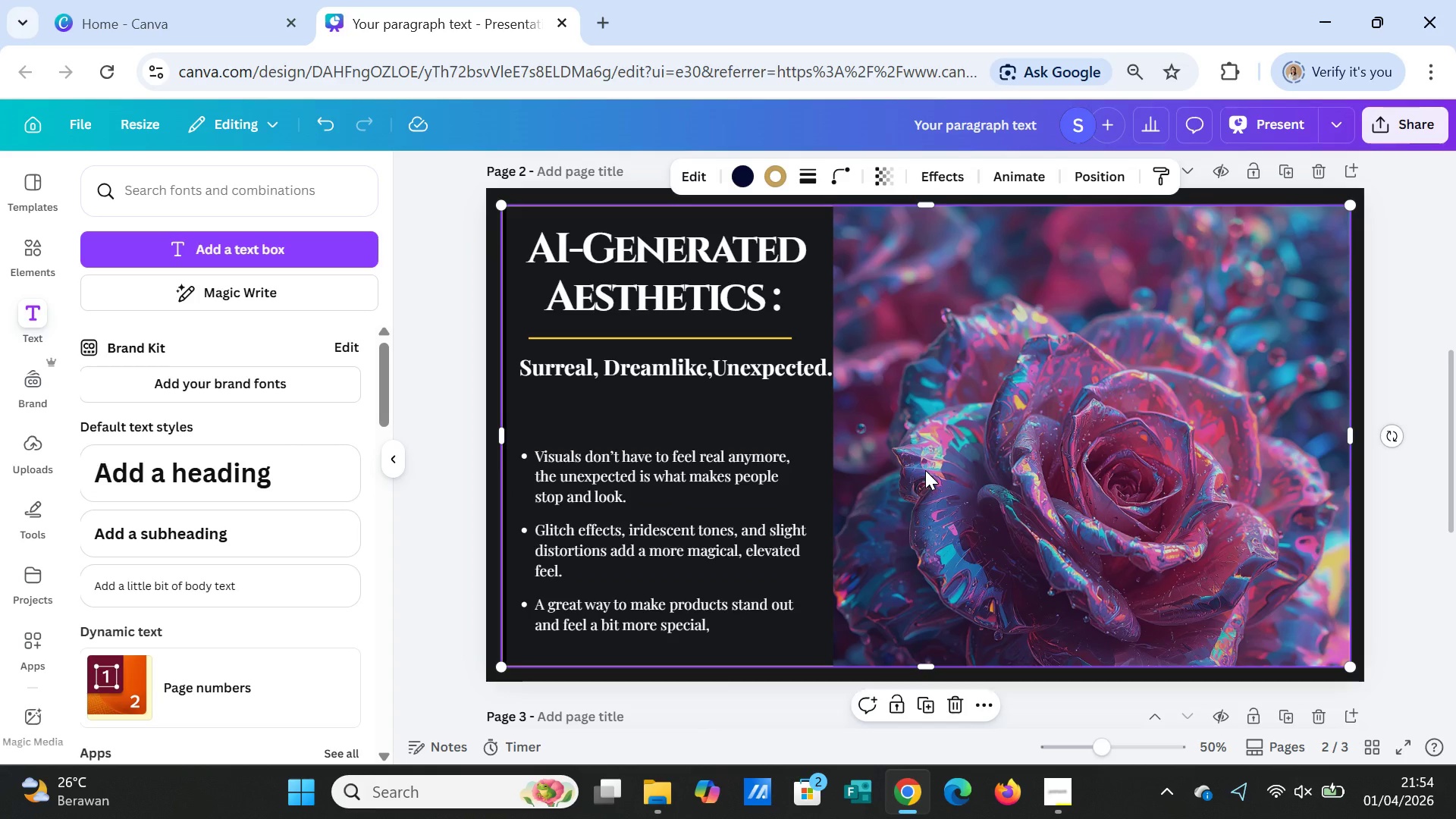 
scroll: coordinate [1043, 437], scroll_direction: down, amount: 5.0
 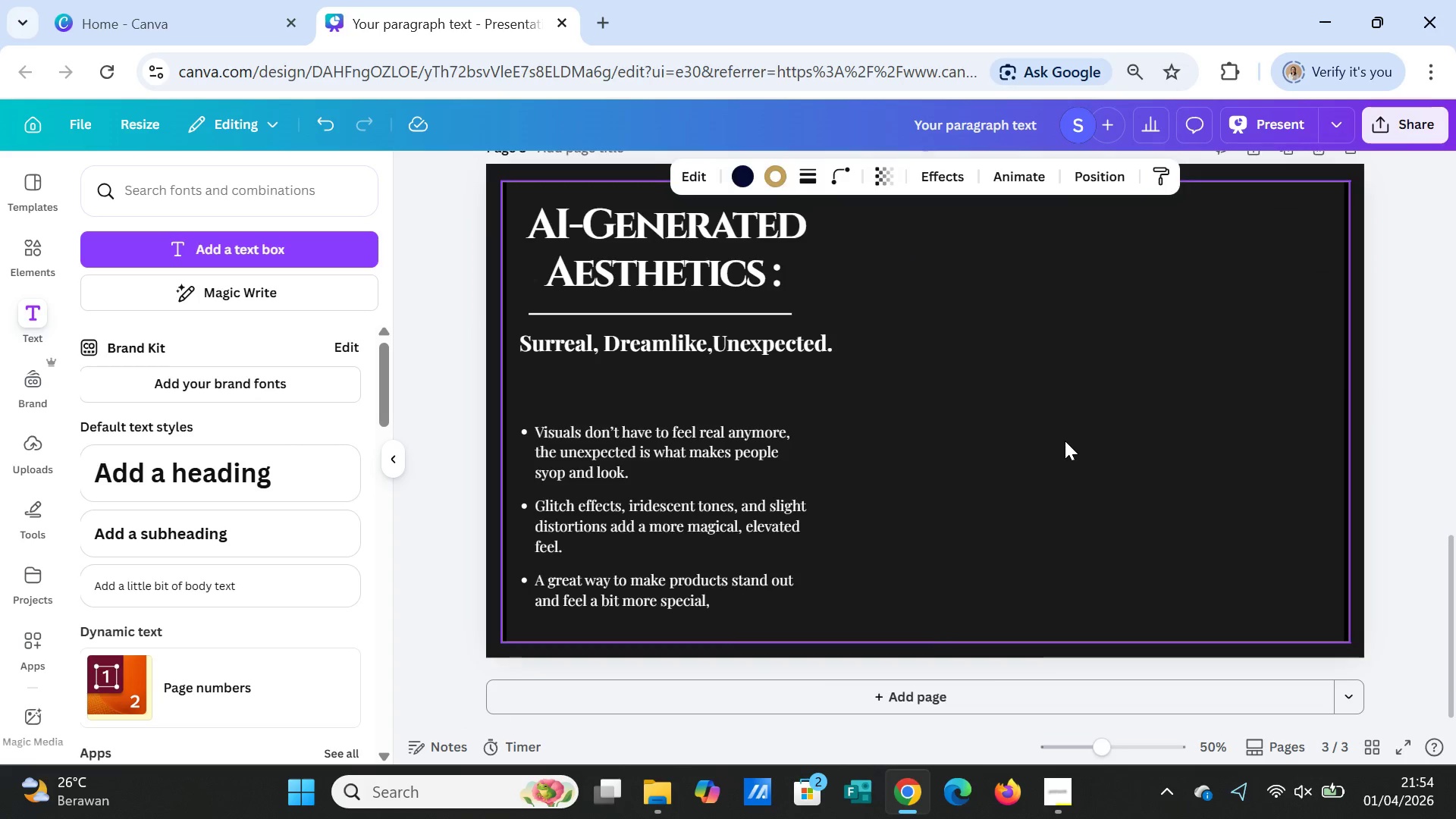 
left_click([1065, 441])
 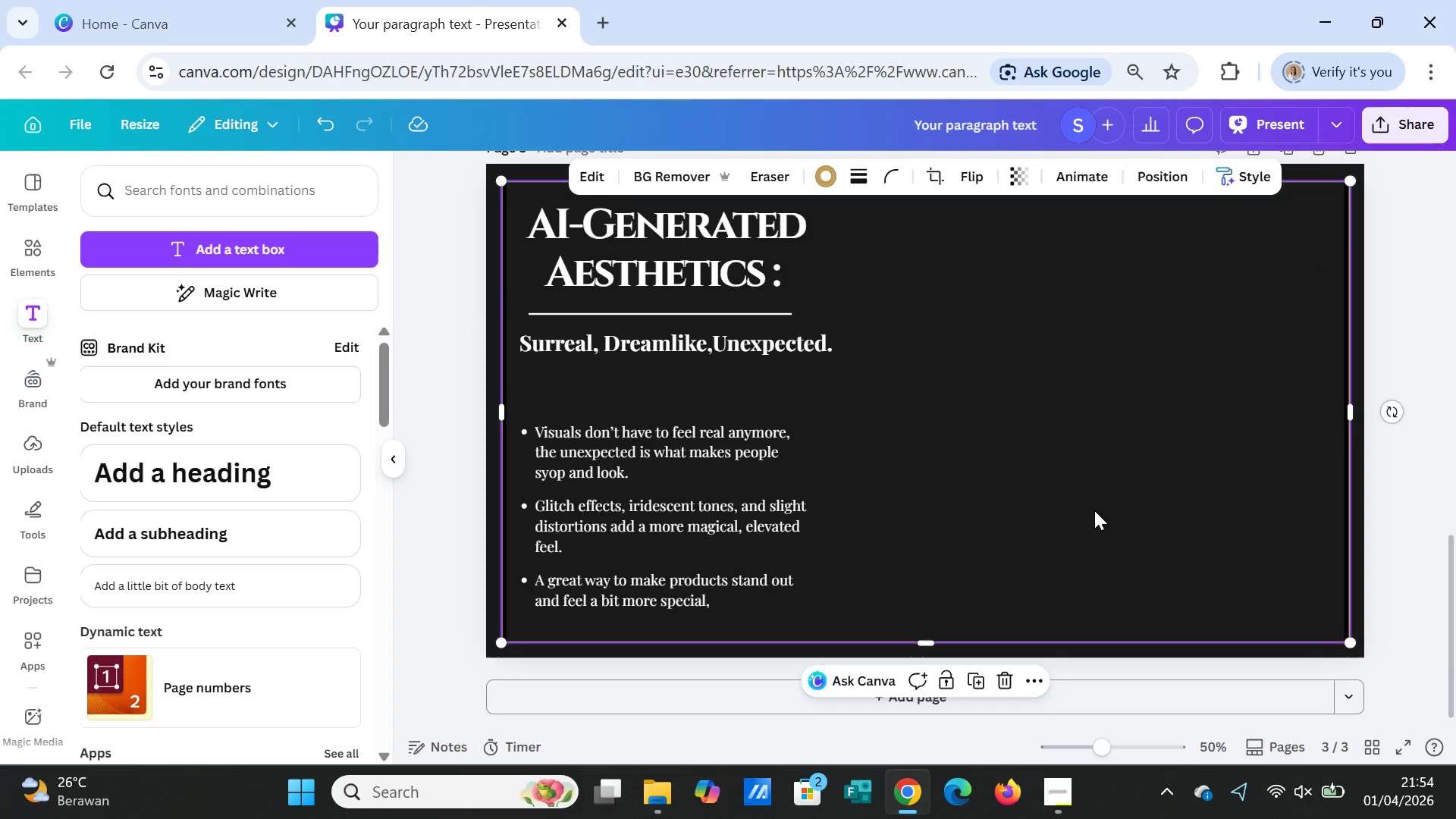 
wait(9.33)
 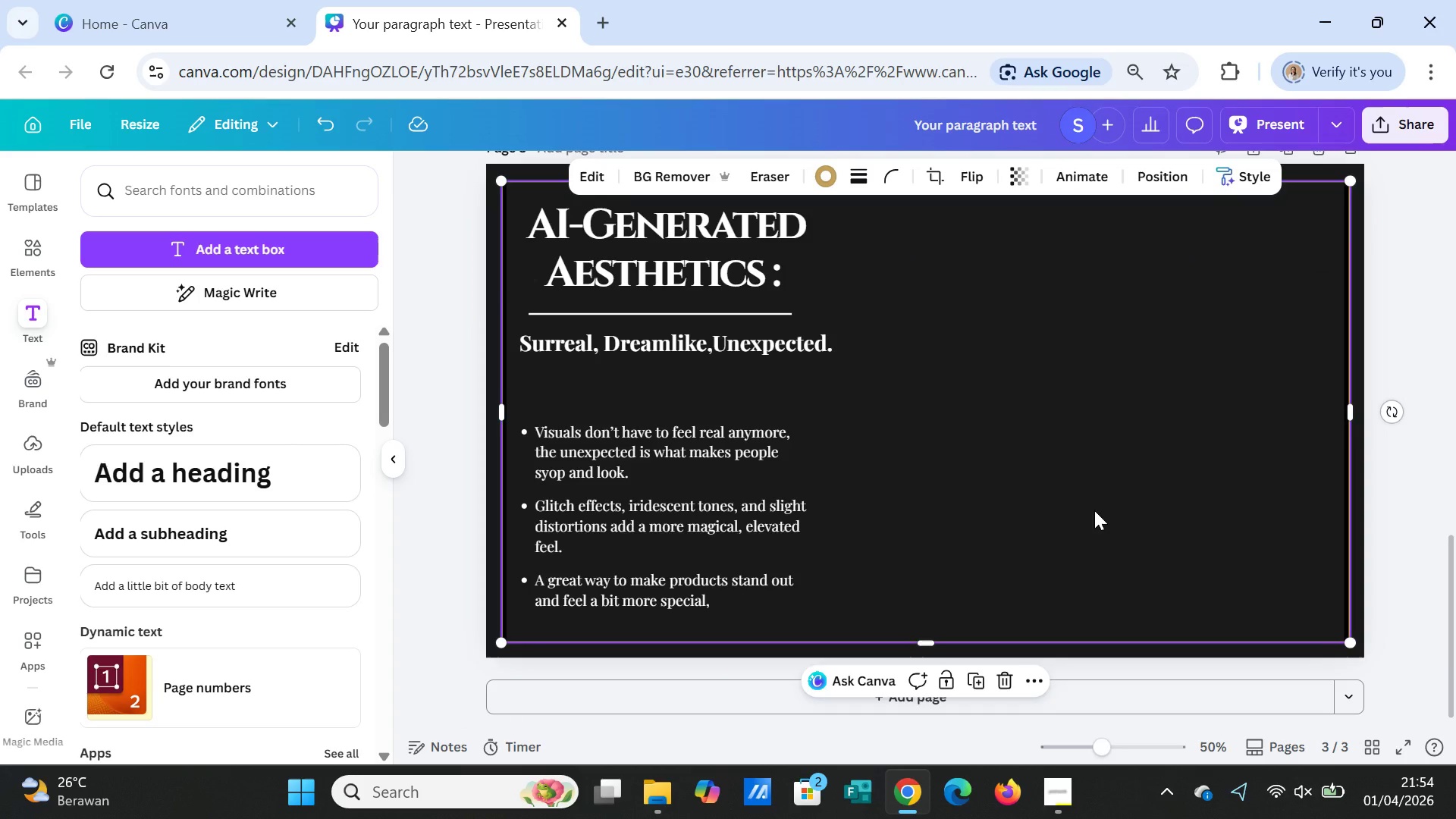 
scroll: coordinate [1072, 514], scroll_direction: up, amount: 1.0
 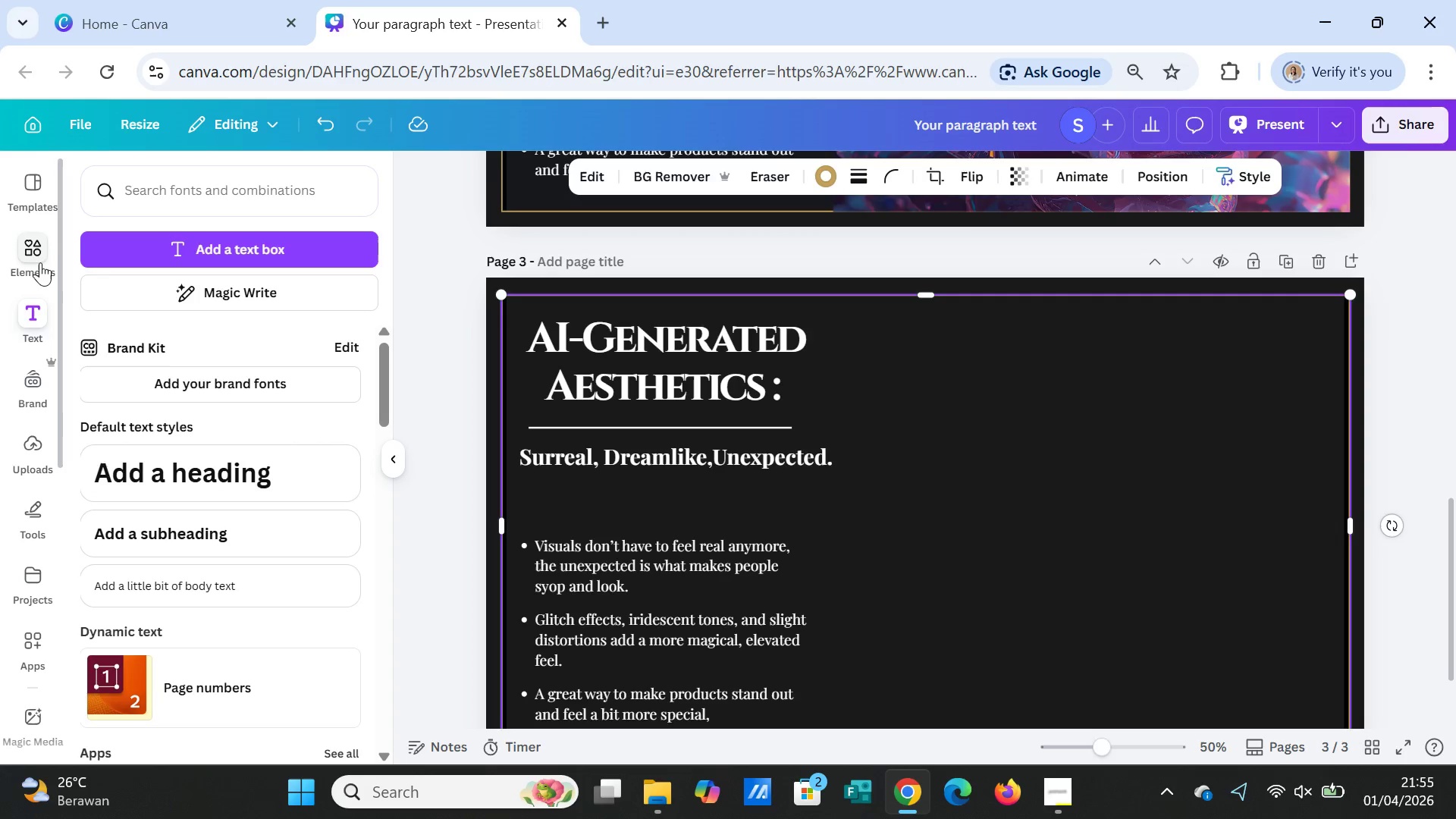 
left_click([36, 254])
 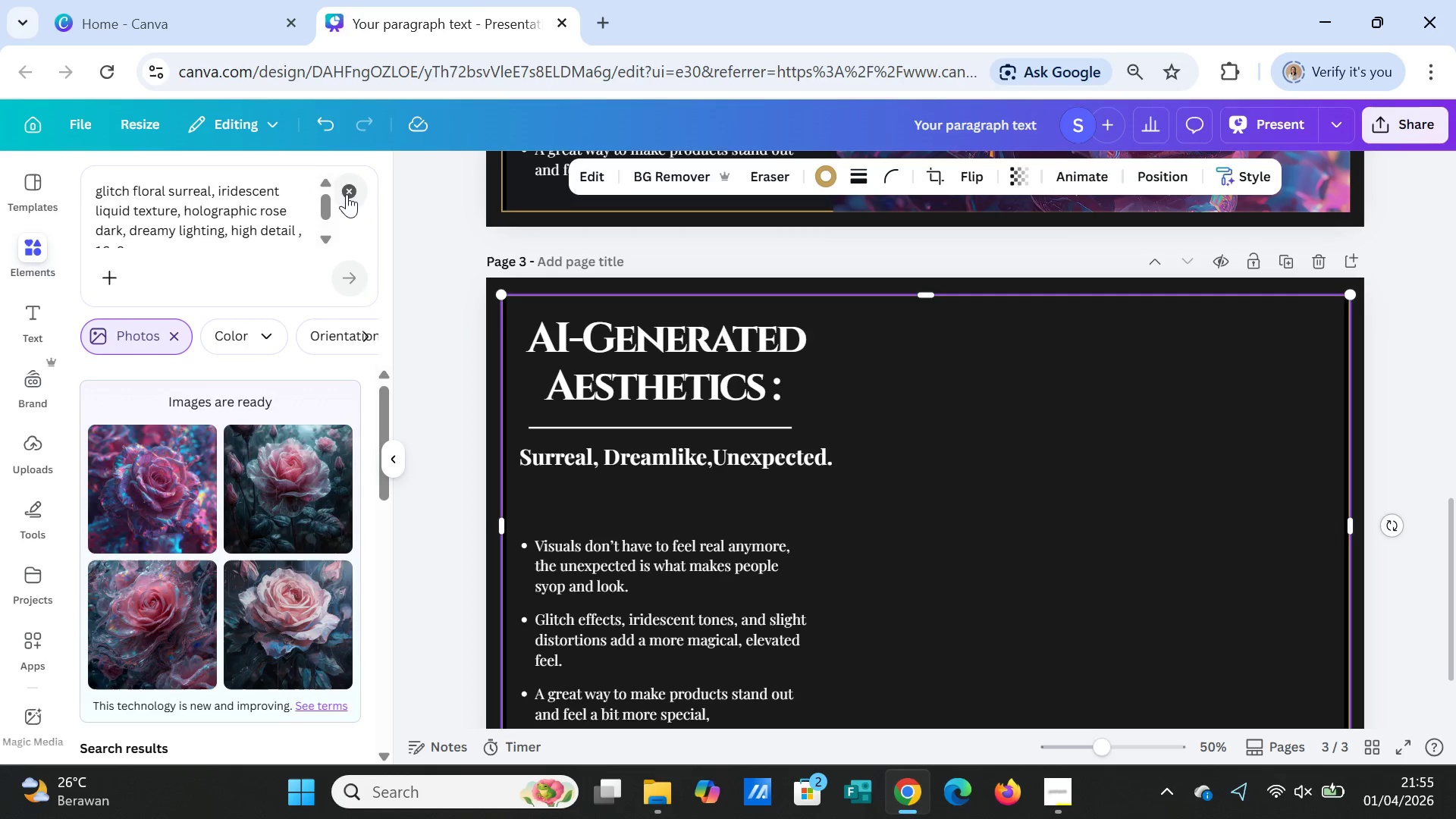 
left_click([347, 183])
 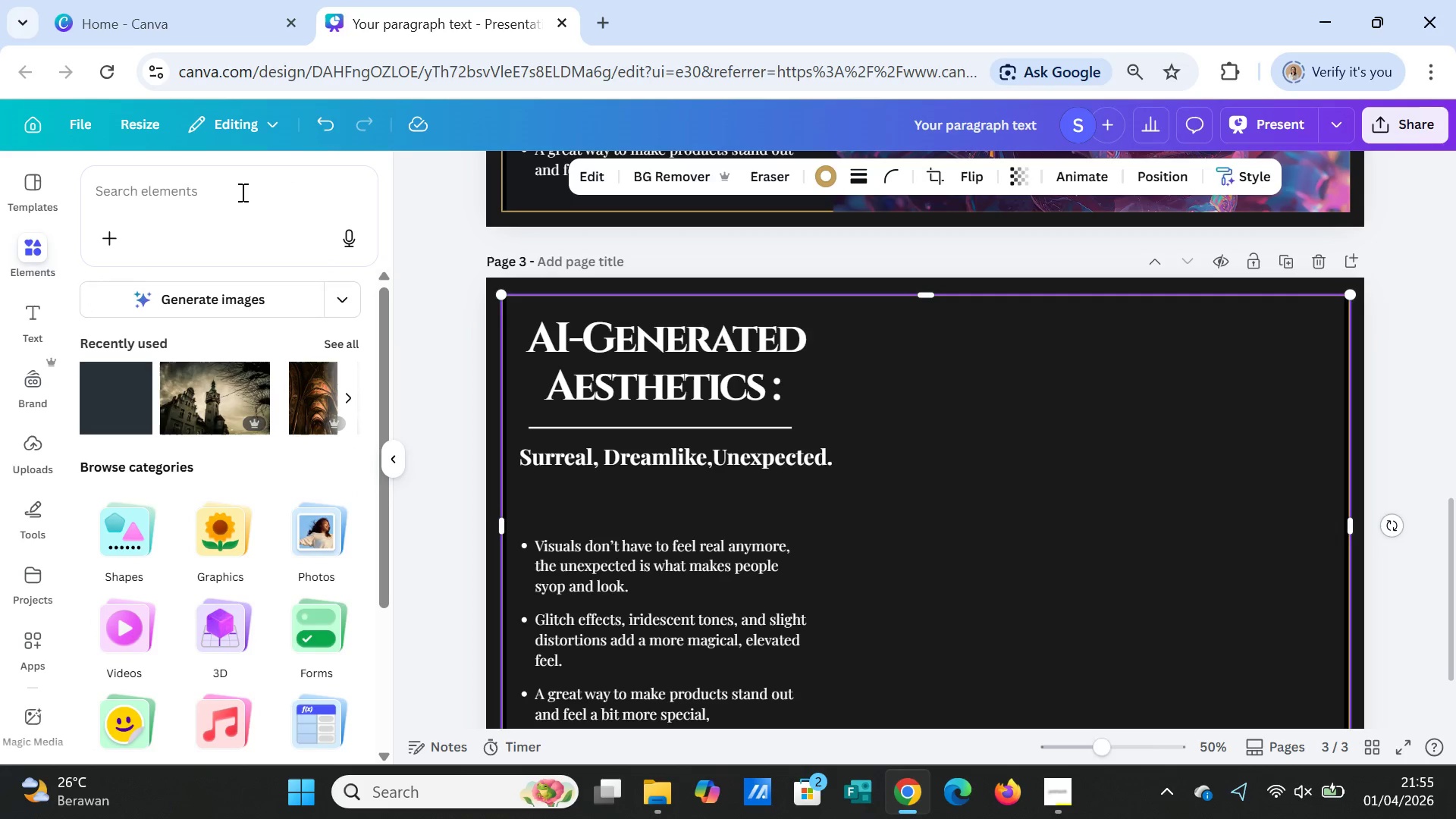 
left_click([241, 192])
 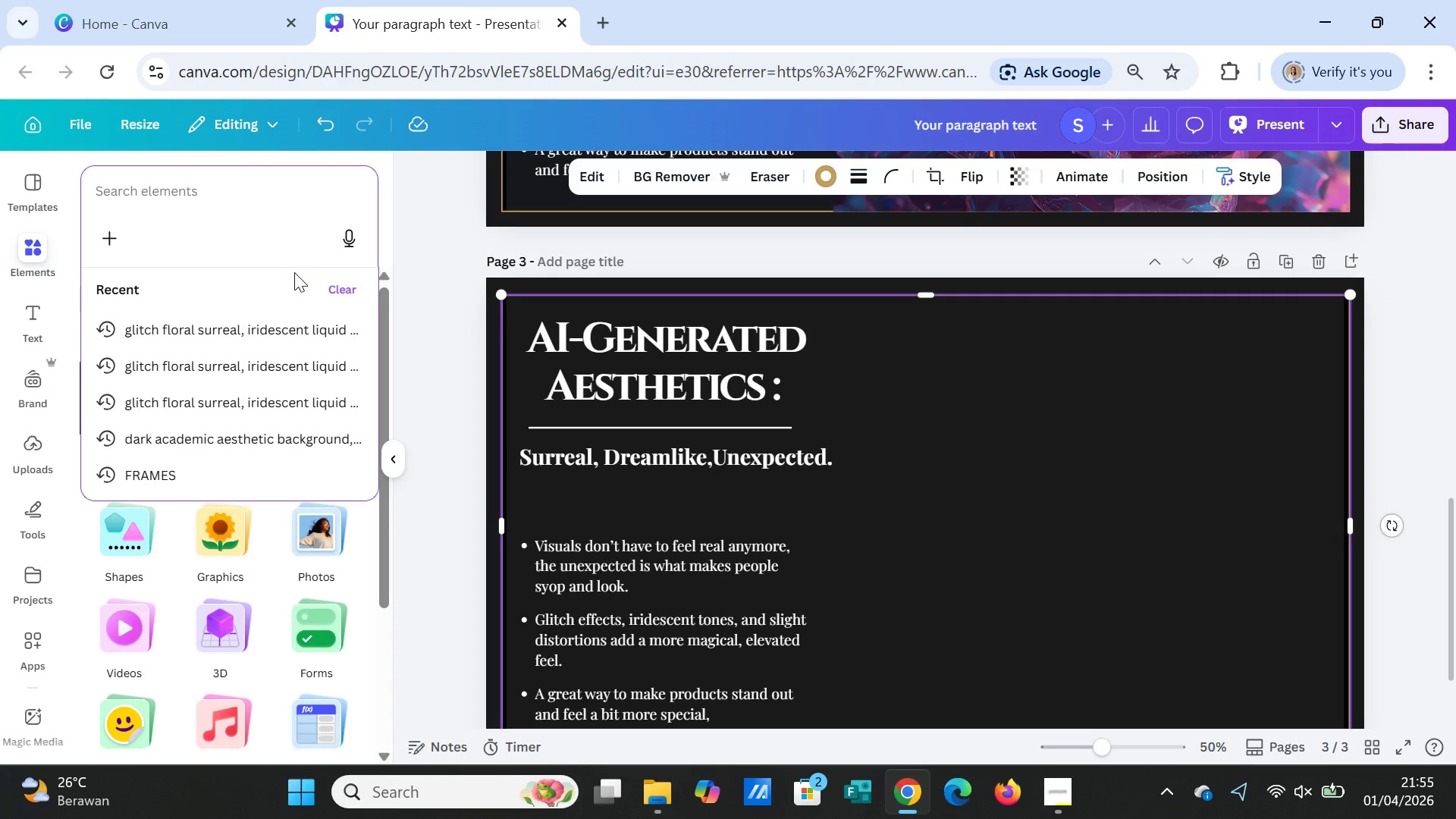 
wait(14.22)
 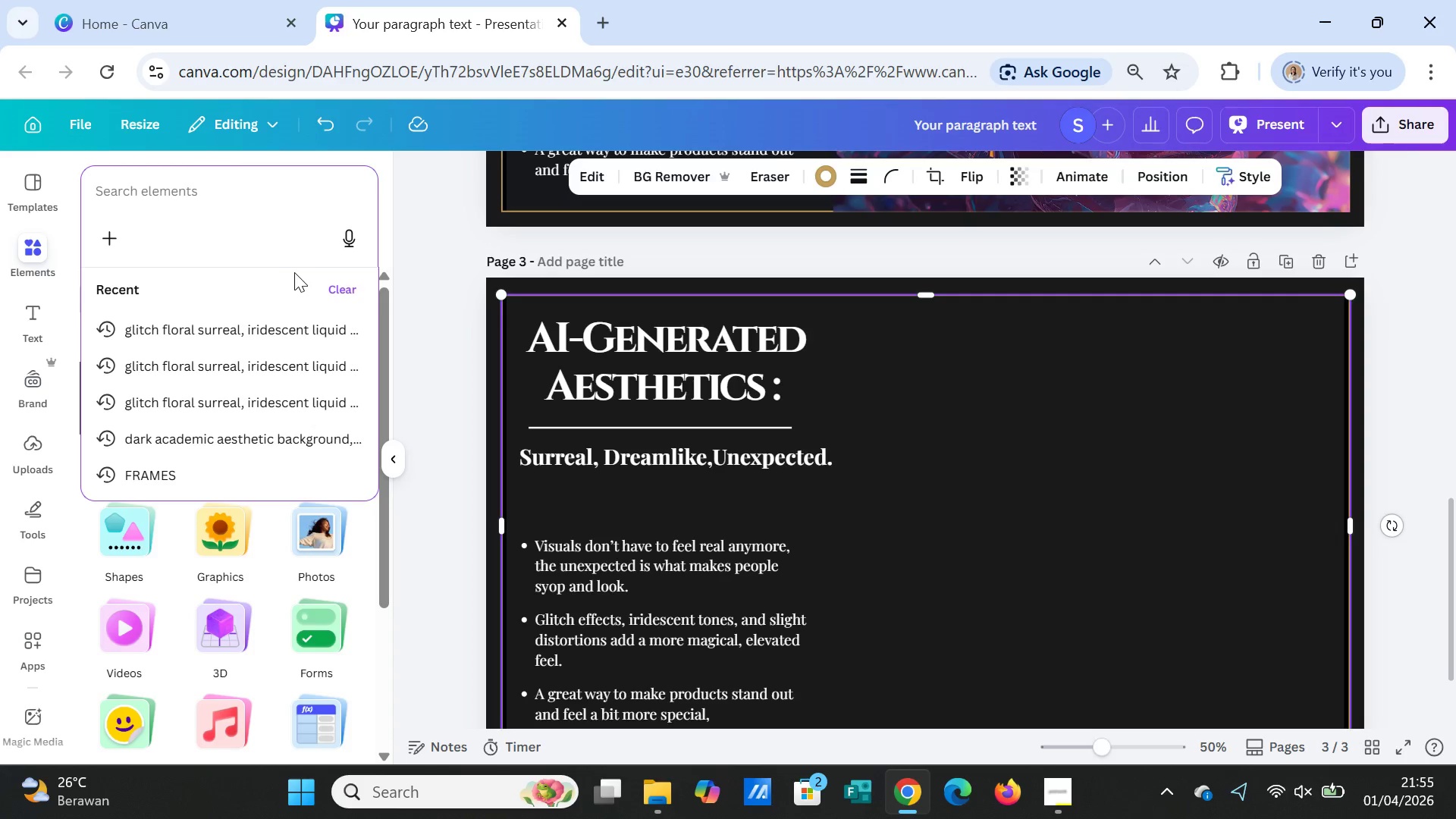 
type(dark )
 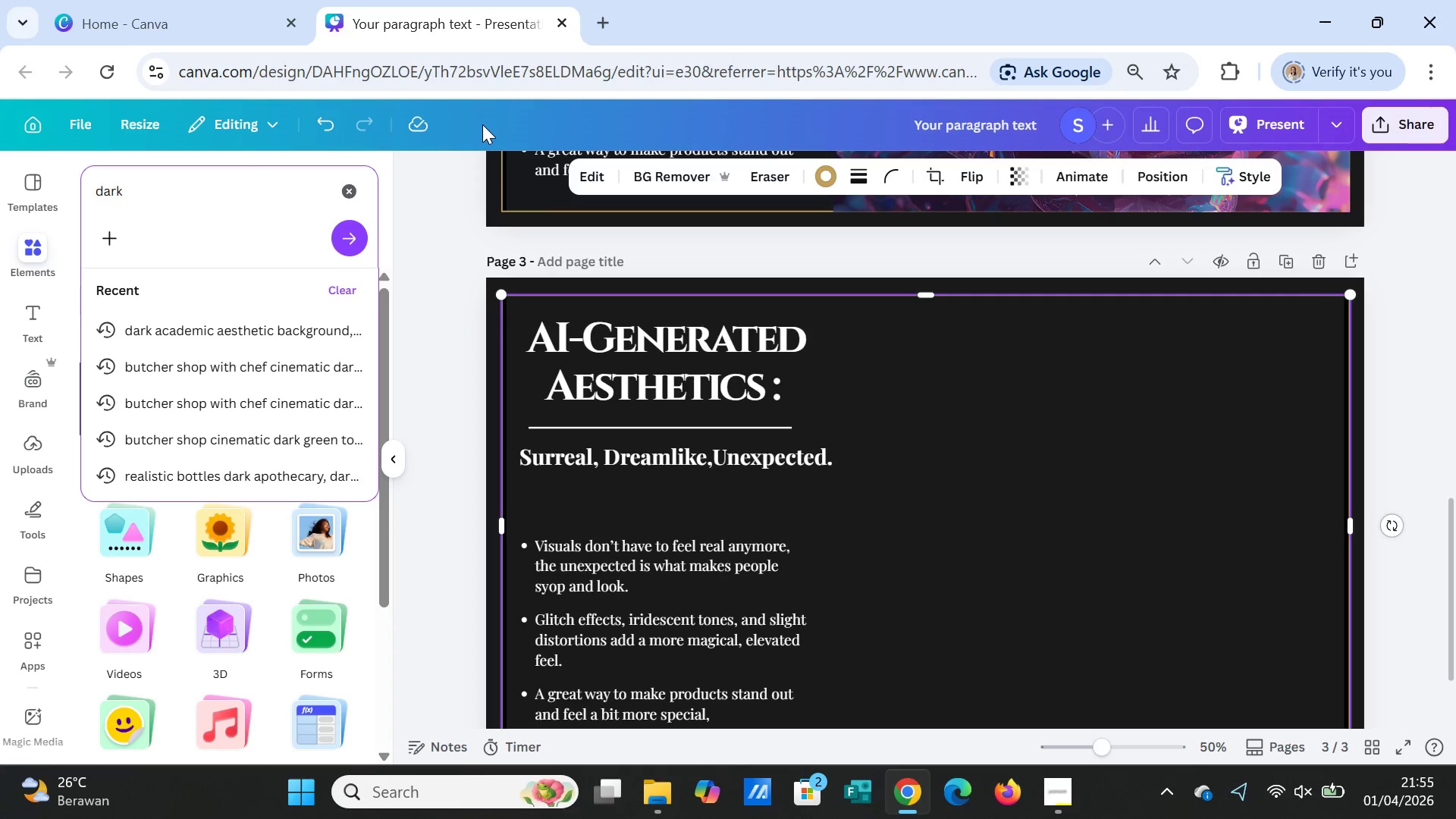 
key(M)
 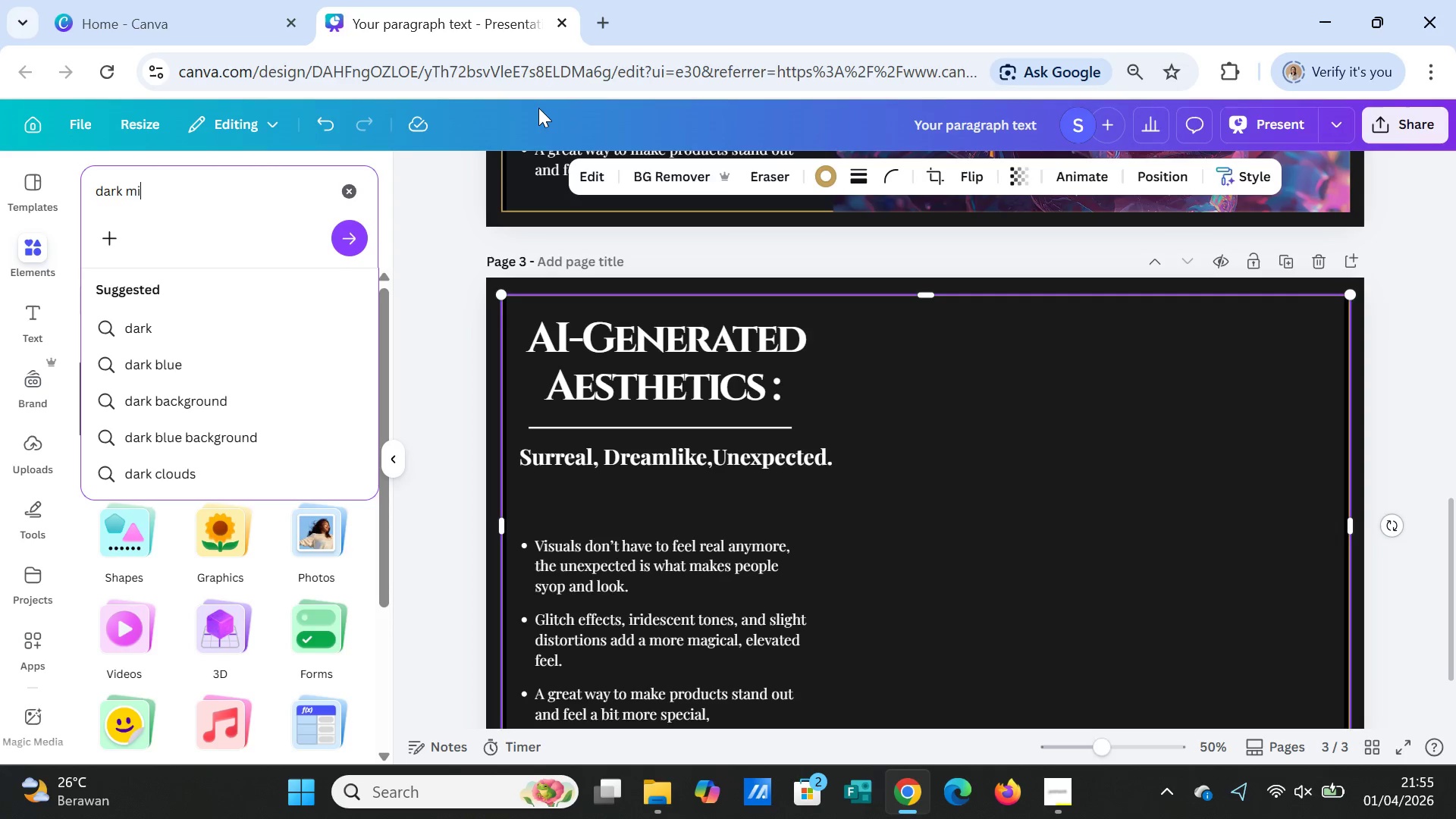 
type(inimalist collage, )
 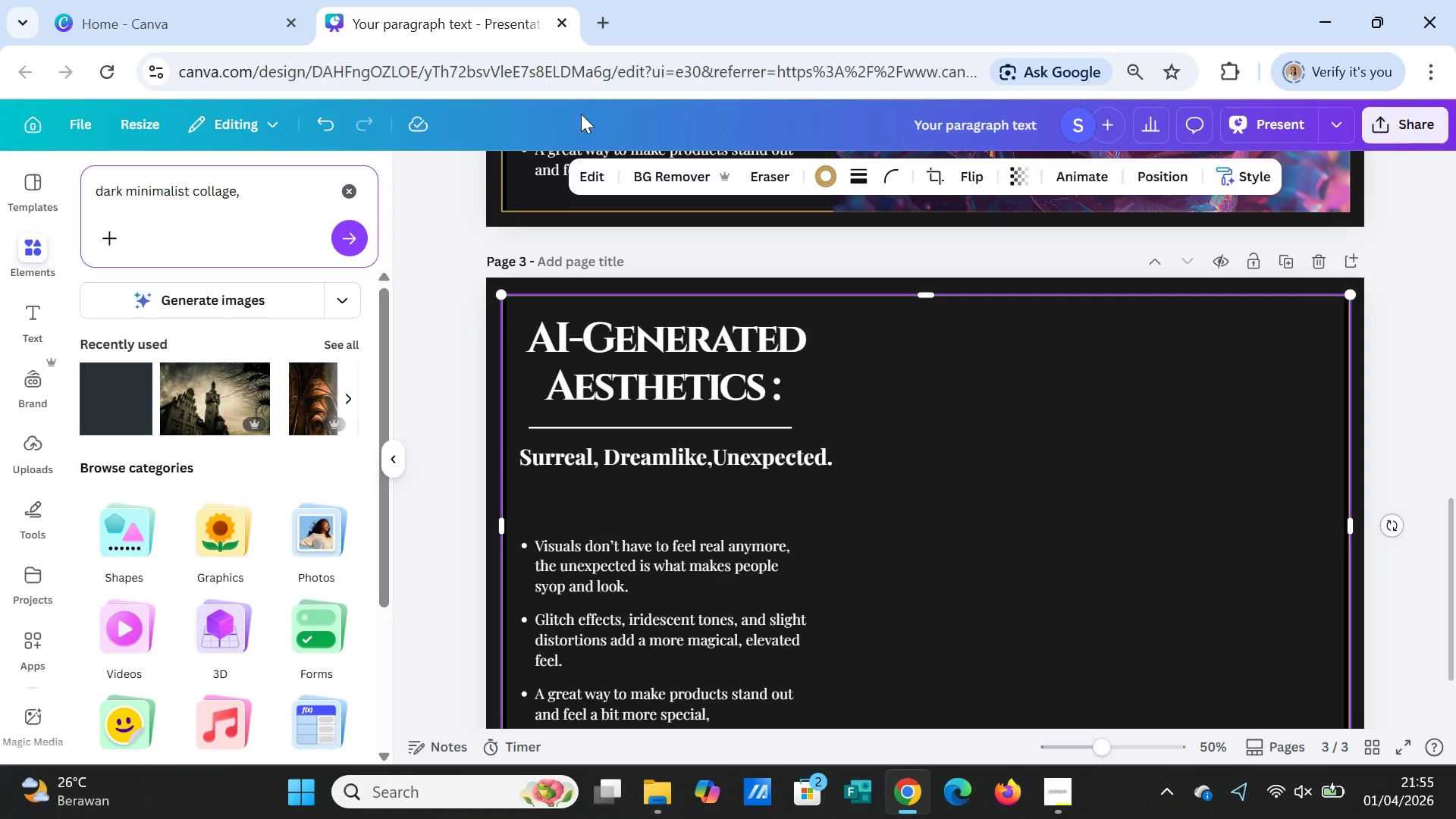 
wait(11.02)
 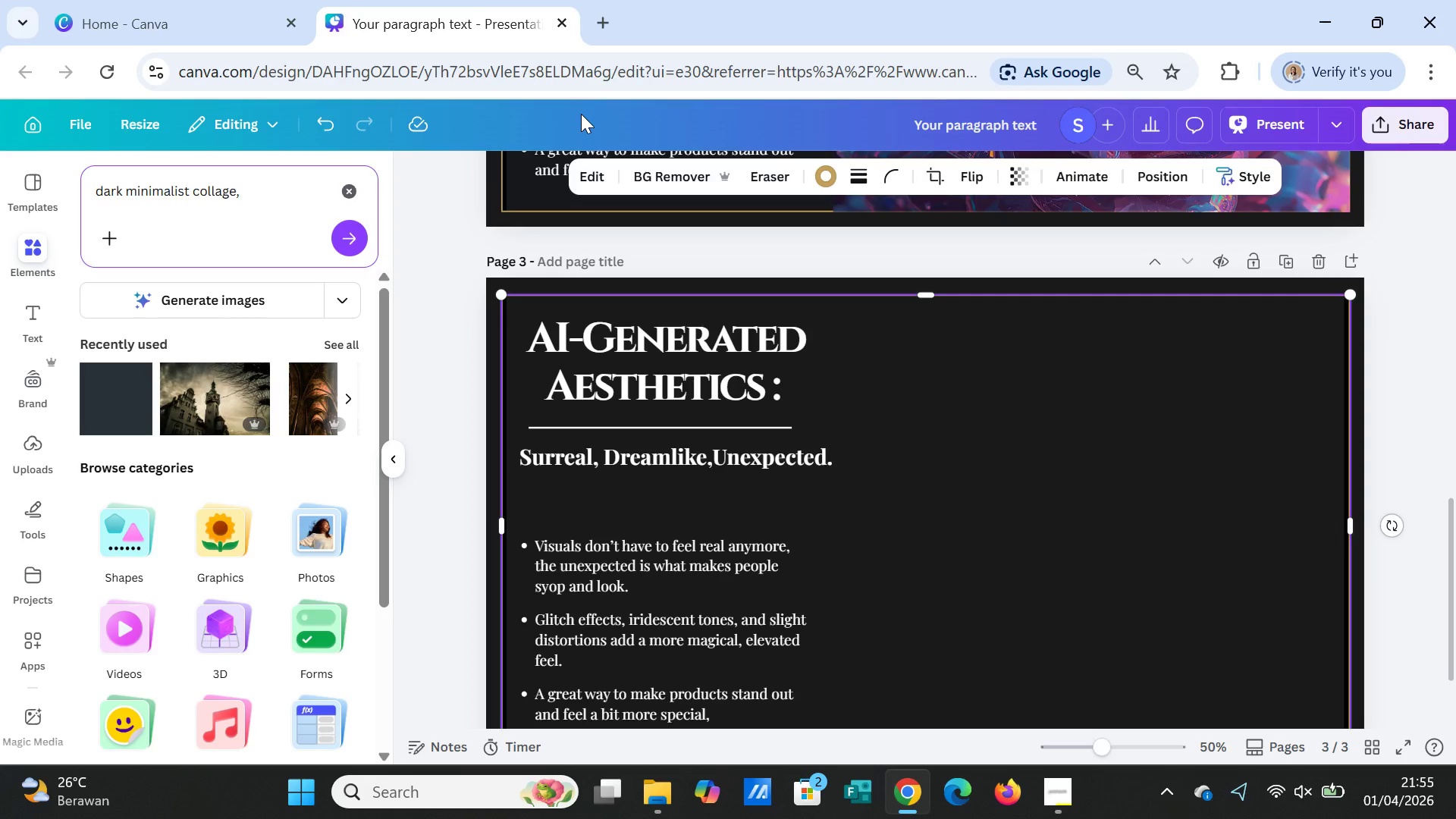 
key(G)
 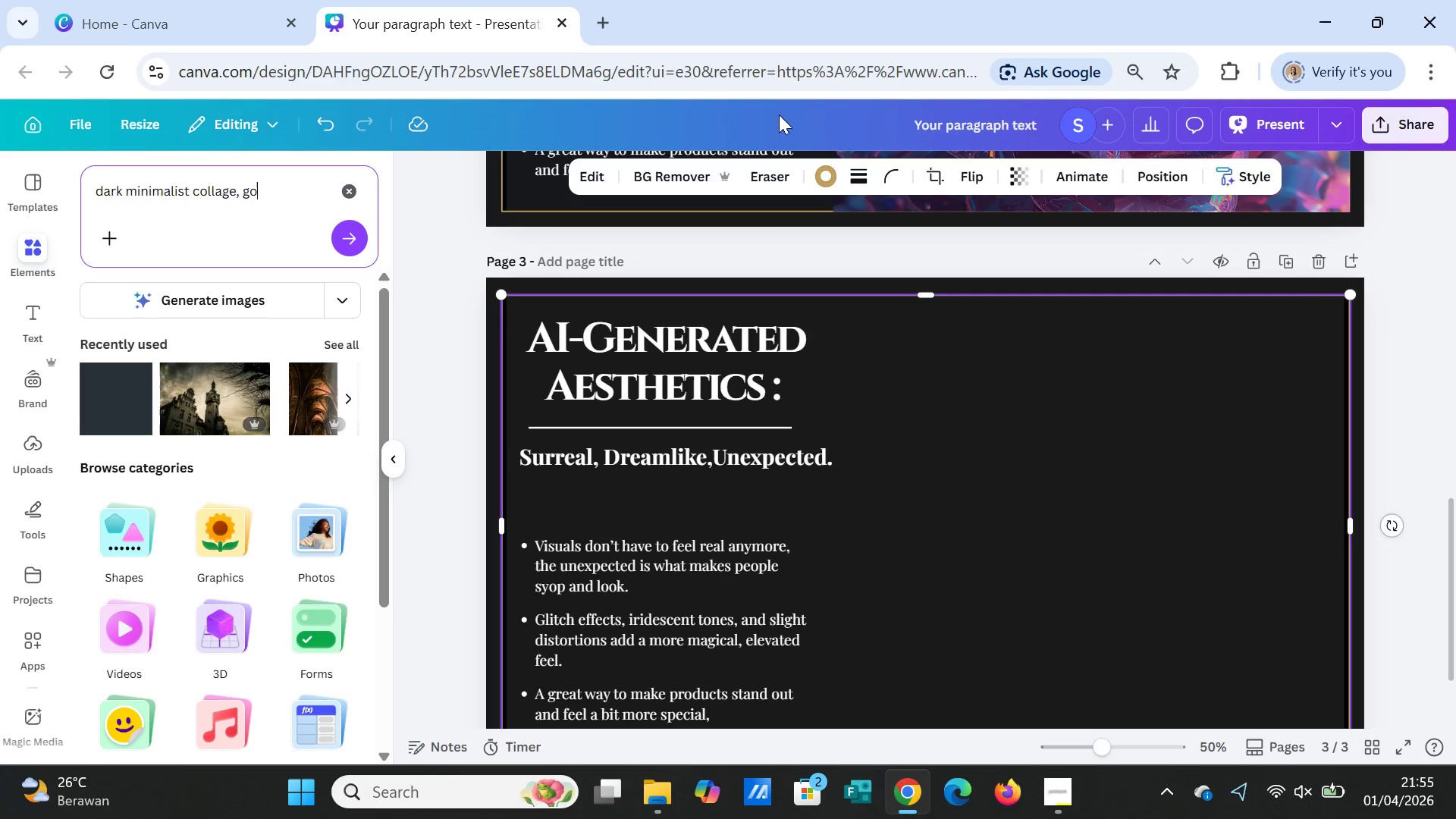 
type(othic elements, layered textures, )
 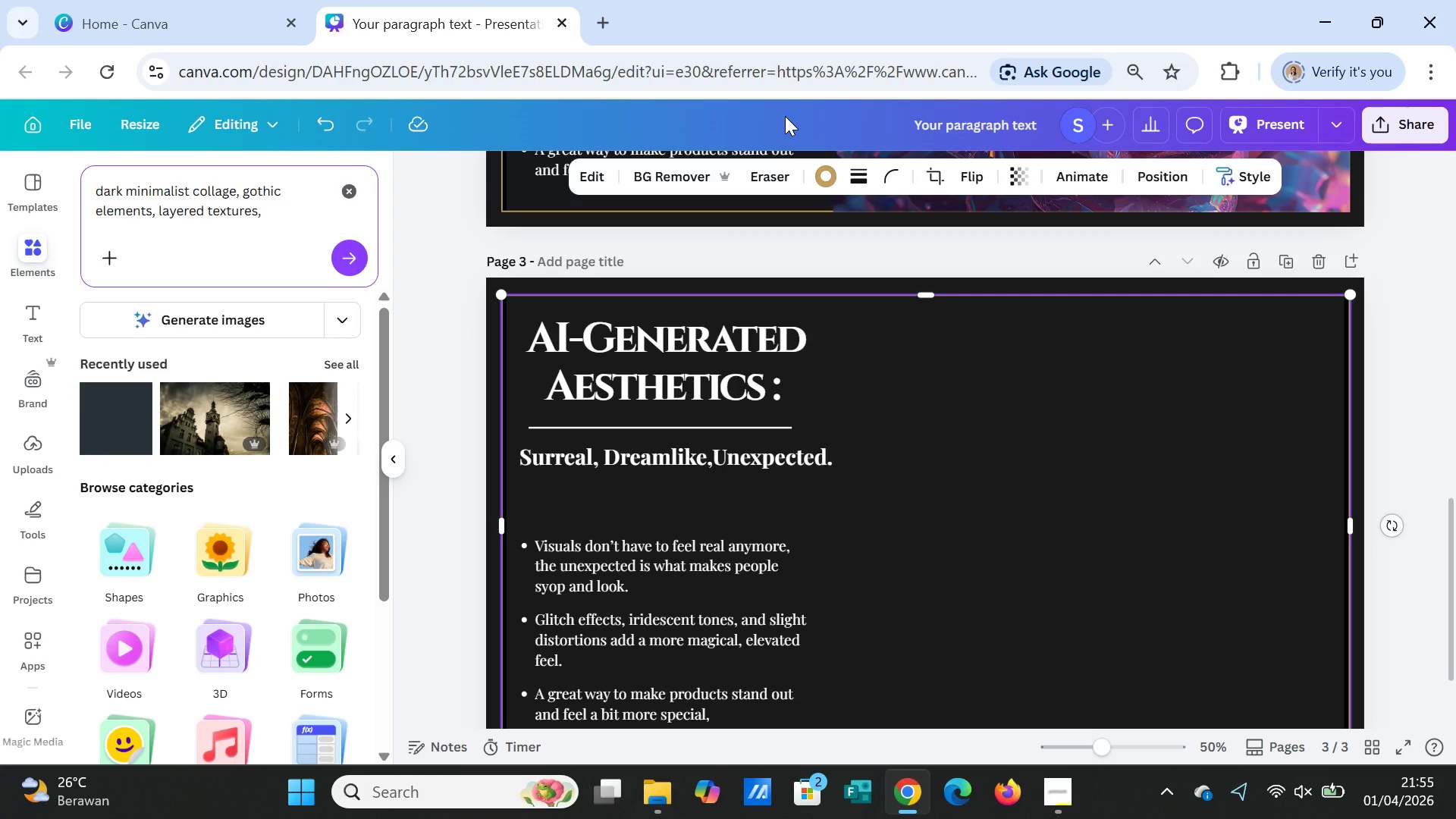 
wait(5.23)
 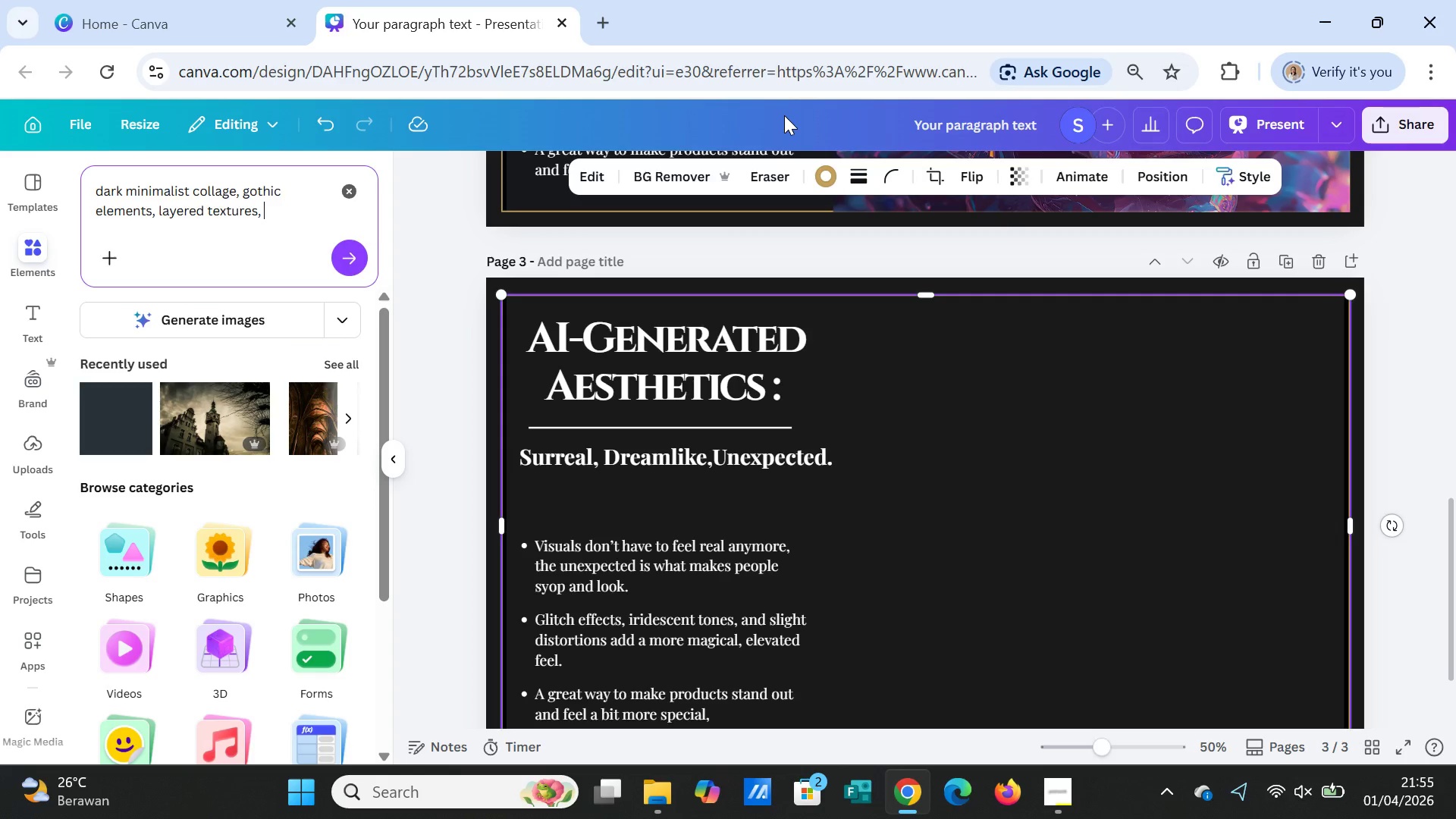 
type(vintage editorial style)
 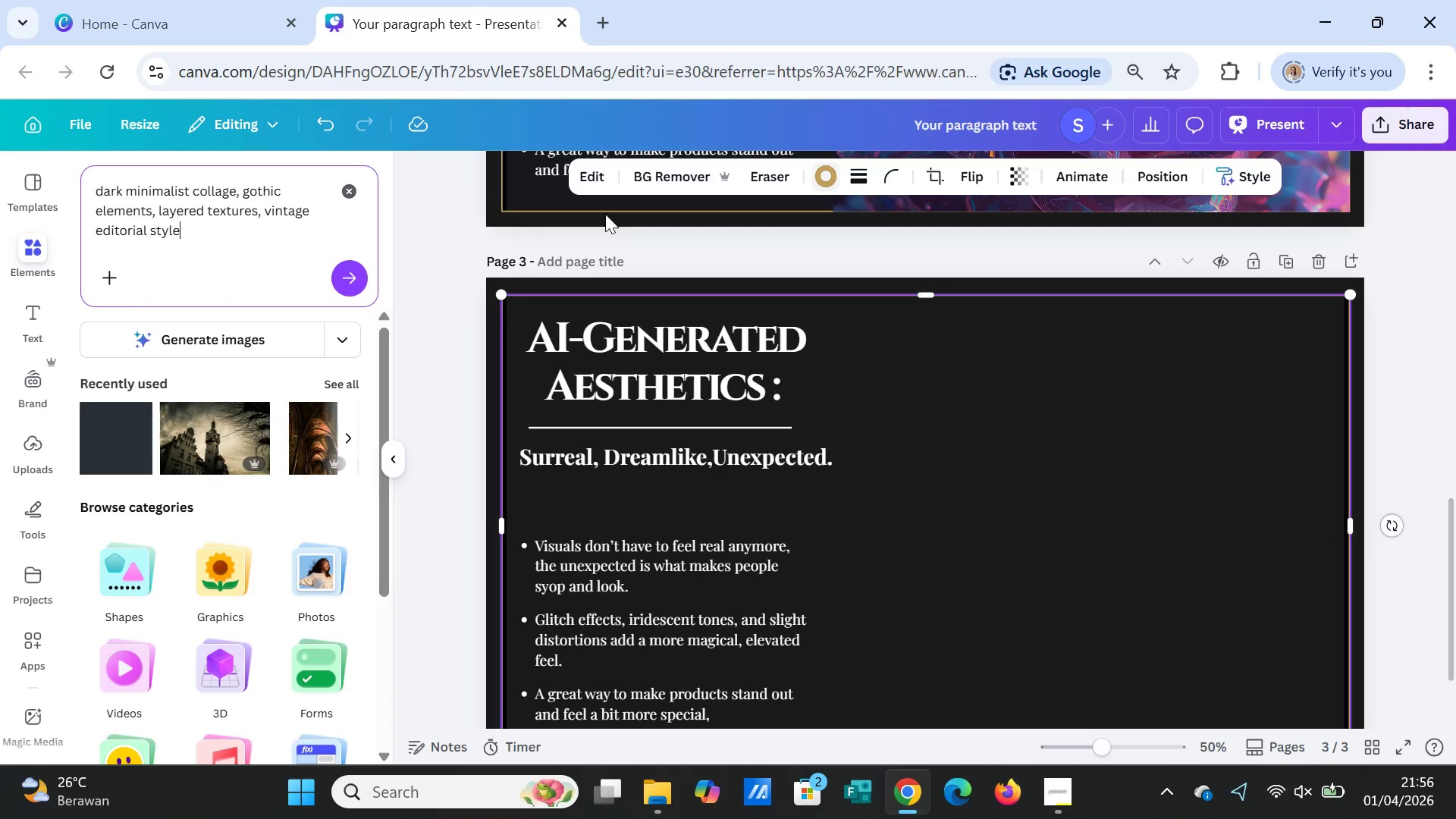 
mouse_move([351, 282])
 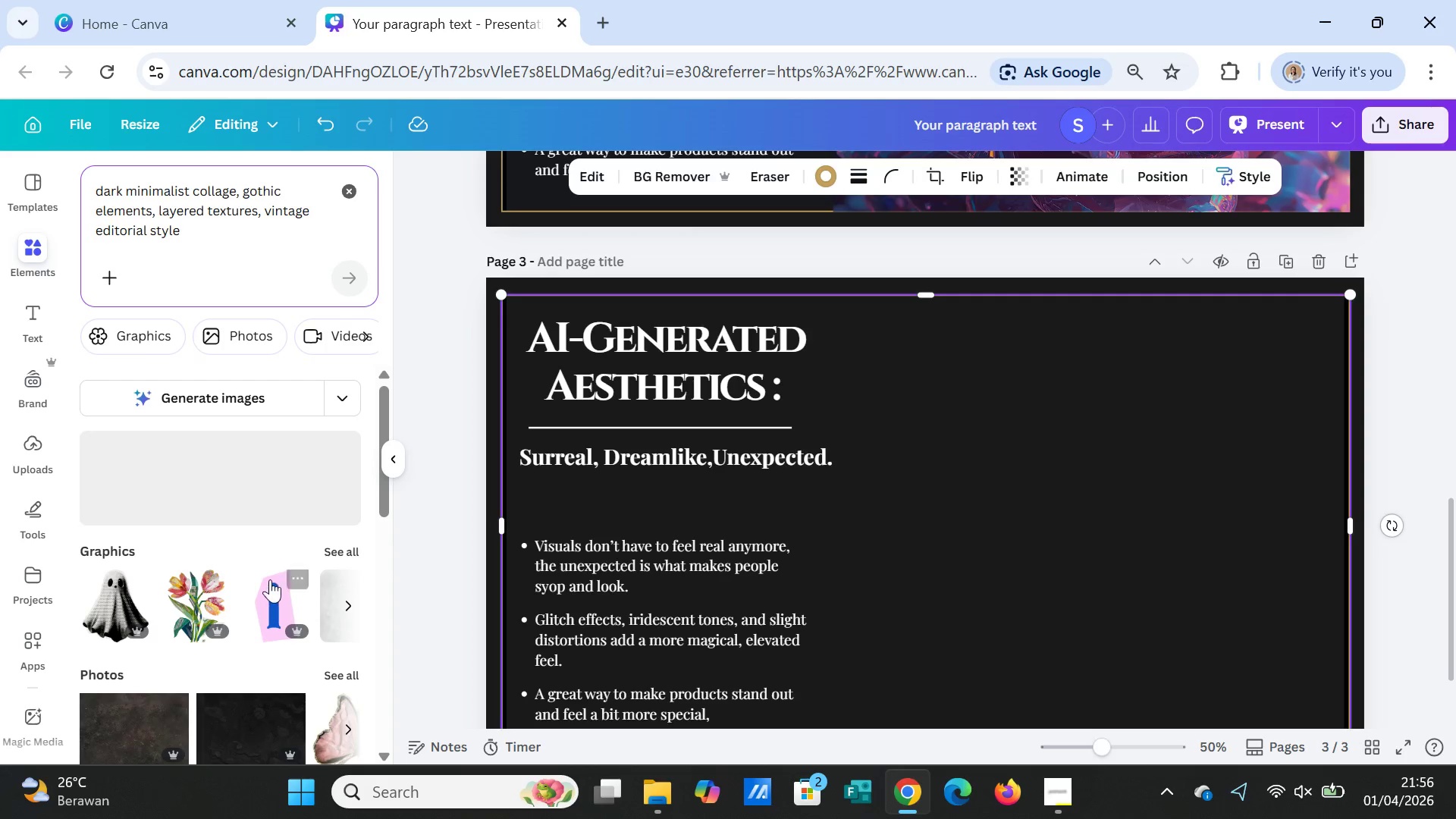 
scroll: coordinate [270, 579], scroll_direction: down, amount: 1.0
 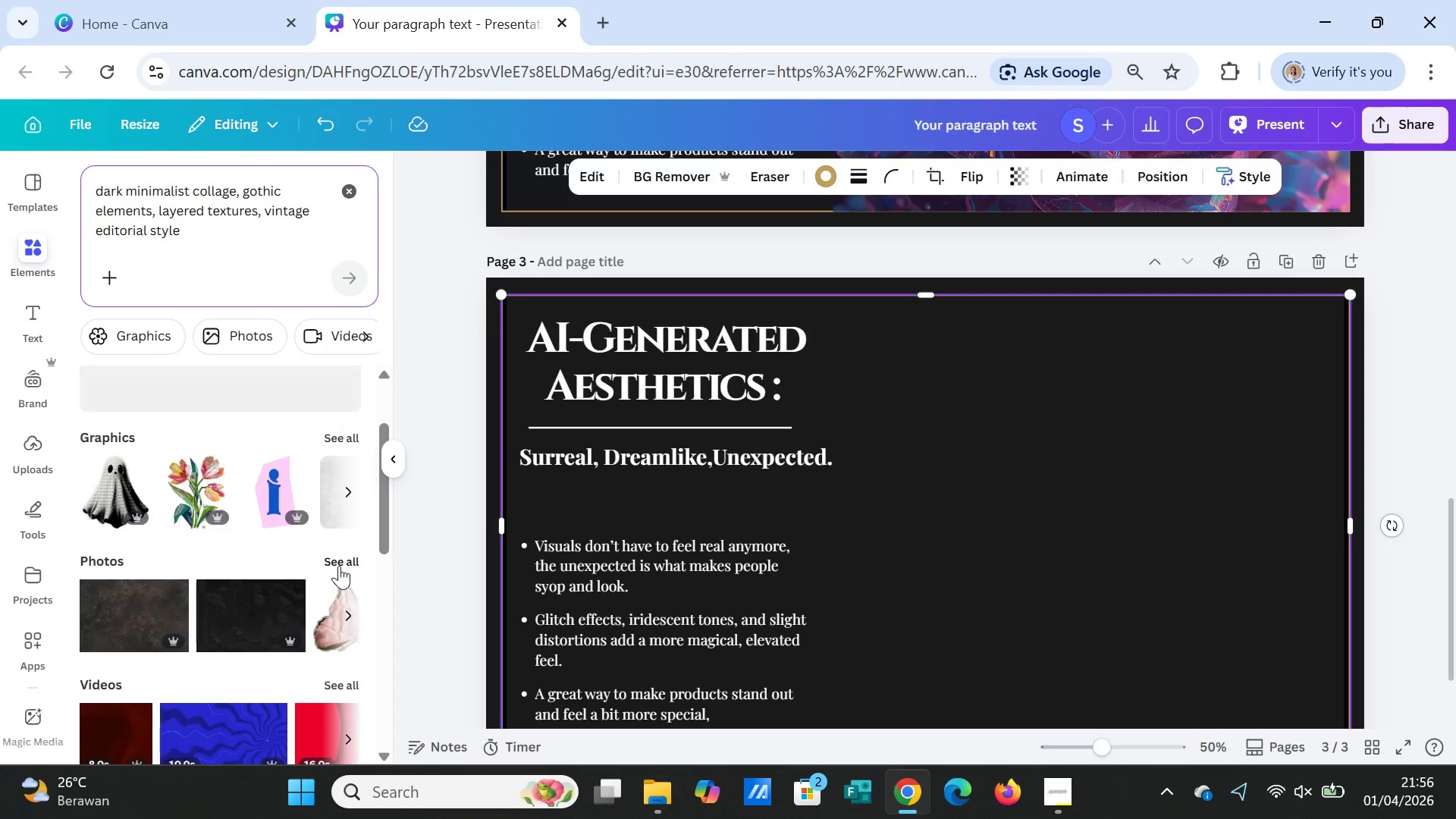 
left_click([340, 563])
 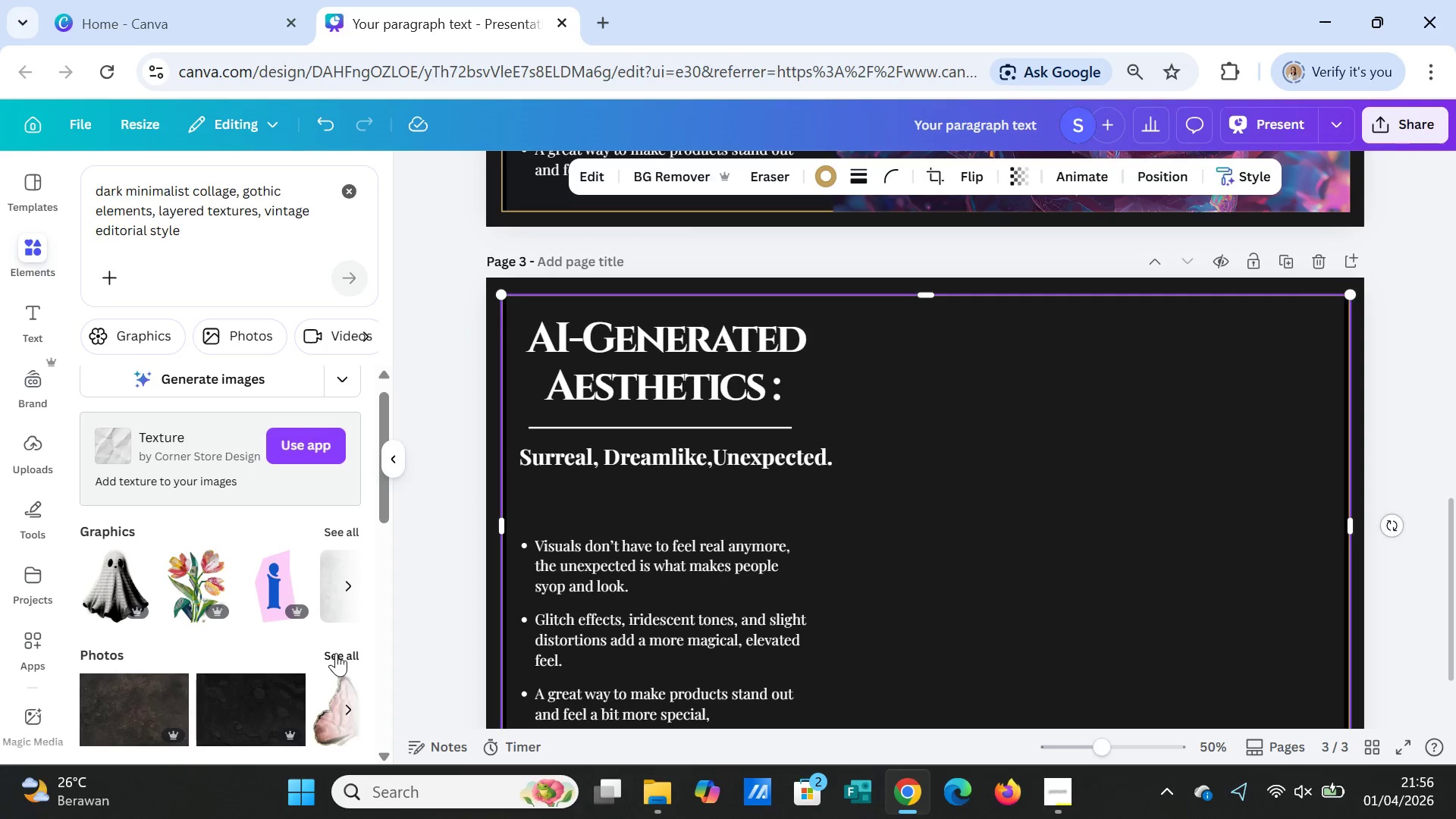 
left_click([344, 645])
 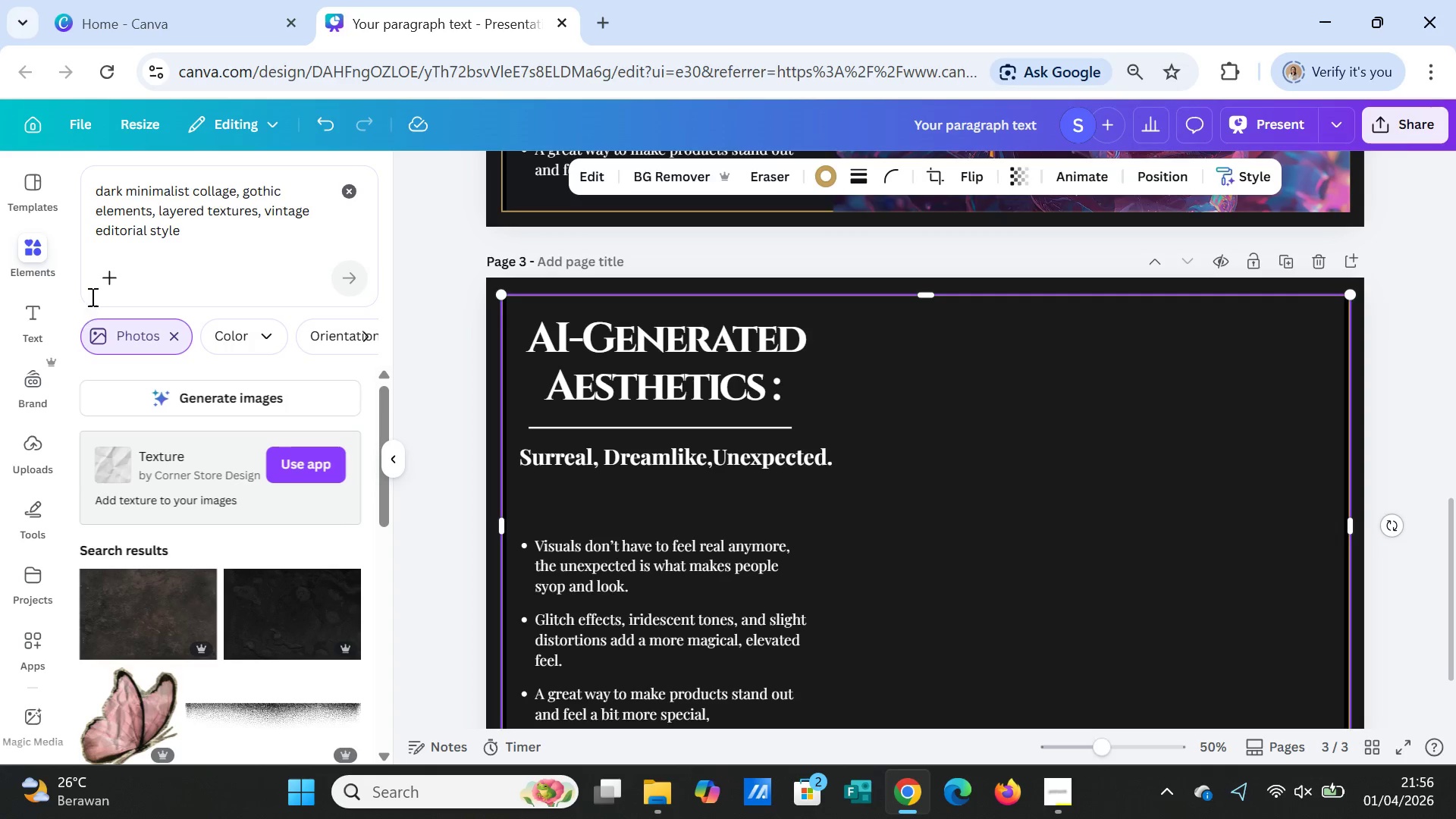 
wait(5.23)
 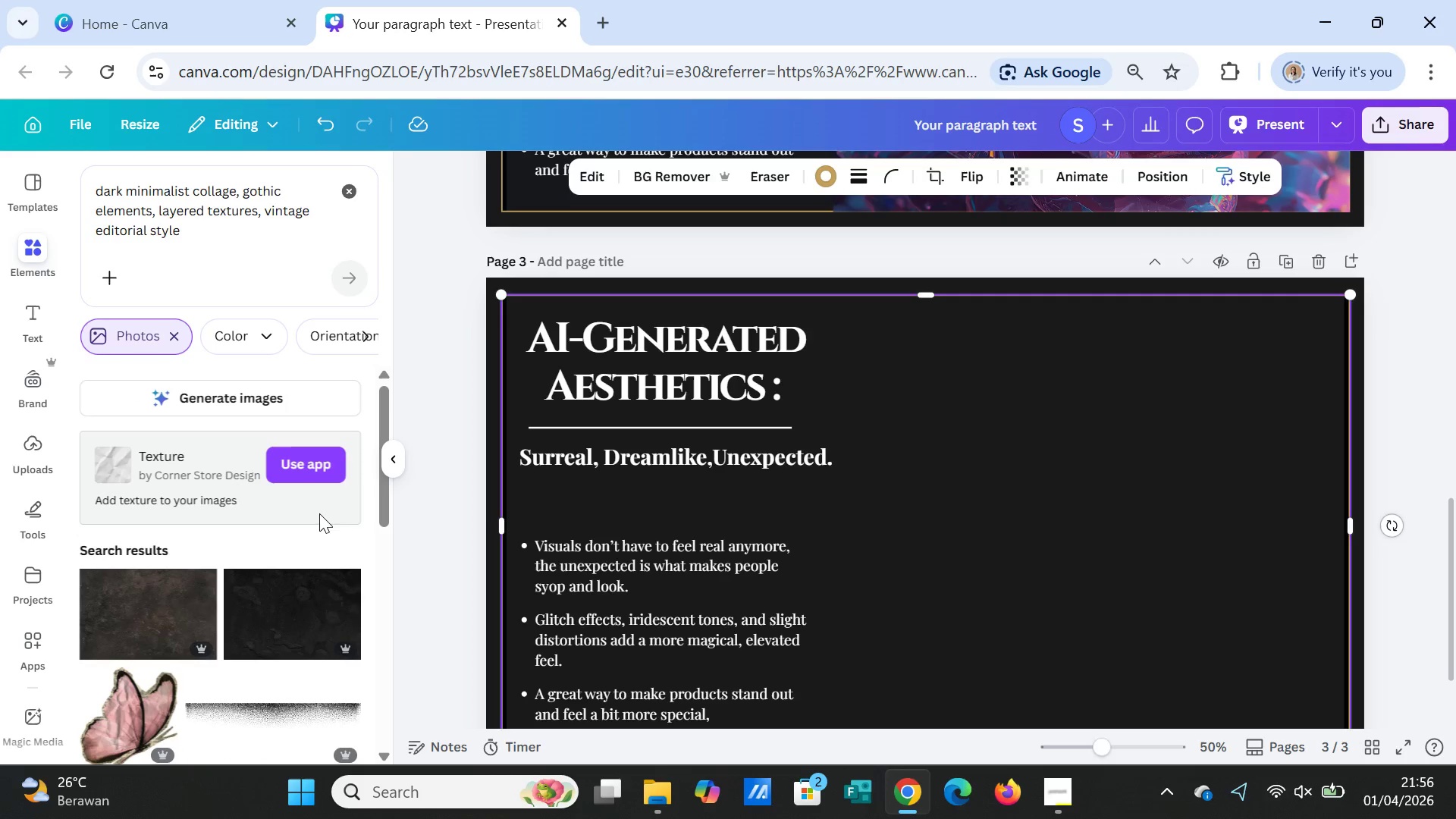 
scroll: coordinate [262, 560], scroll_direction: down, amount: 5.0
 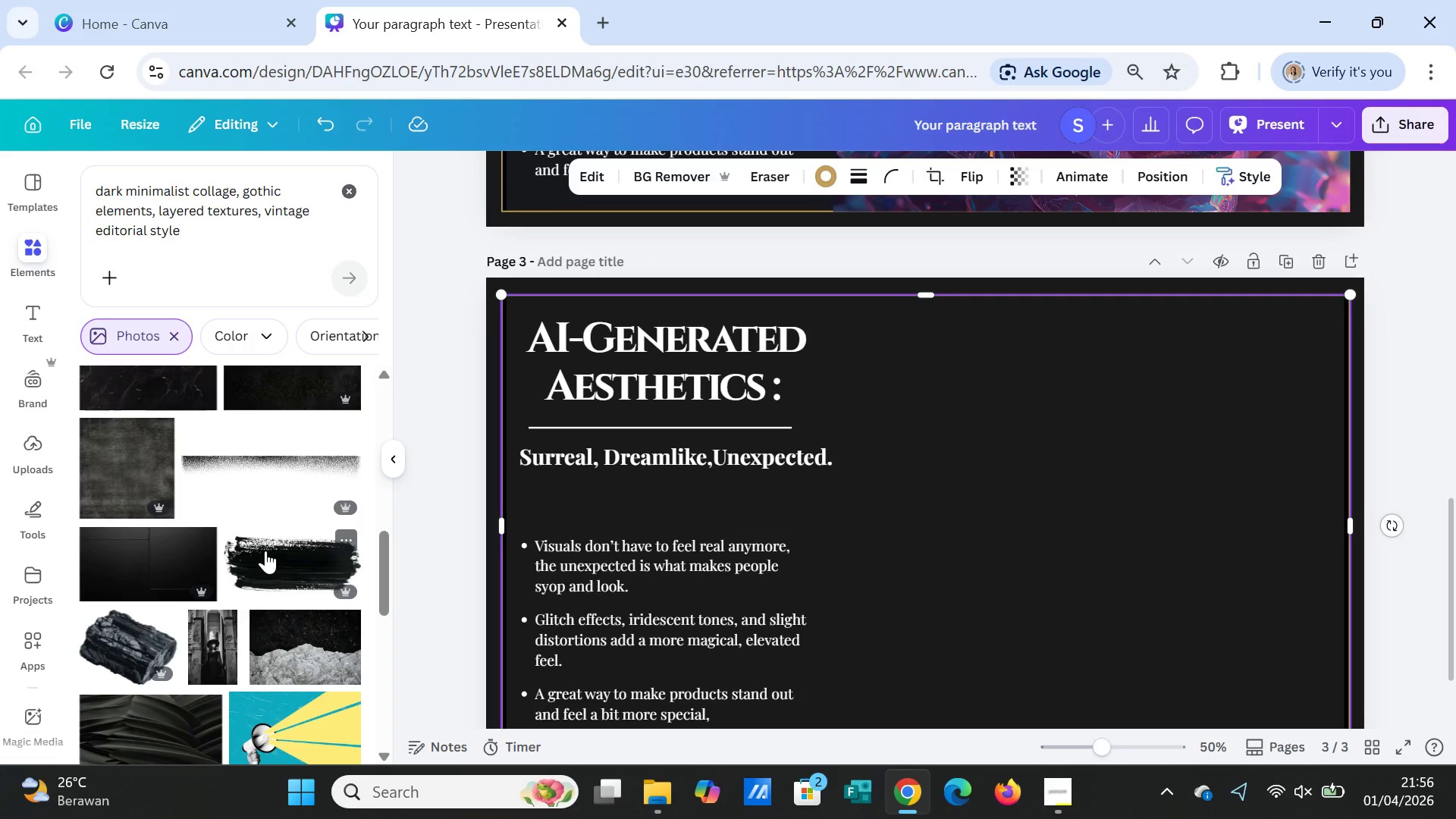 
wait(18.94)
 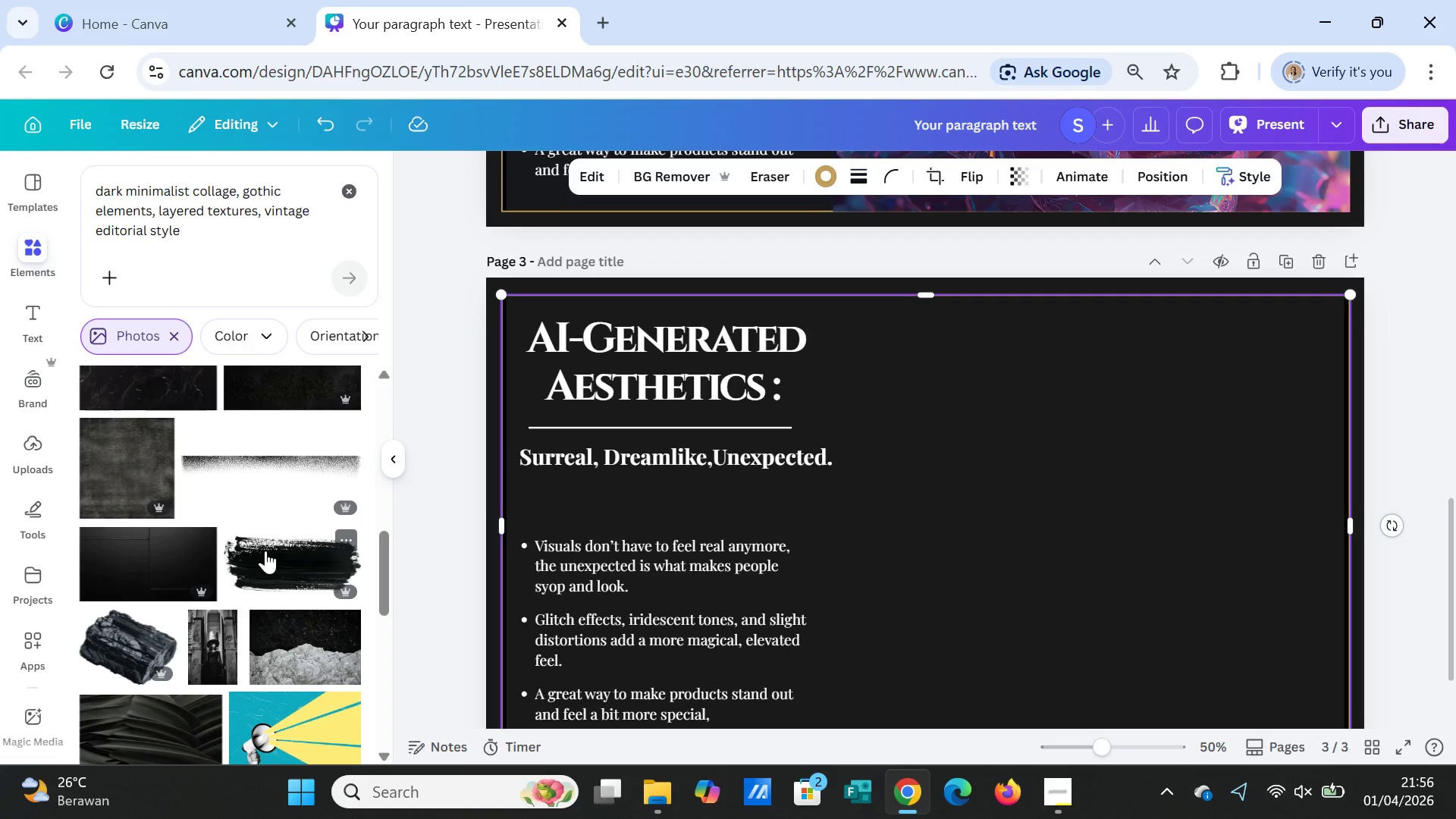 
scroll: coordinate [261, 533], scroll_direction: down, amount: 7.0
 